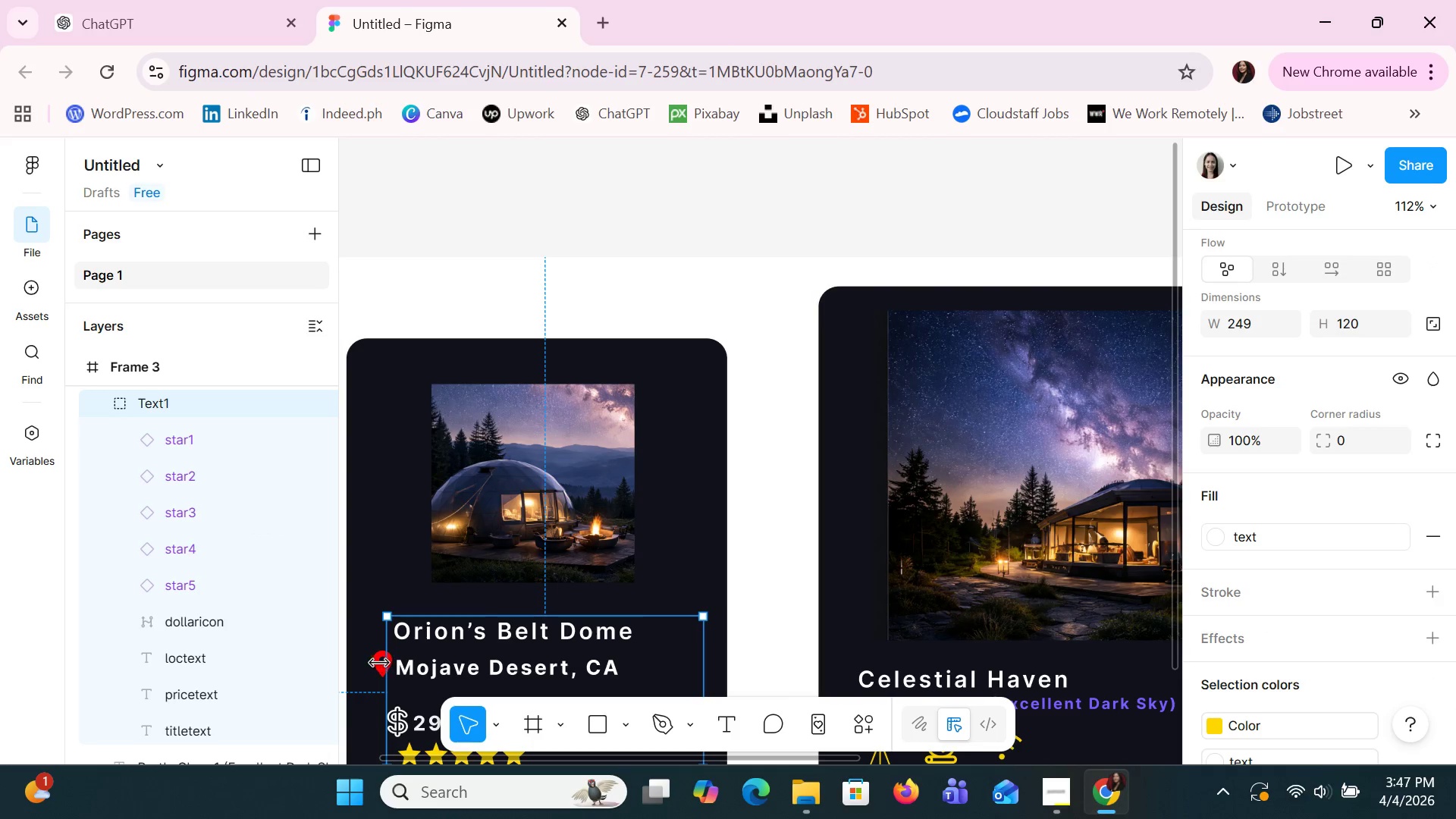 
left_click([375, 659])
 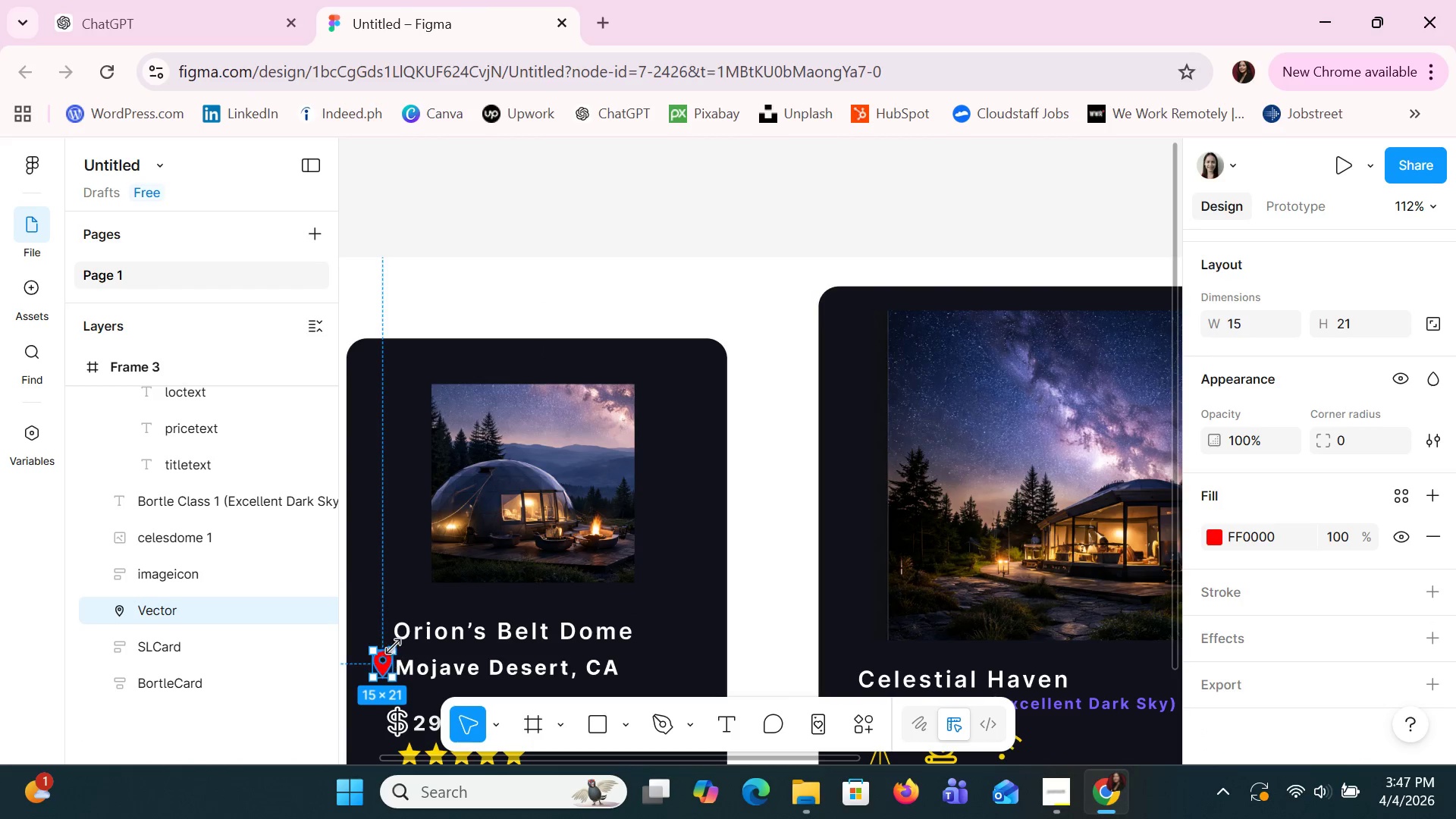 
left_click_drag(start_coordinate=[391, 648], to_coordinate=[383, 652])
 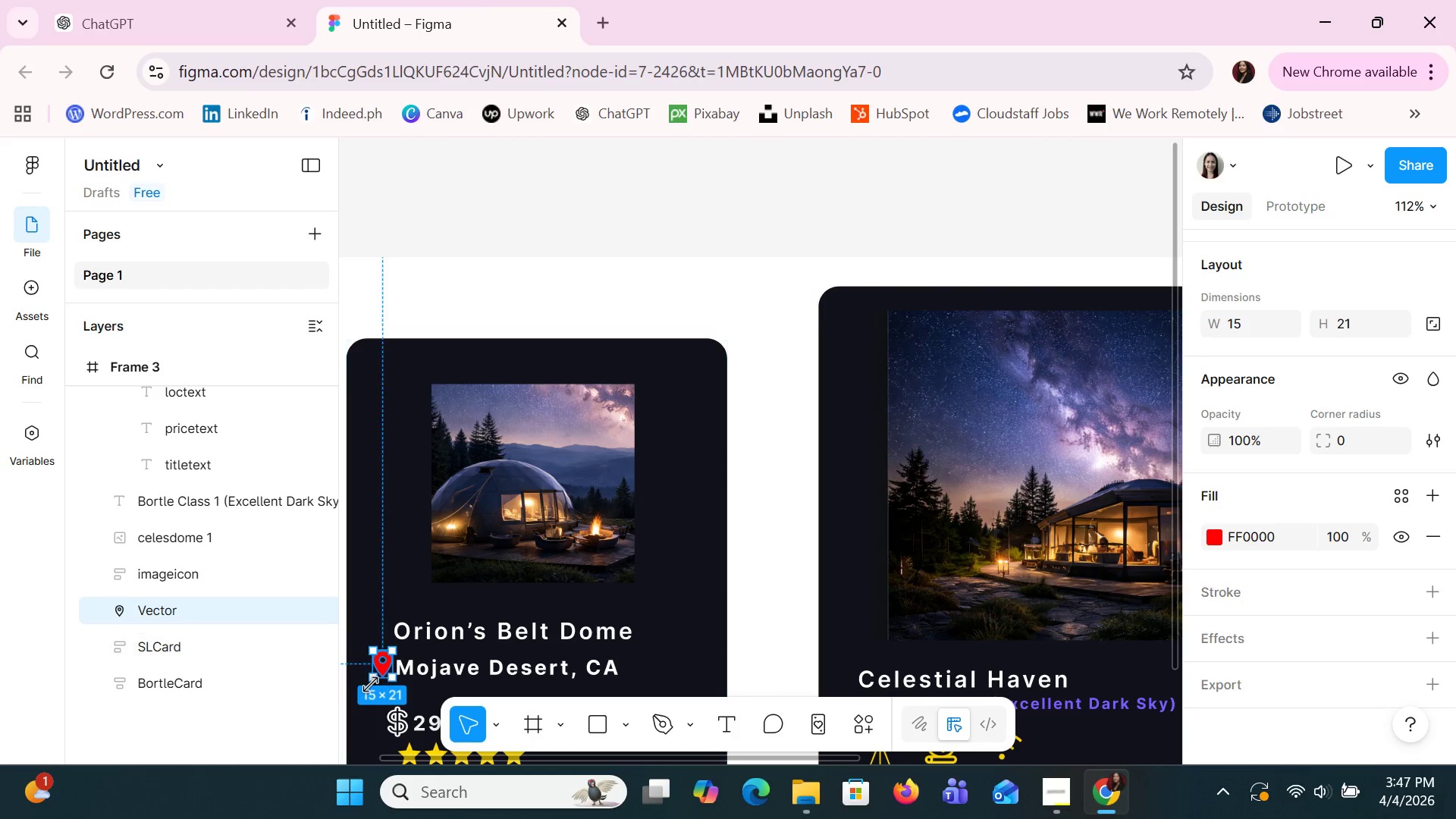 
left_click_drag(start_coordinate=[370, 684], to_coordinate=[375, 676])
 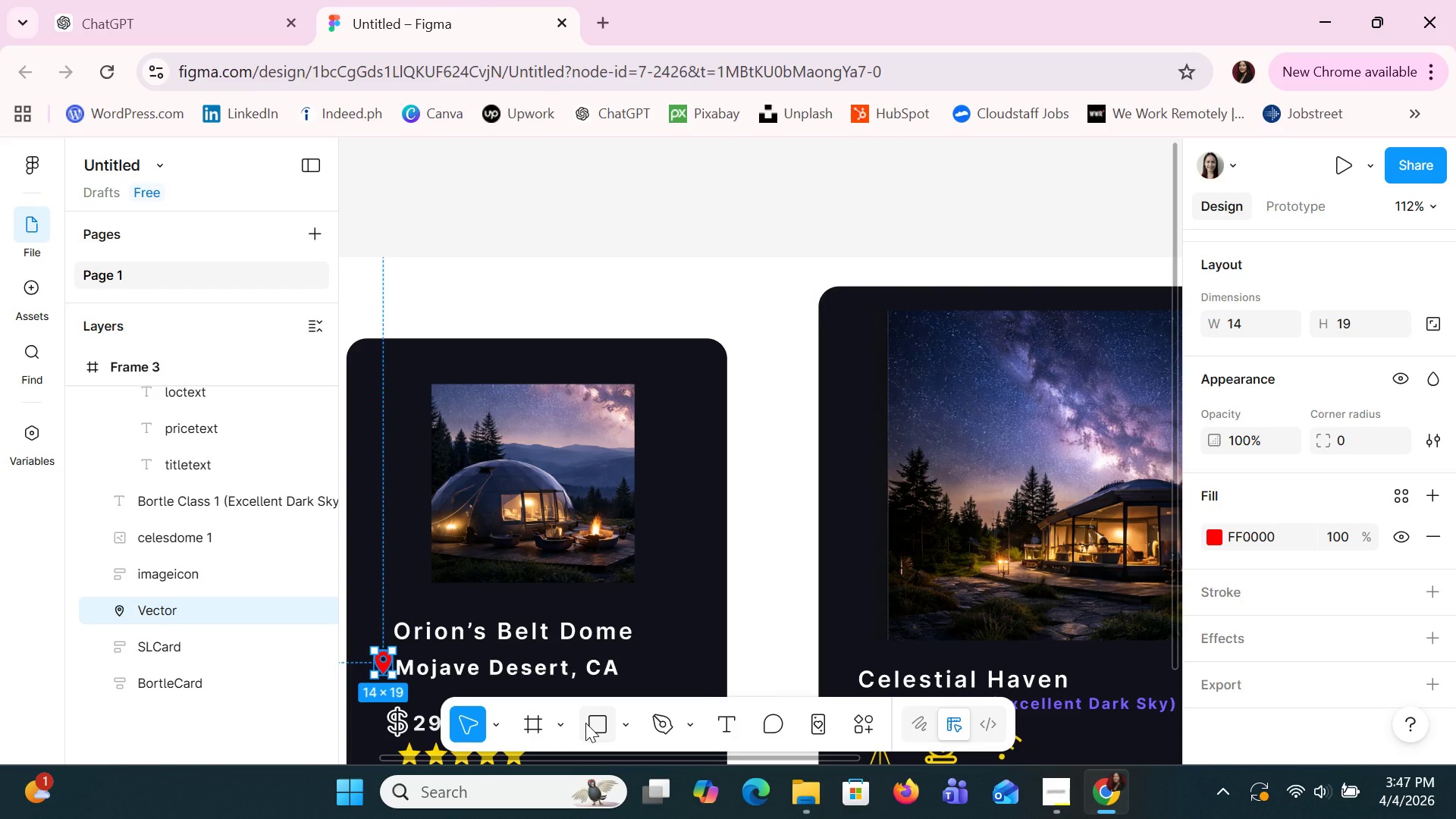 
key(ArrowDown)
 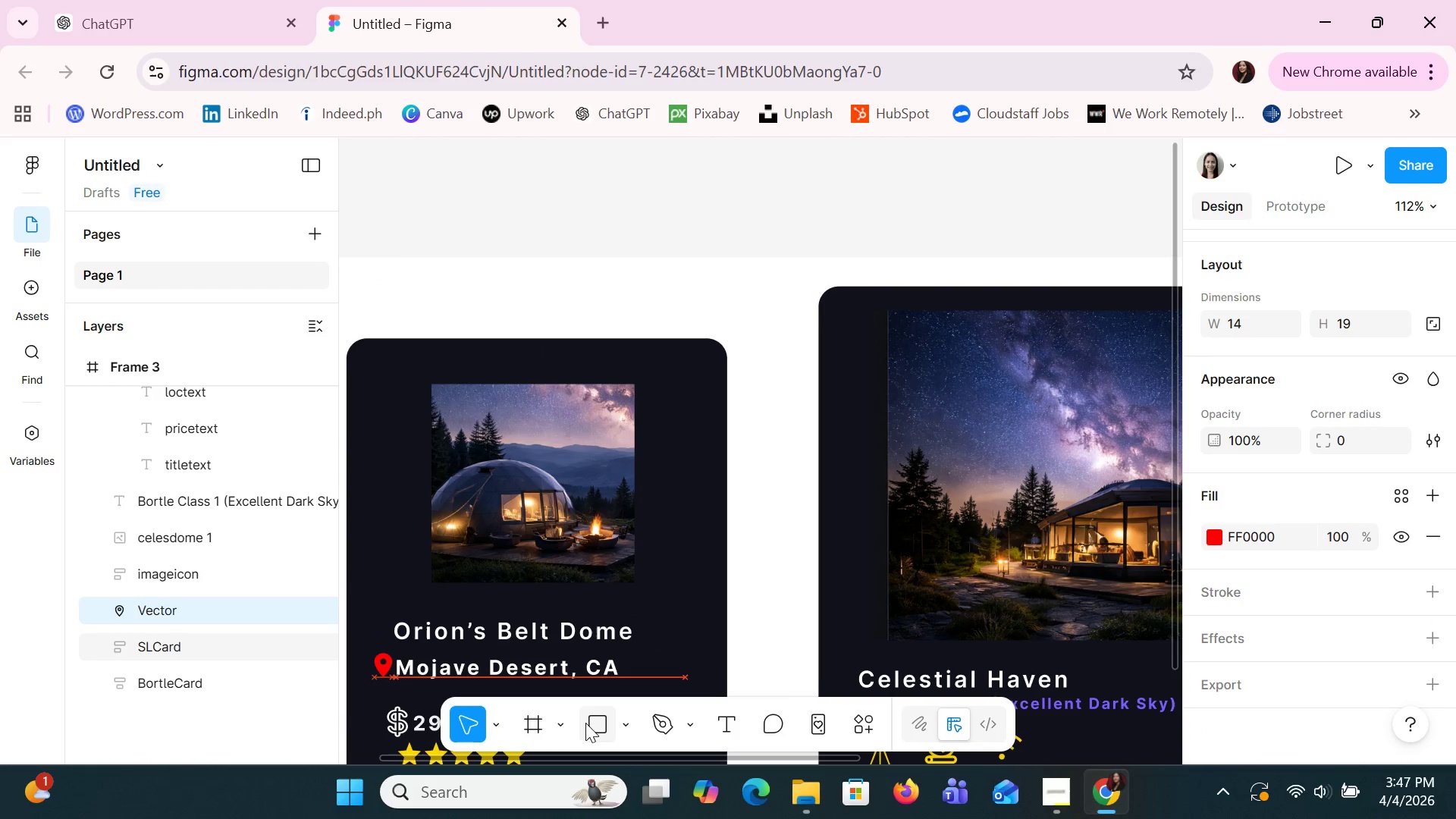 
key(ArrowDown)
 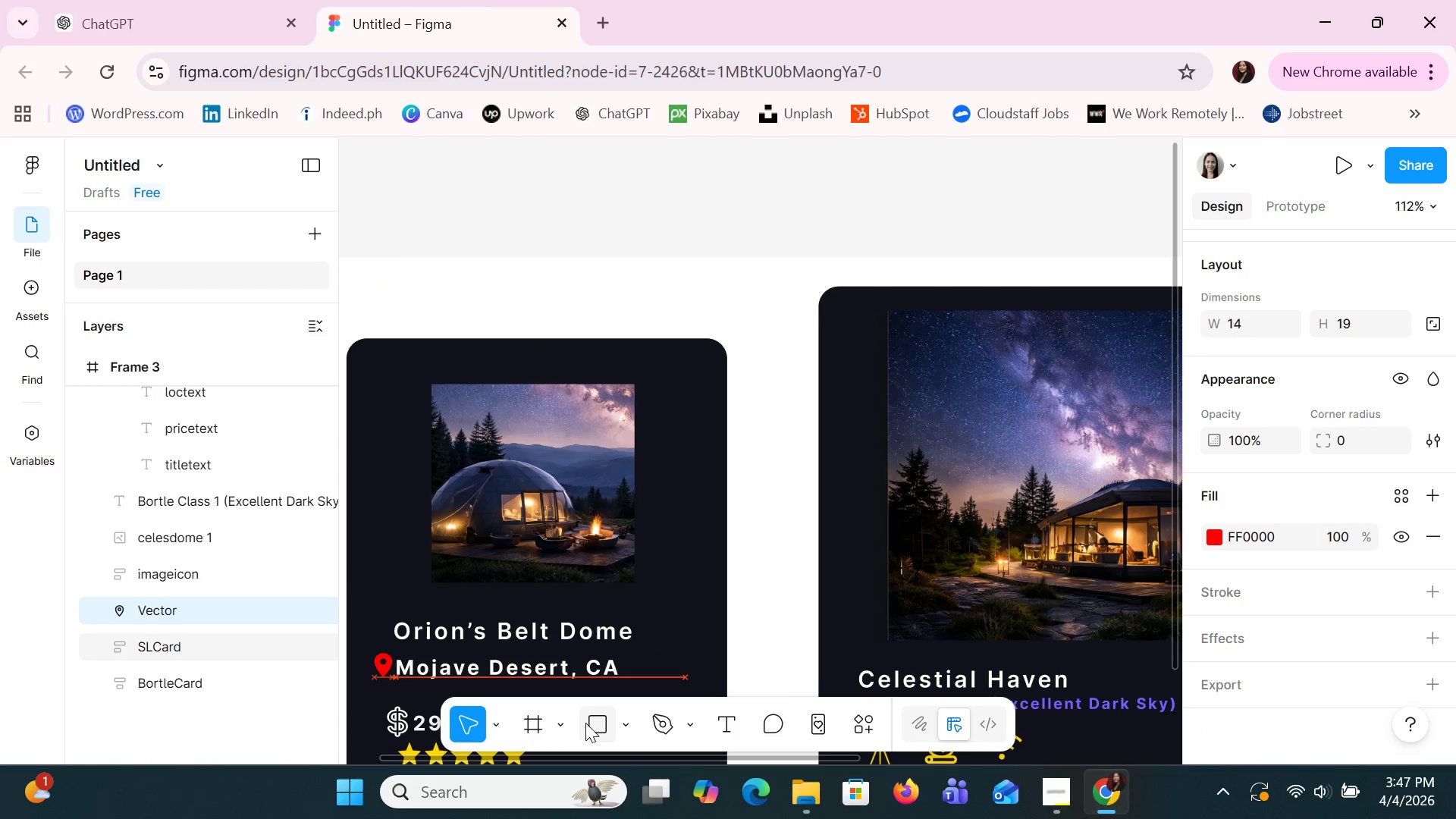 
key(ArrowDown)
 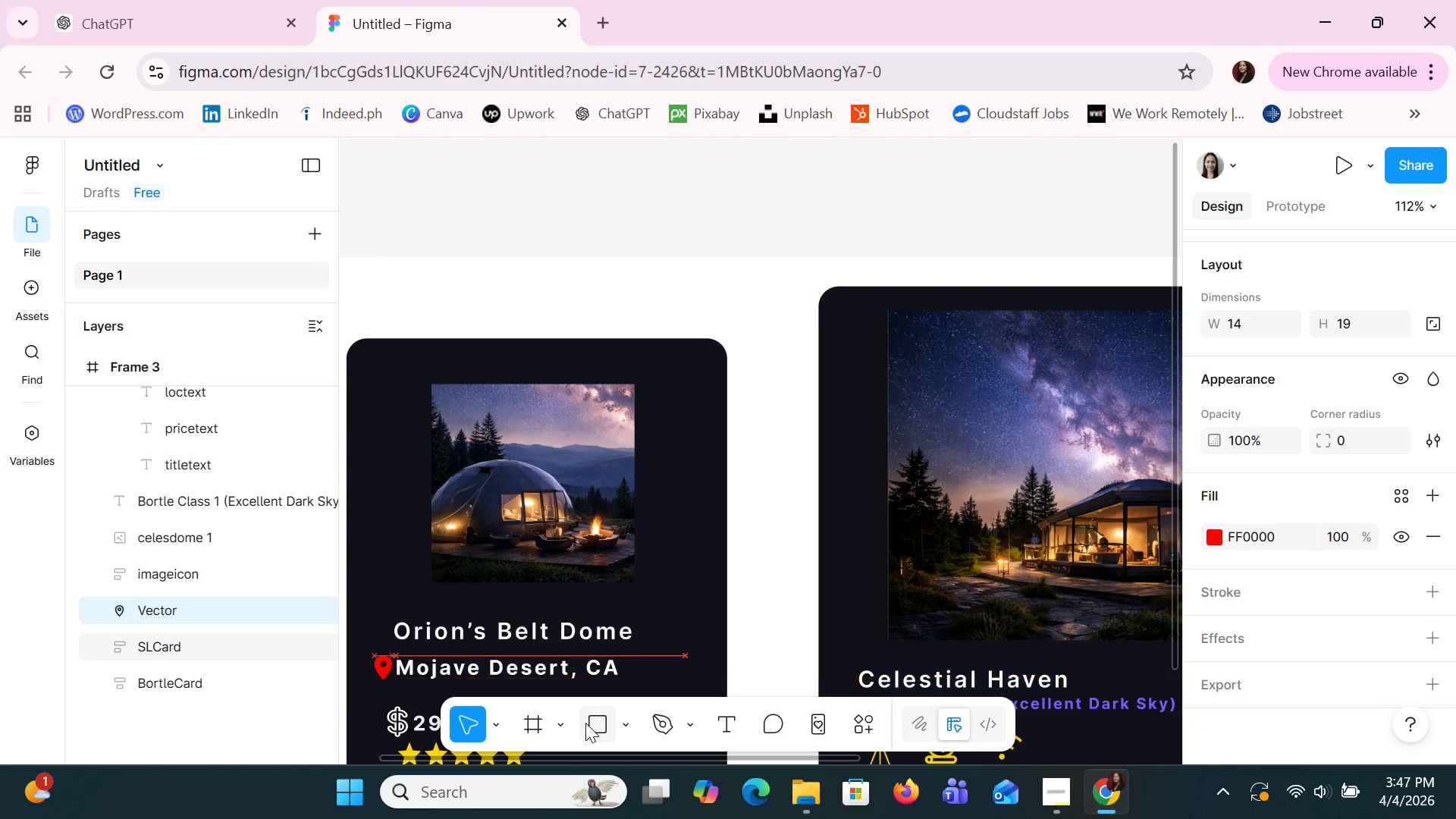 
key(ArrowDown)
 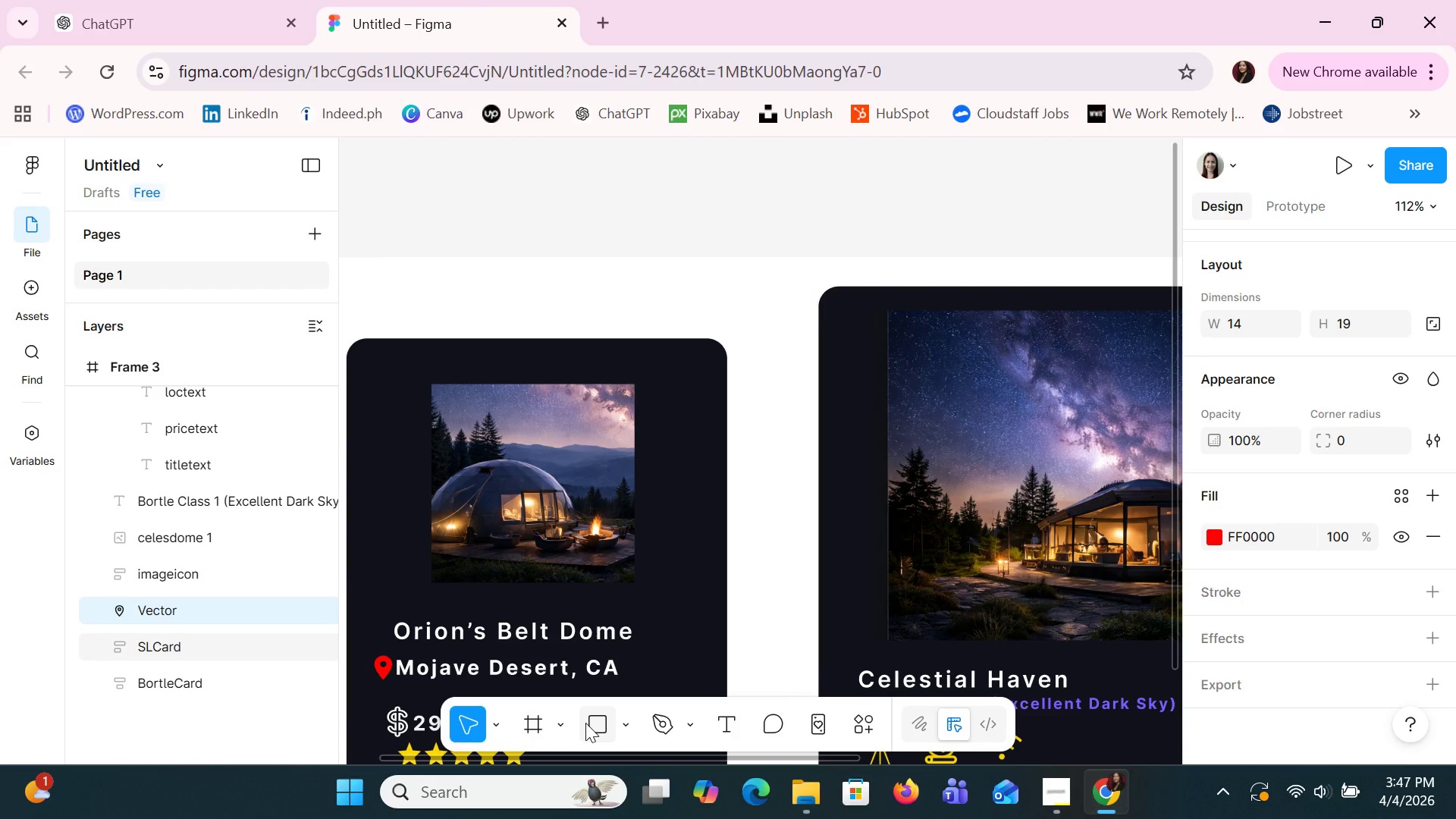 
key(ArrowLeft)
 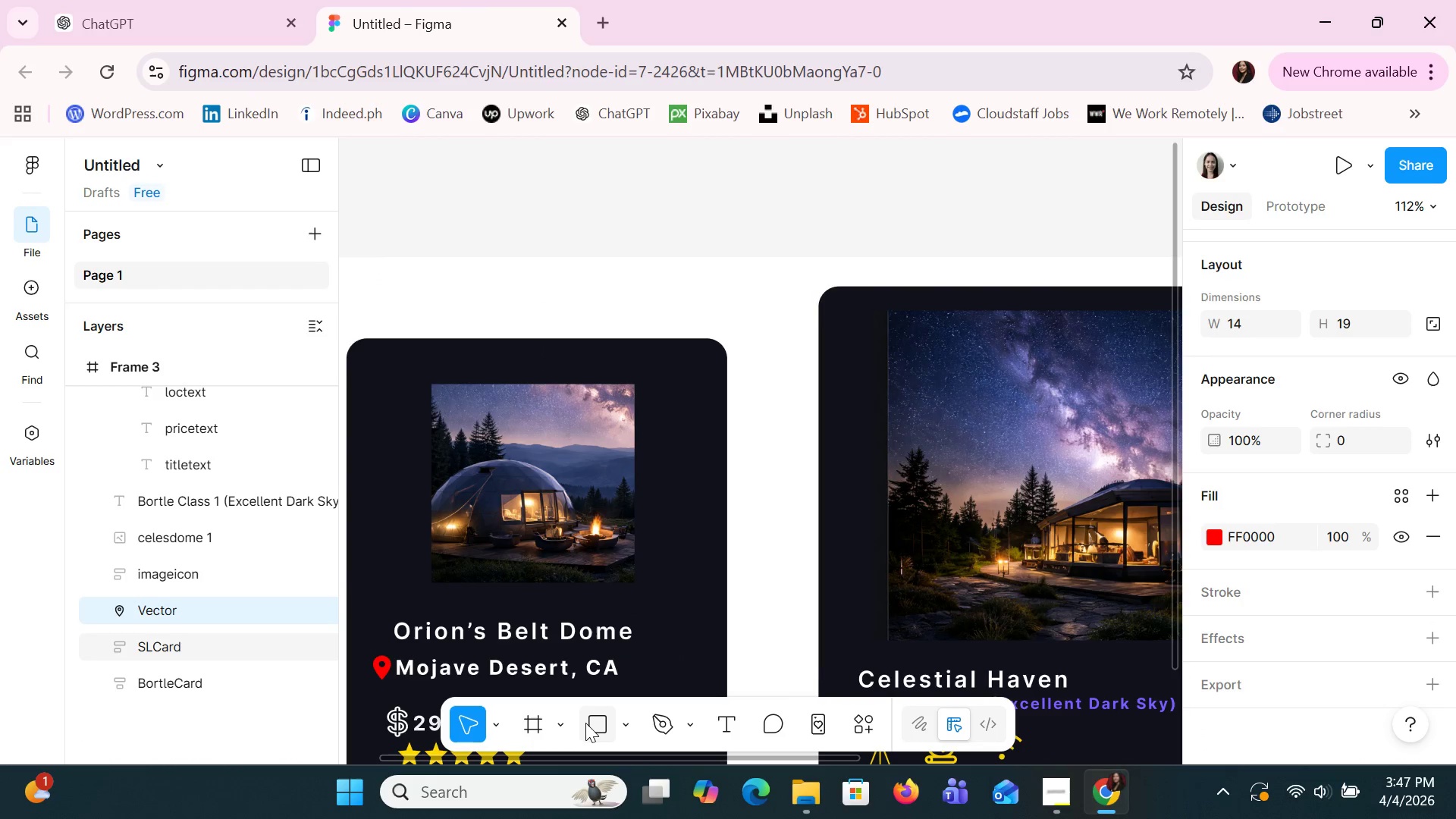 
key(ArrowUp)
 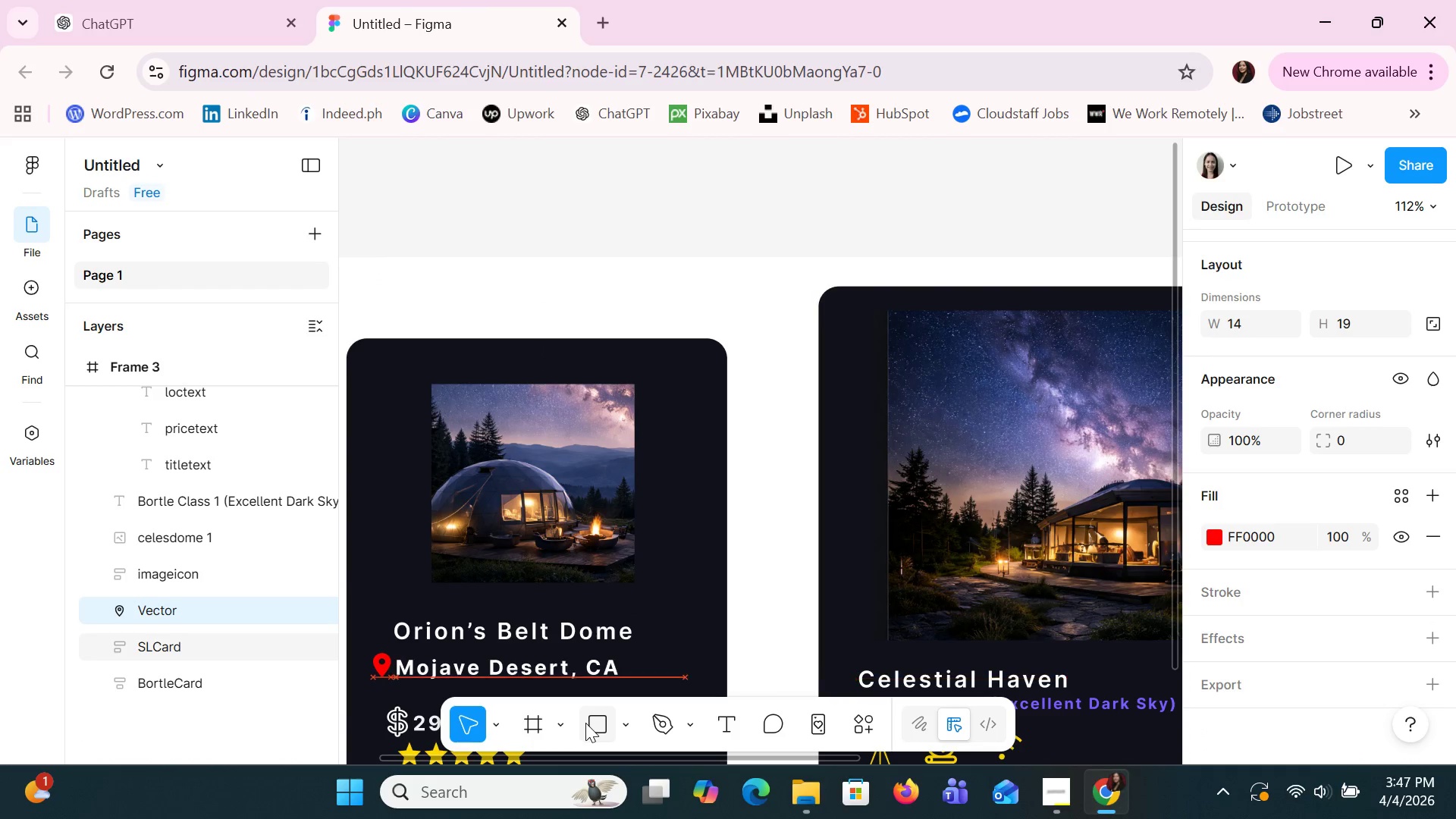 
key(ArrowUp)
 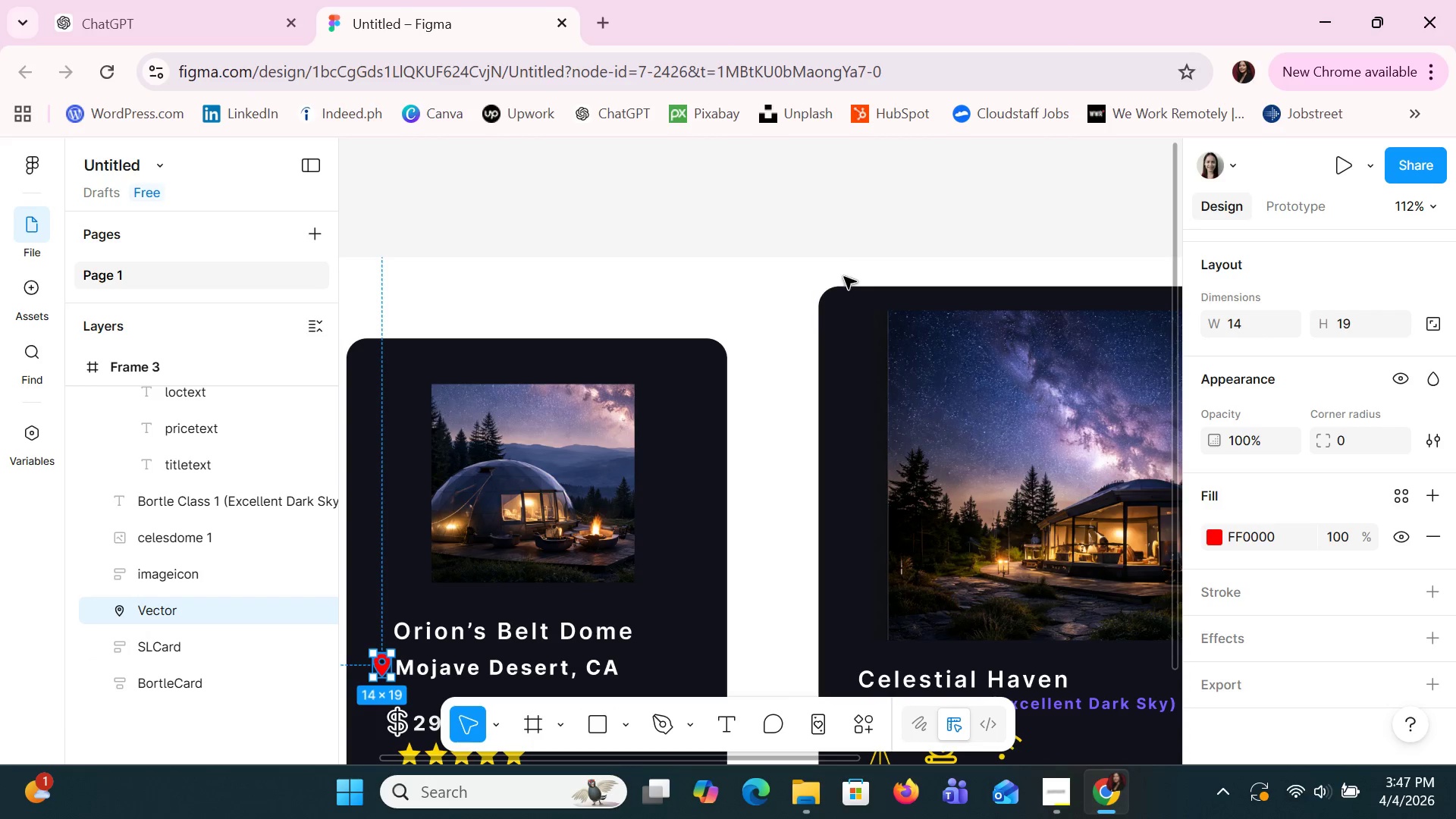 
left_click([794, 292])
 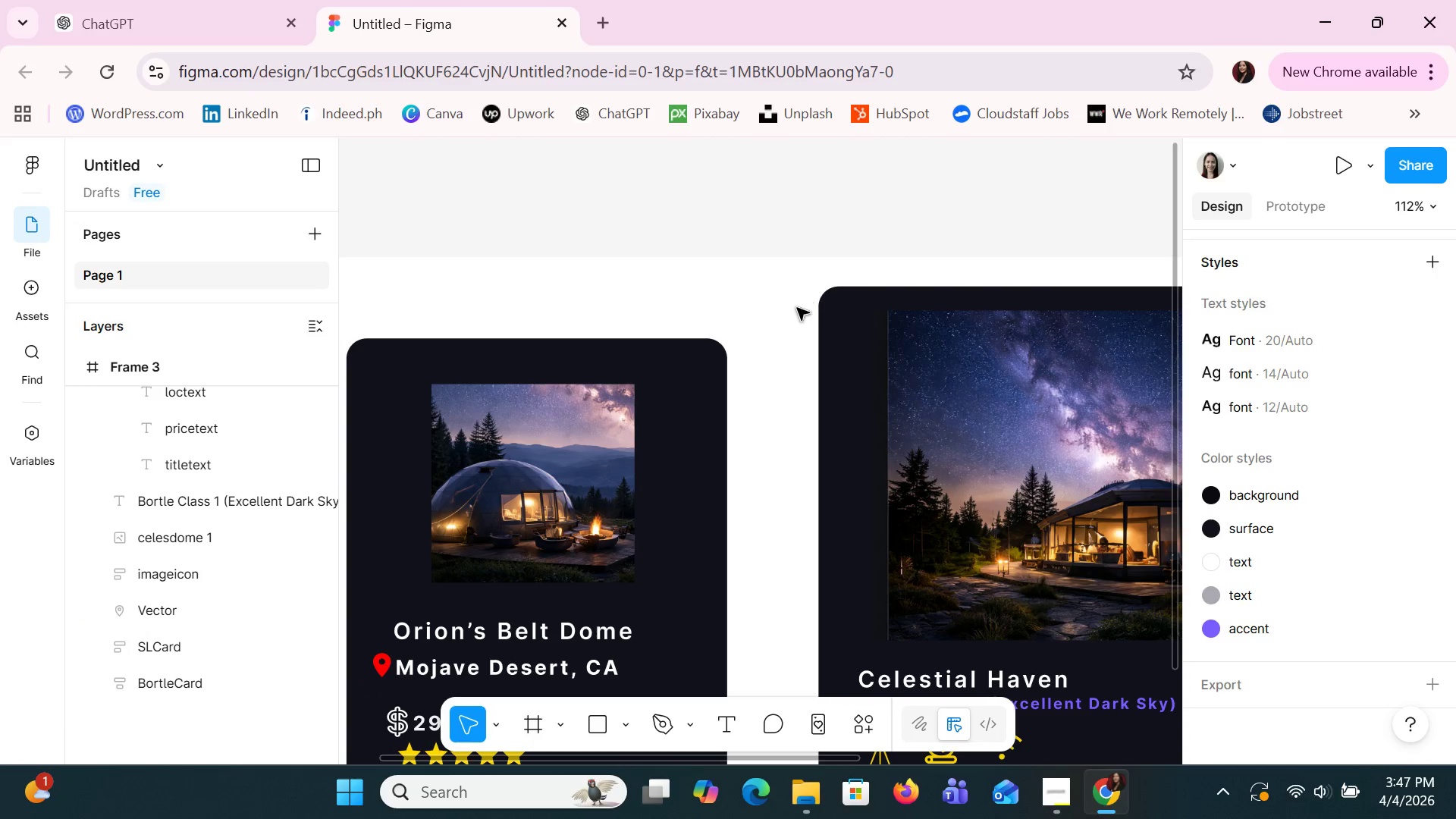 
hold_key(key=ControlLeft, duration=1.08)
 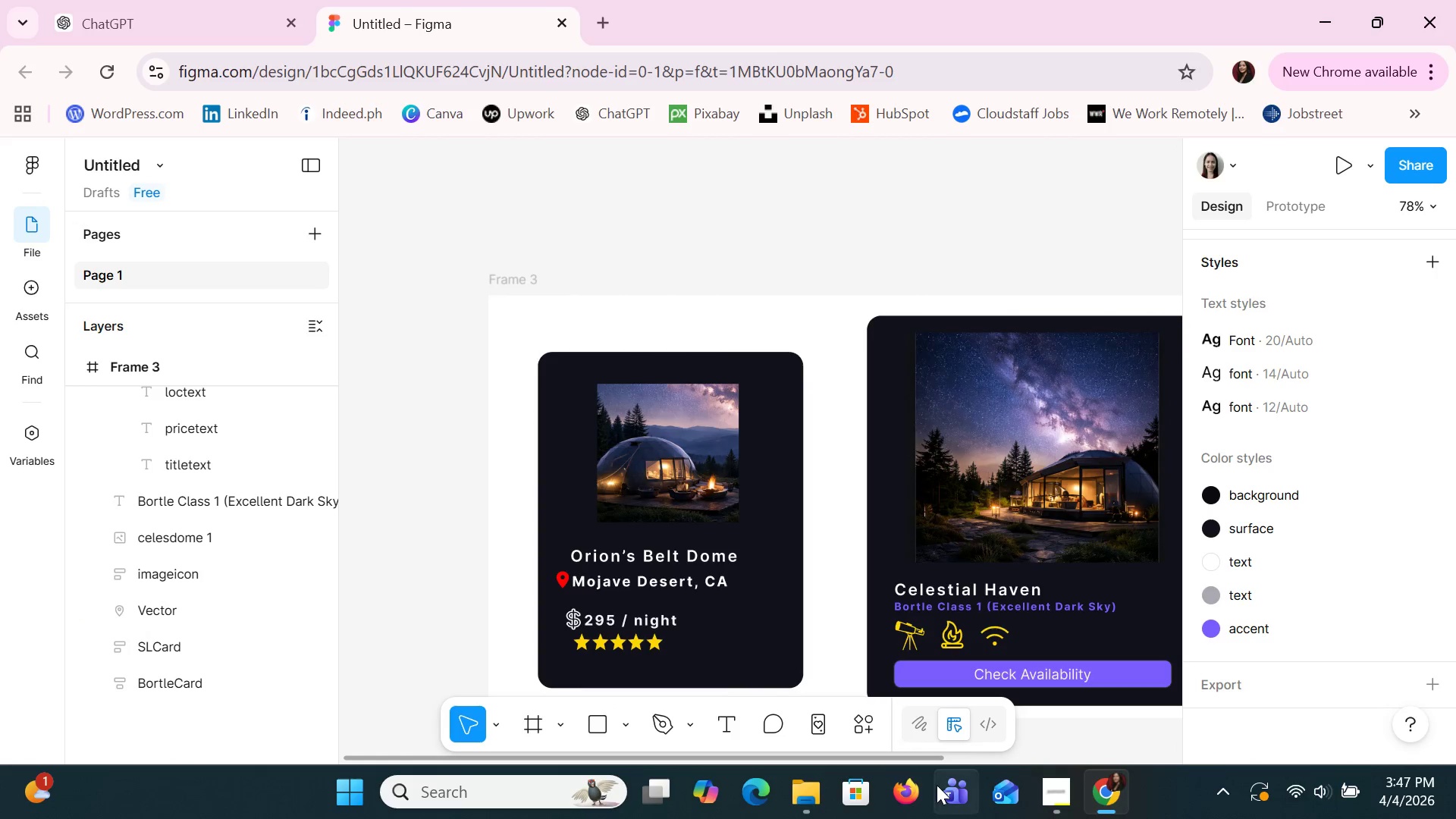 
key(Control+ControlLeft)
 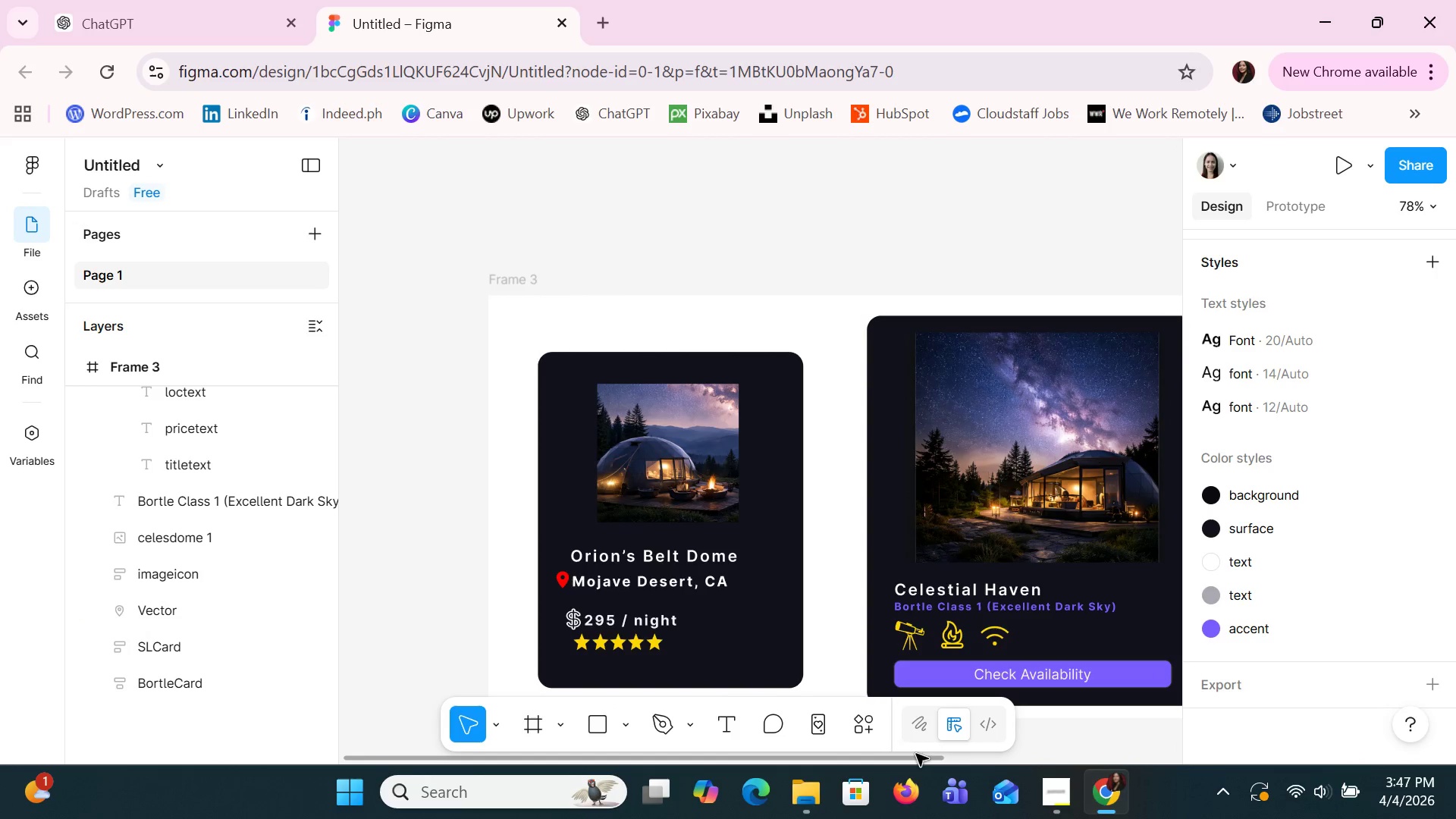 
scroll: coordinate [976, 383], scroll_direction: down, amount: 5.0
 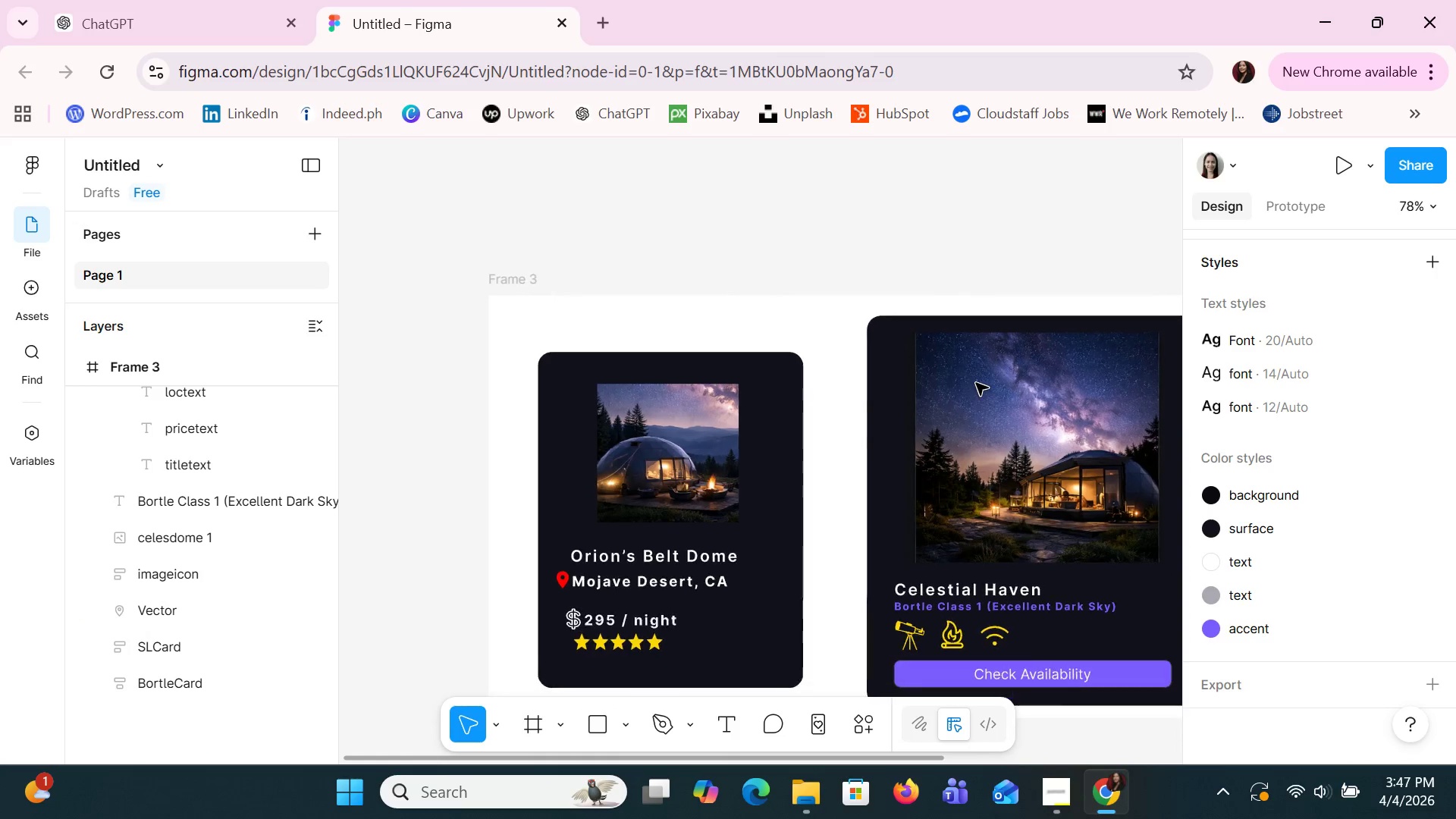 
left_click_drag(start_coordinate=[919, 760], to_coordinate=[976, 782])
 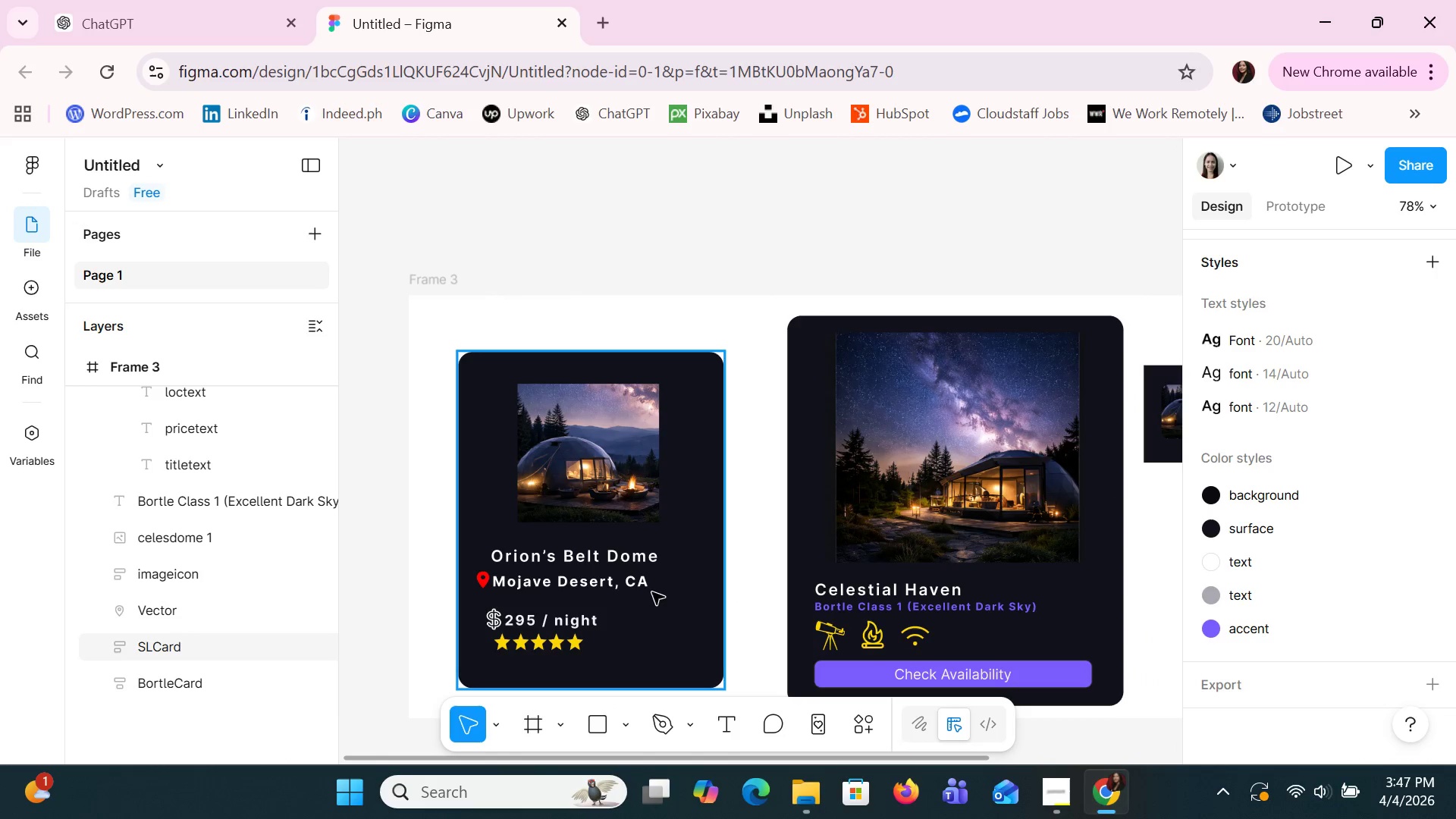 
left_click([640, 586])
 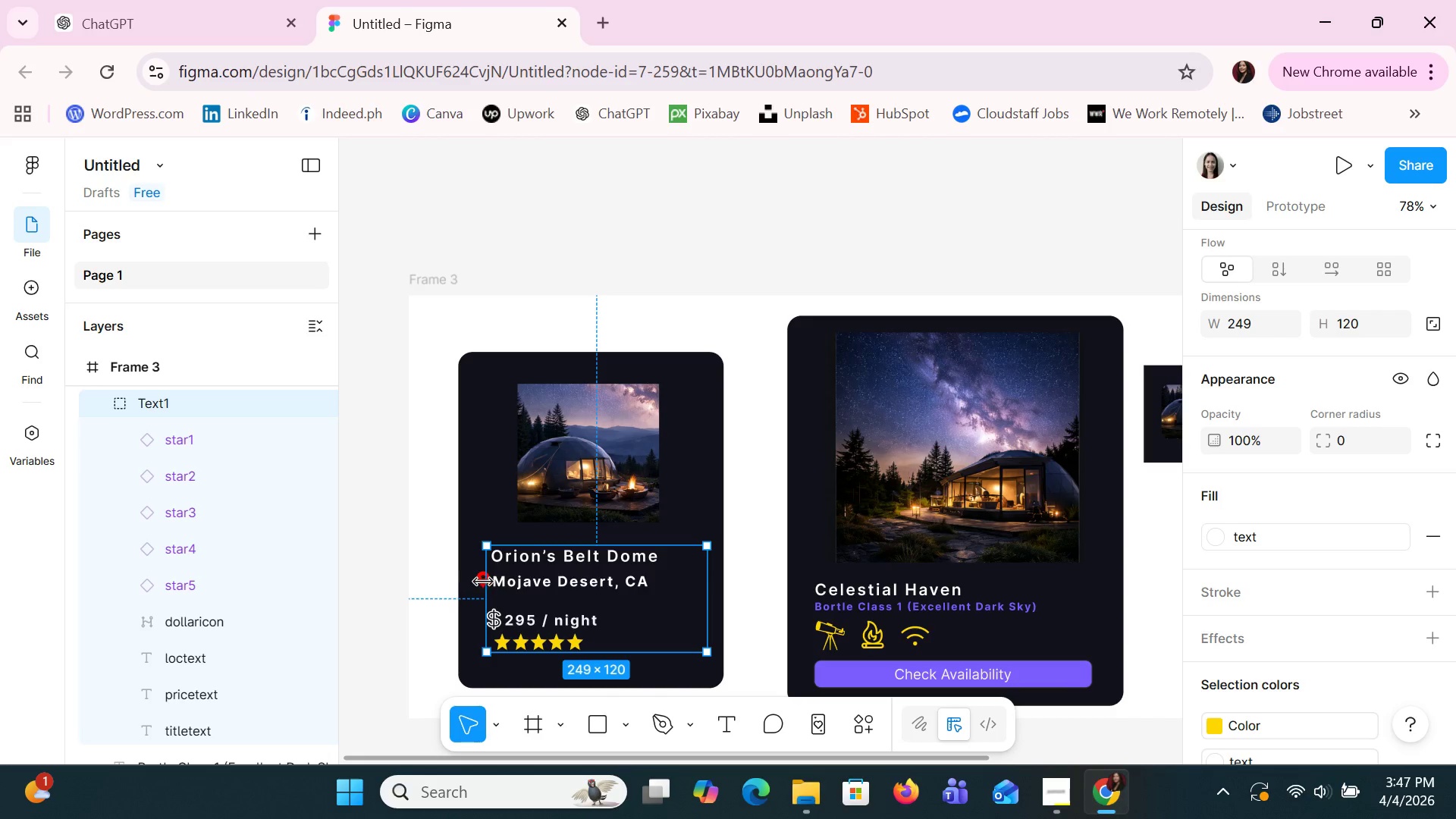 
double_click([503, 583])
 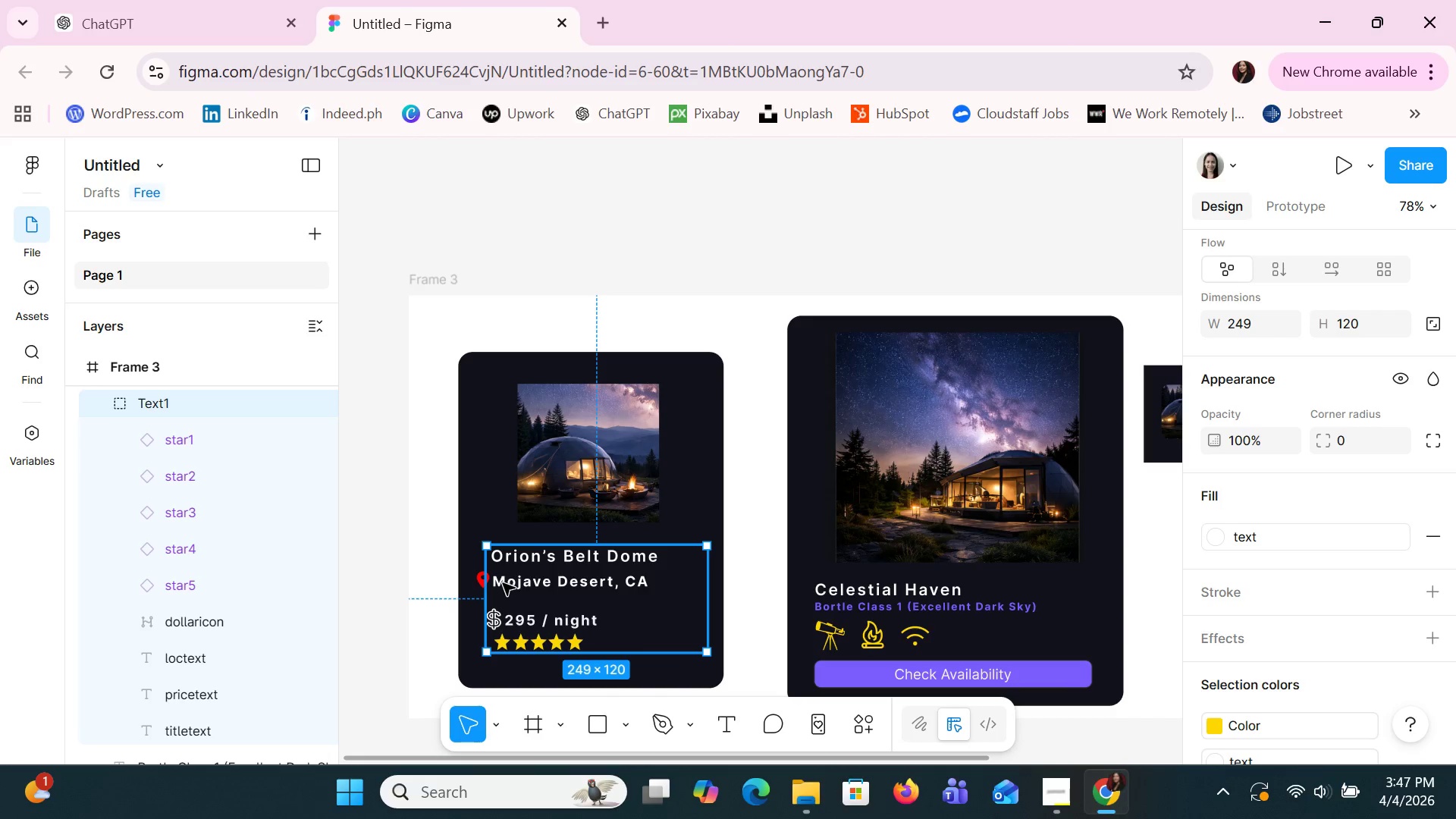 
triple_click([503, 583])
 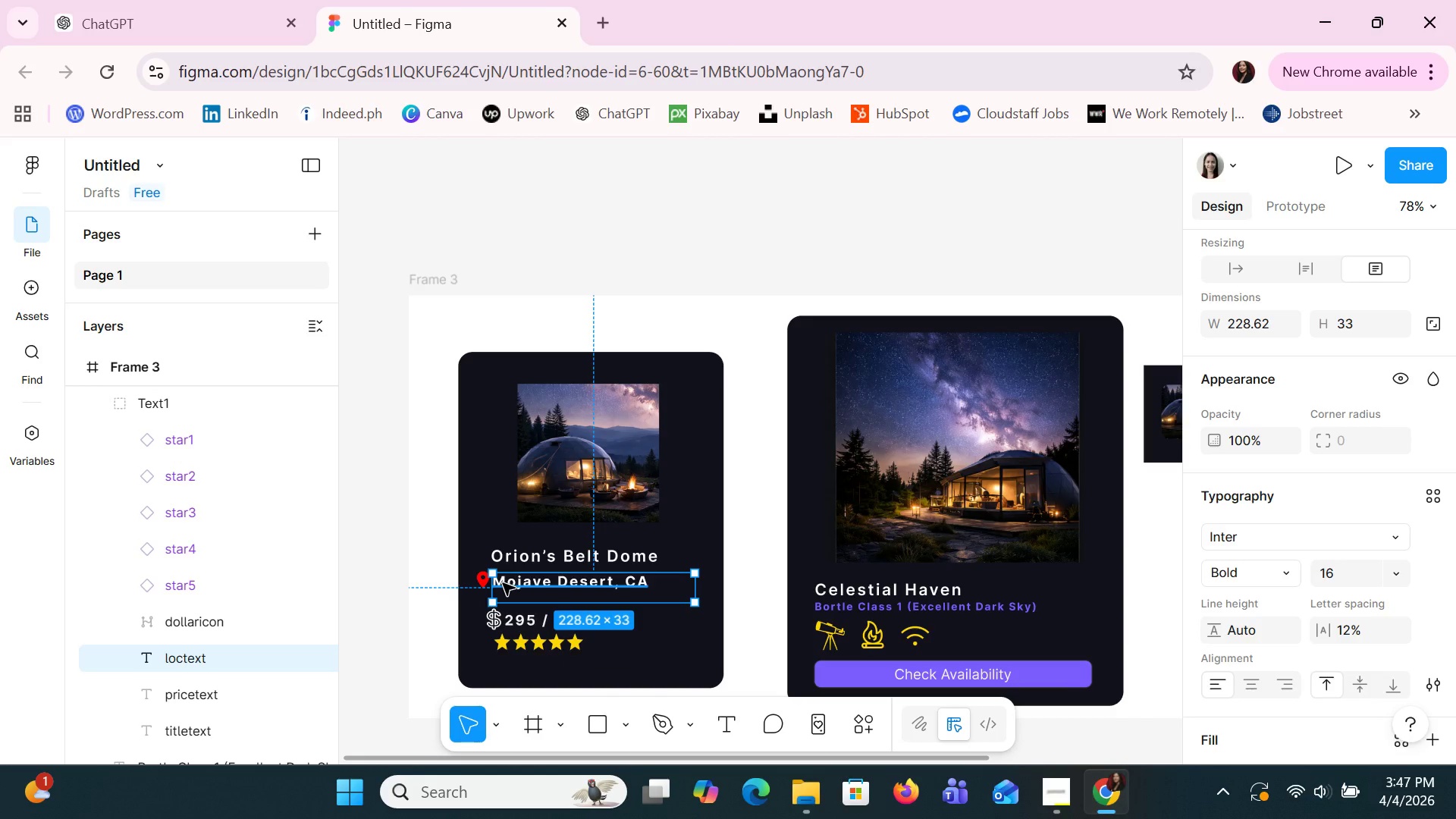 
key(ArrowRight)
 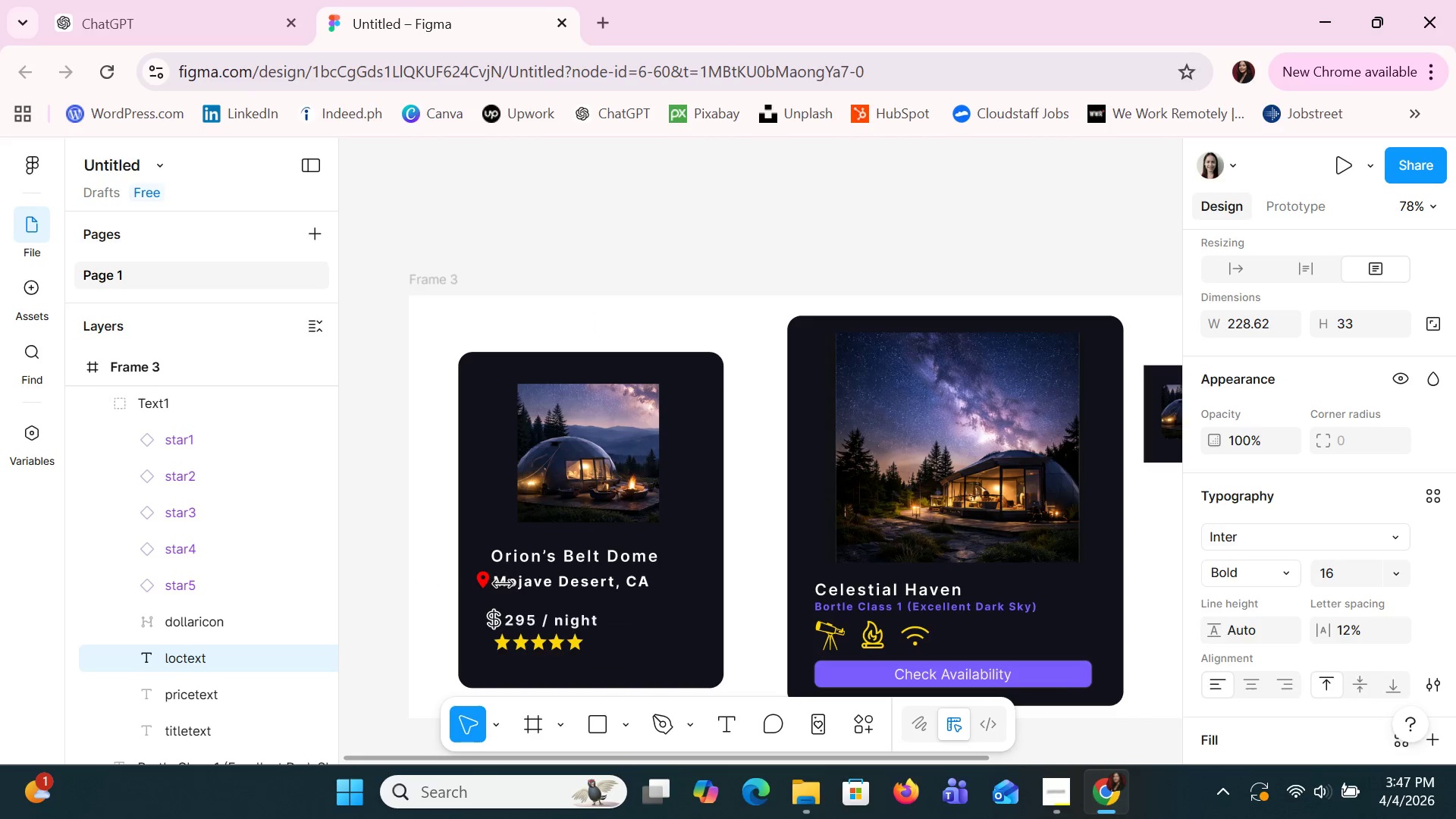 
key(ArrowRight)
 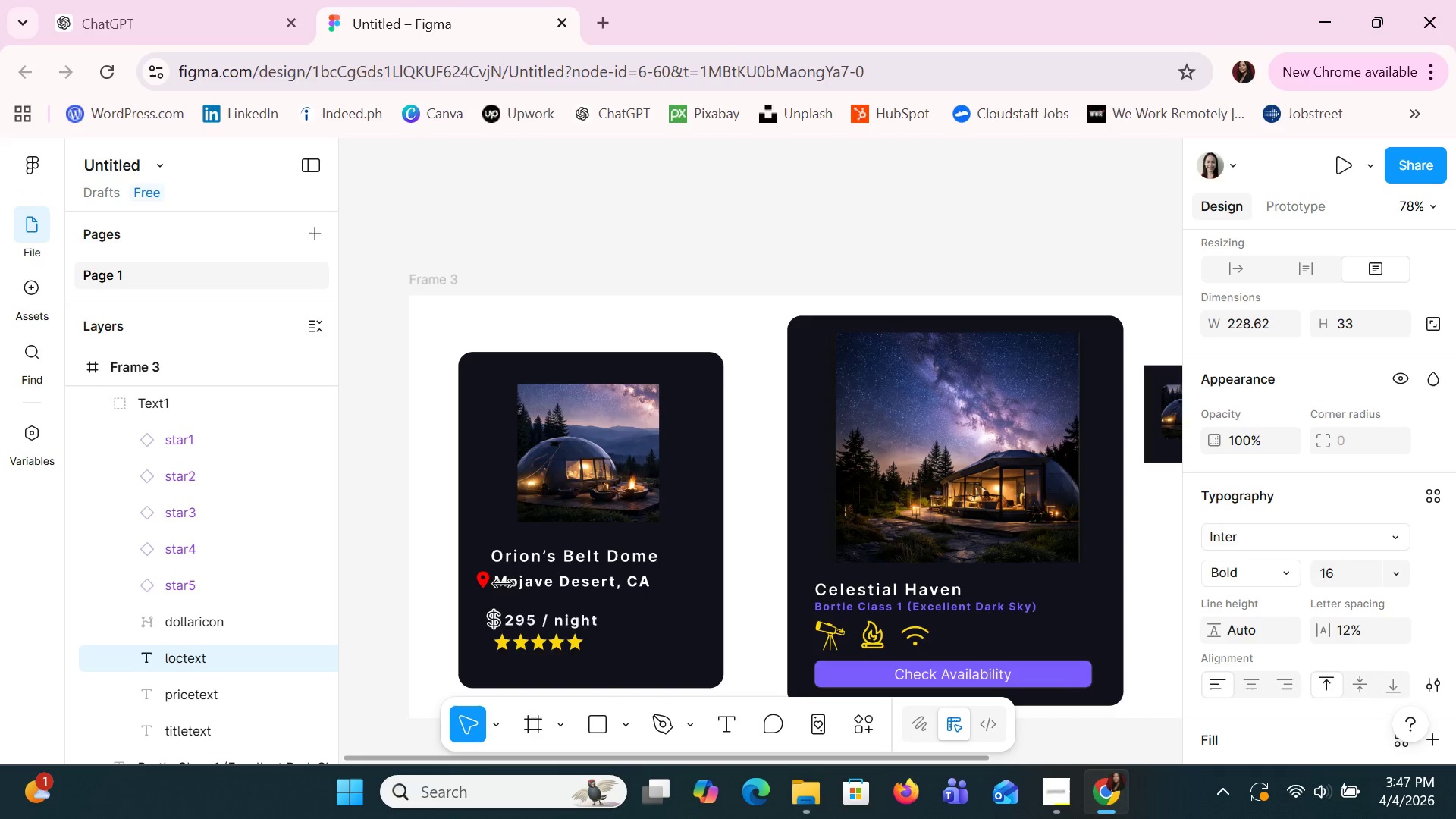 
key(ArrowRight)
 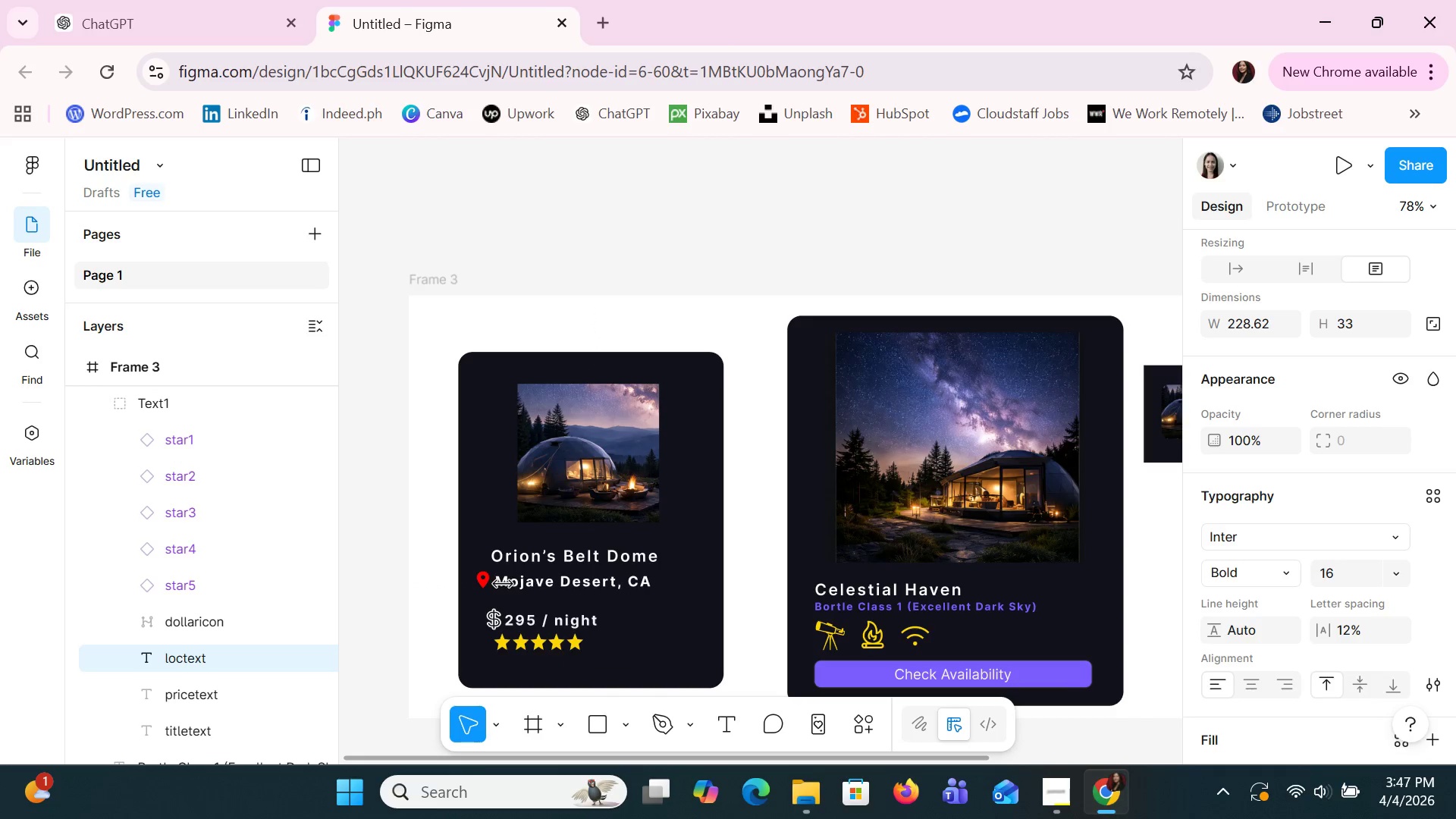 
key(ArrowRight)
 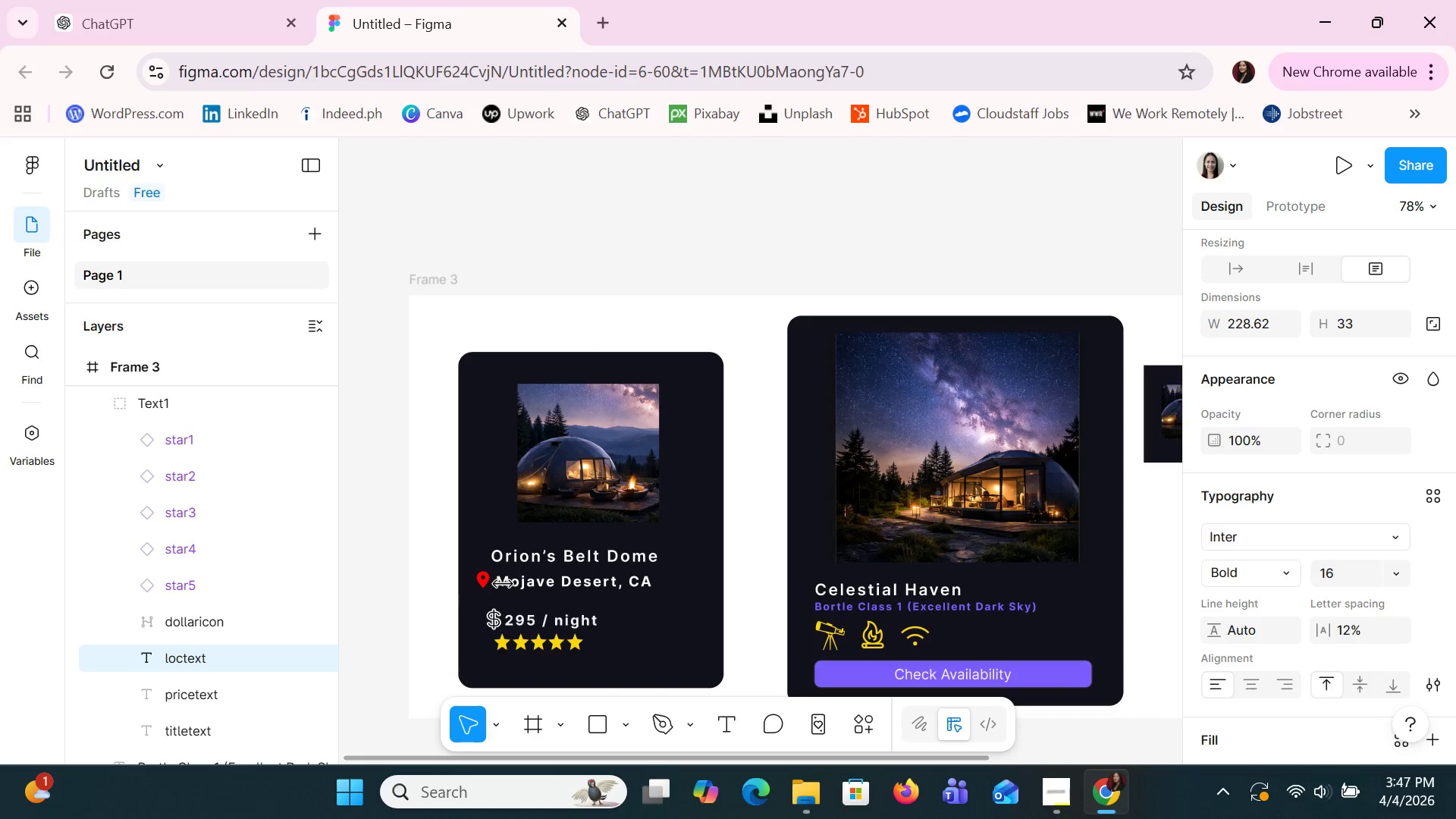 
key(ArrowRight)
 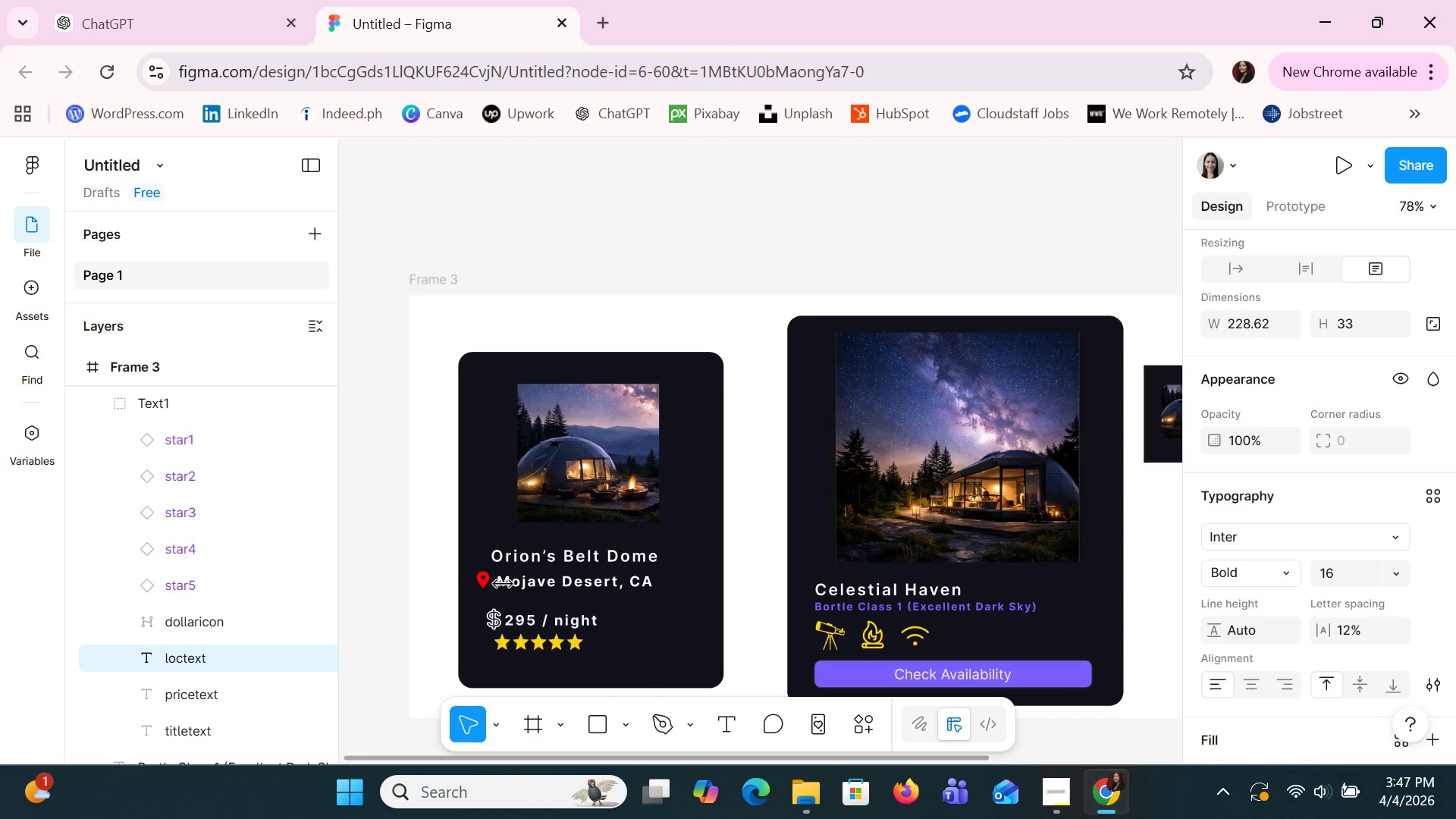 
key(ArrowRight)
 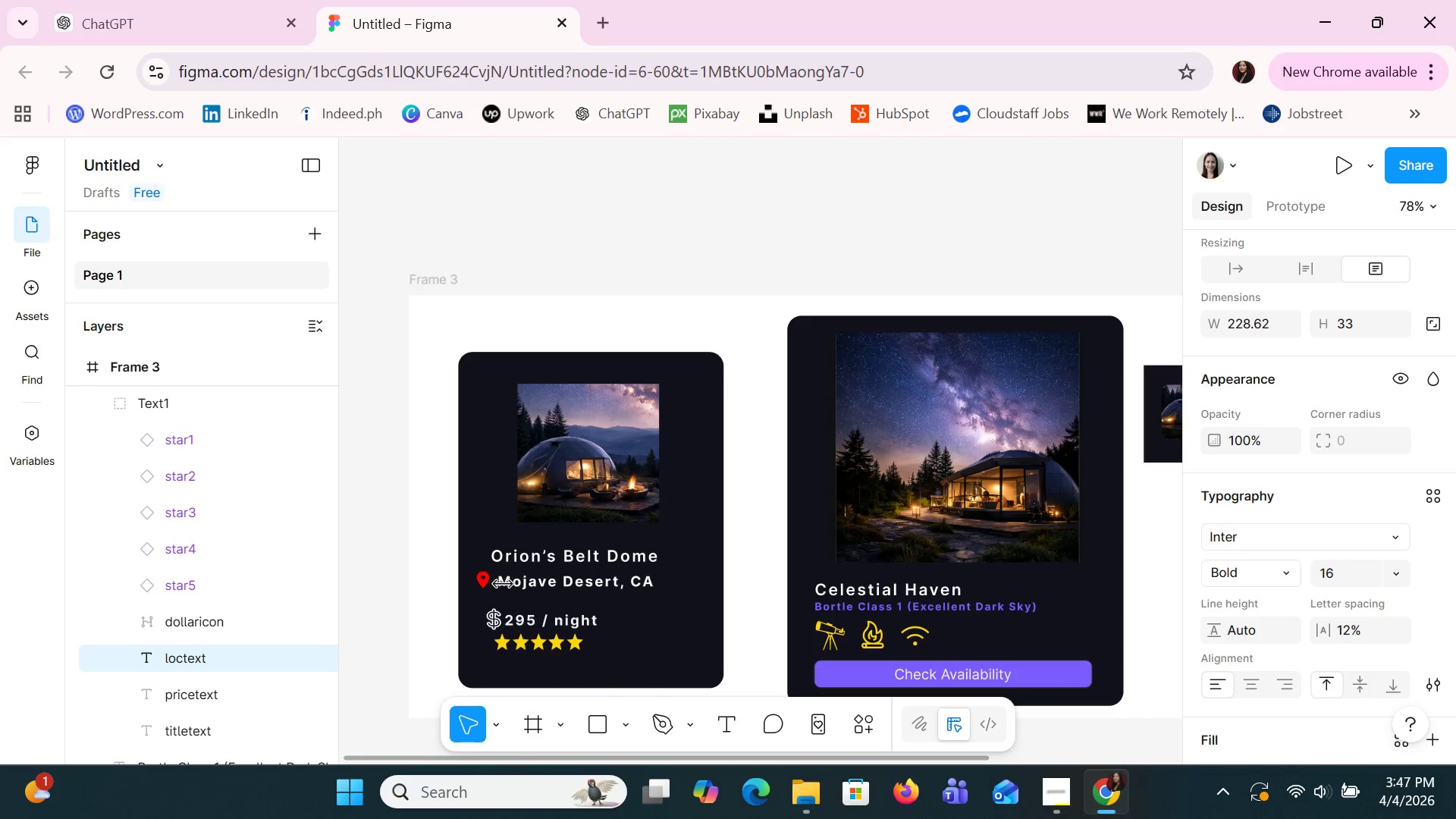 
key(ArrowRight)
 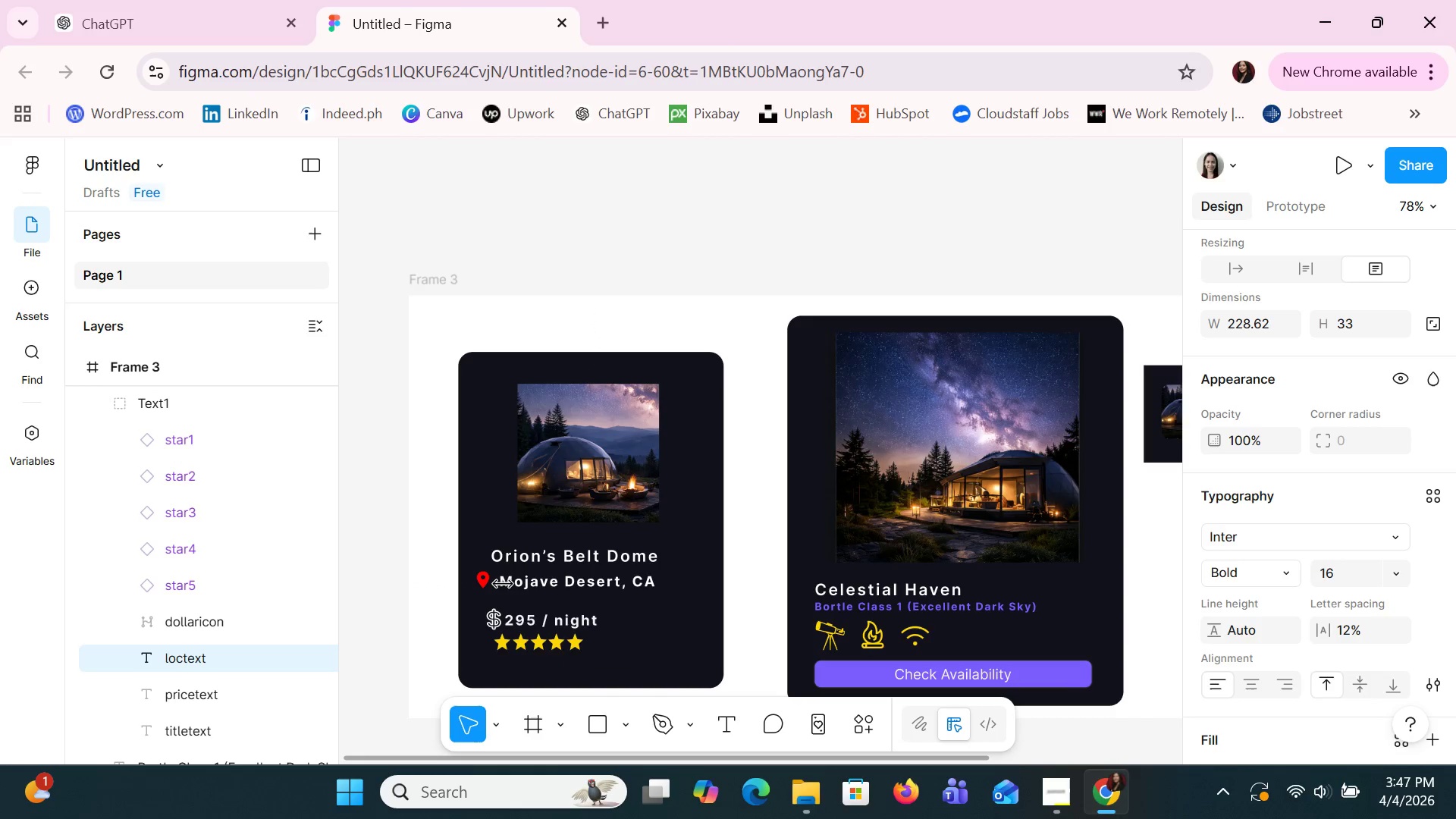 
key(ArrowRight)
 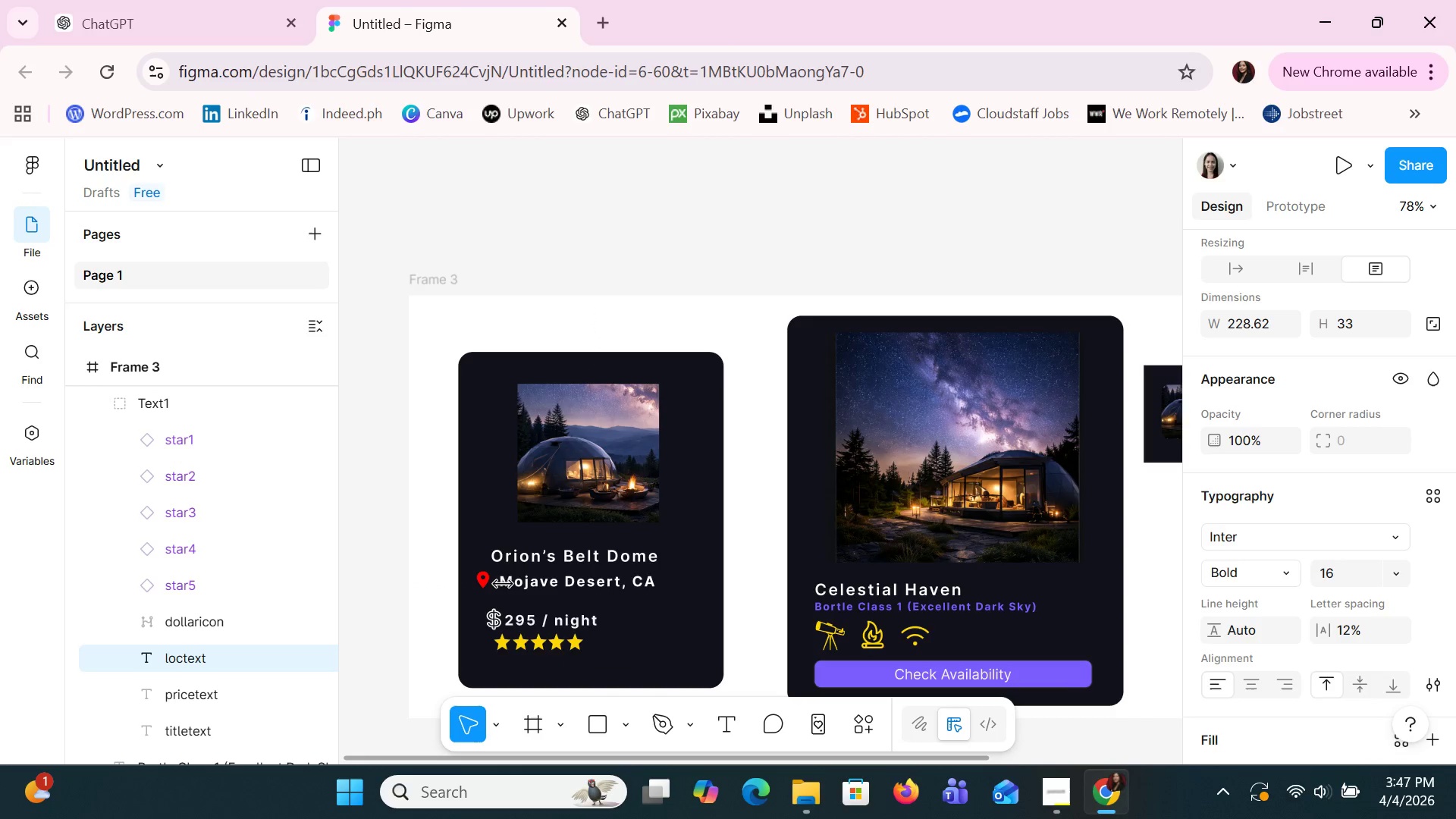 
key(ArrowRight)
 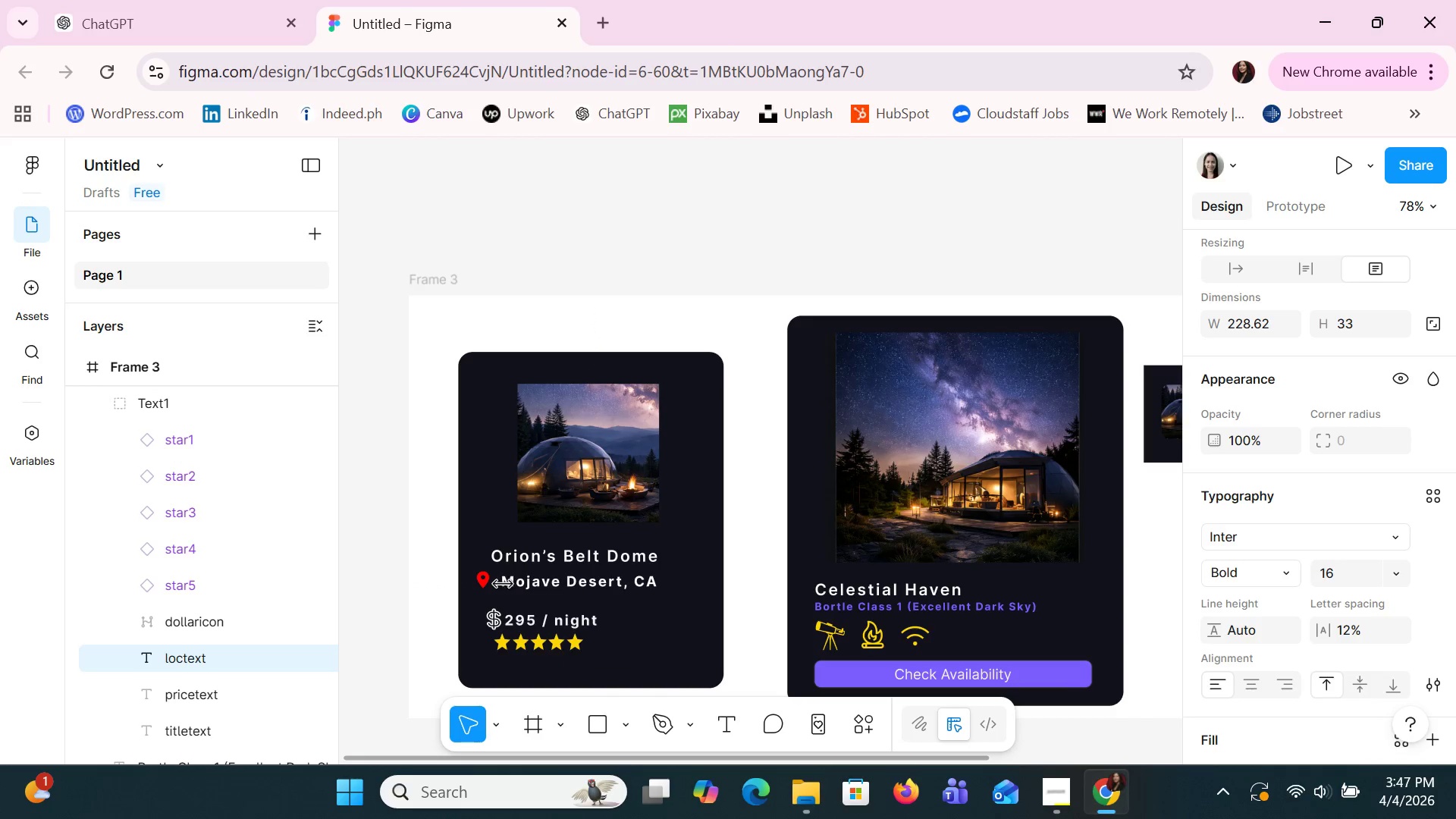 
key(ArrowRight)
 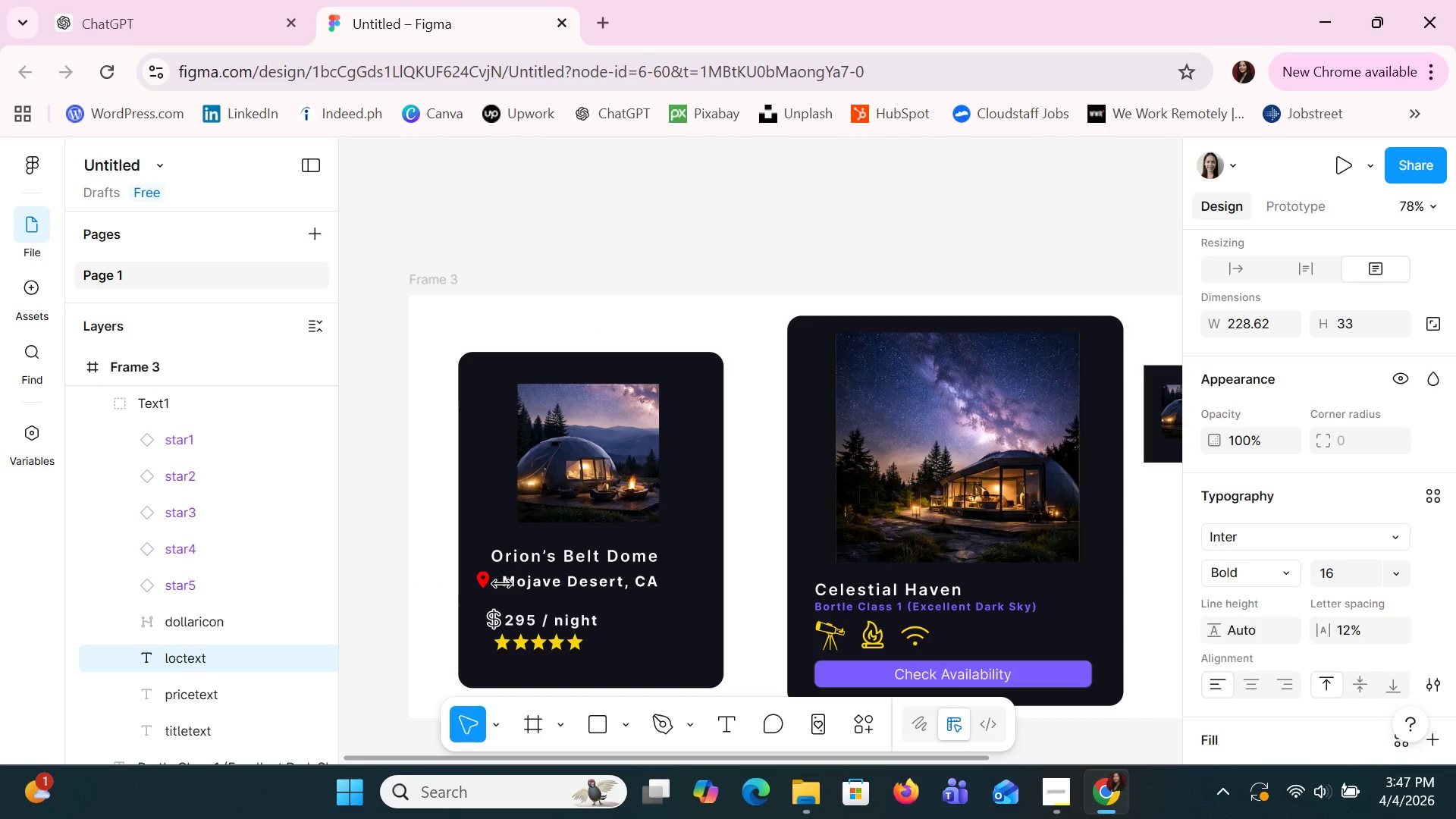 
key(ArrowRight)
 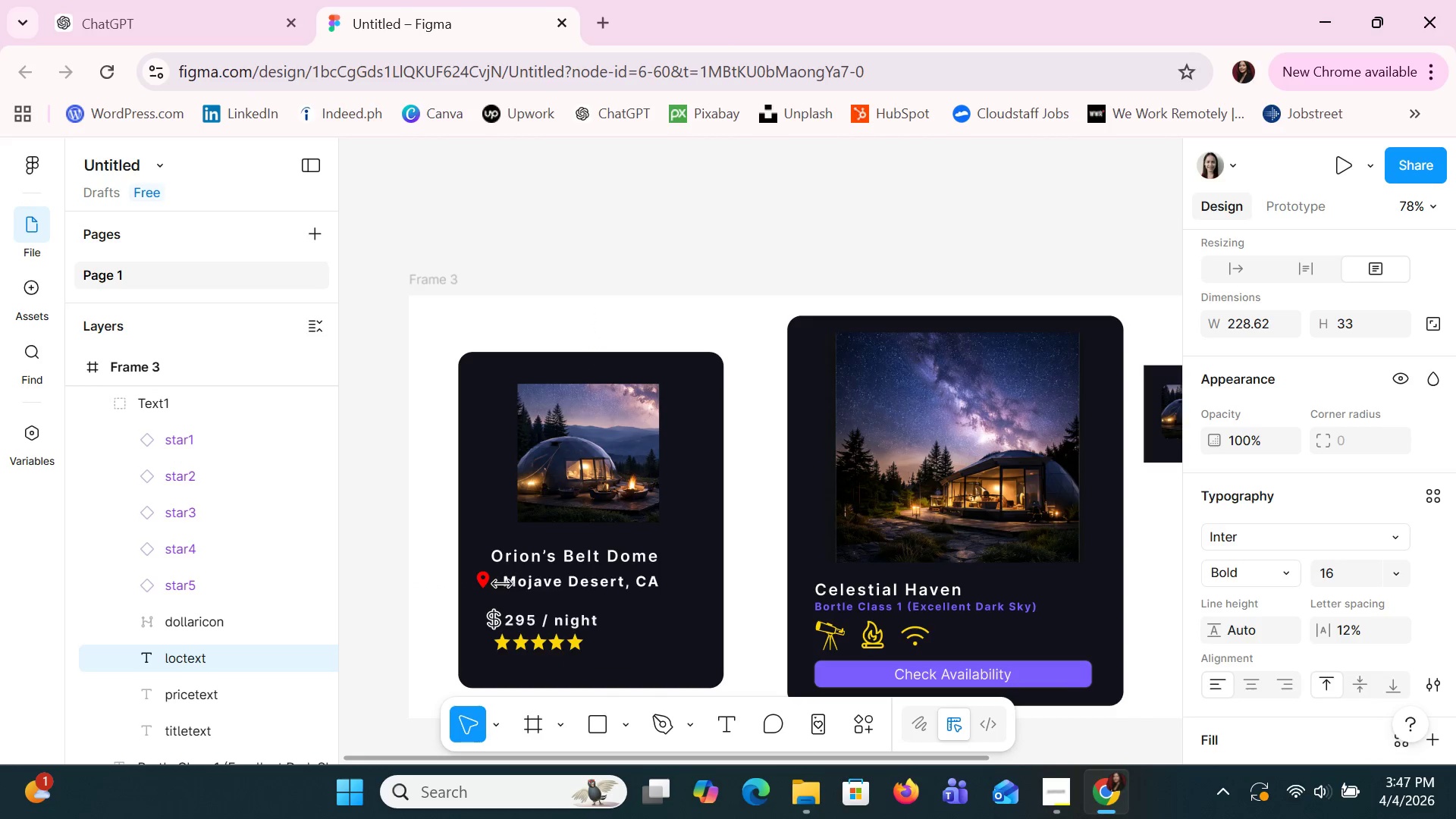 
key(ArrowRight)
 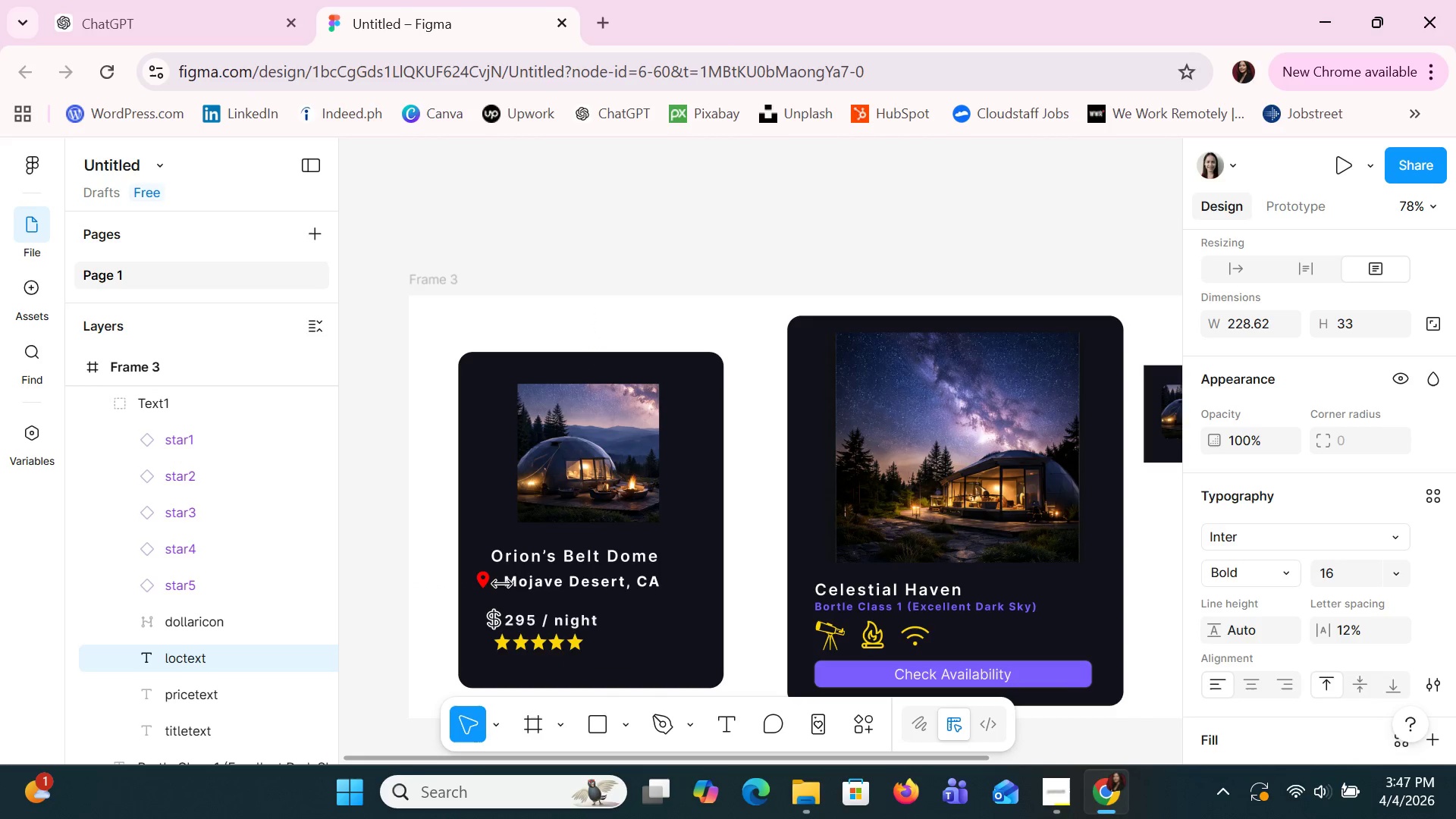 
key(ArrowRight)
 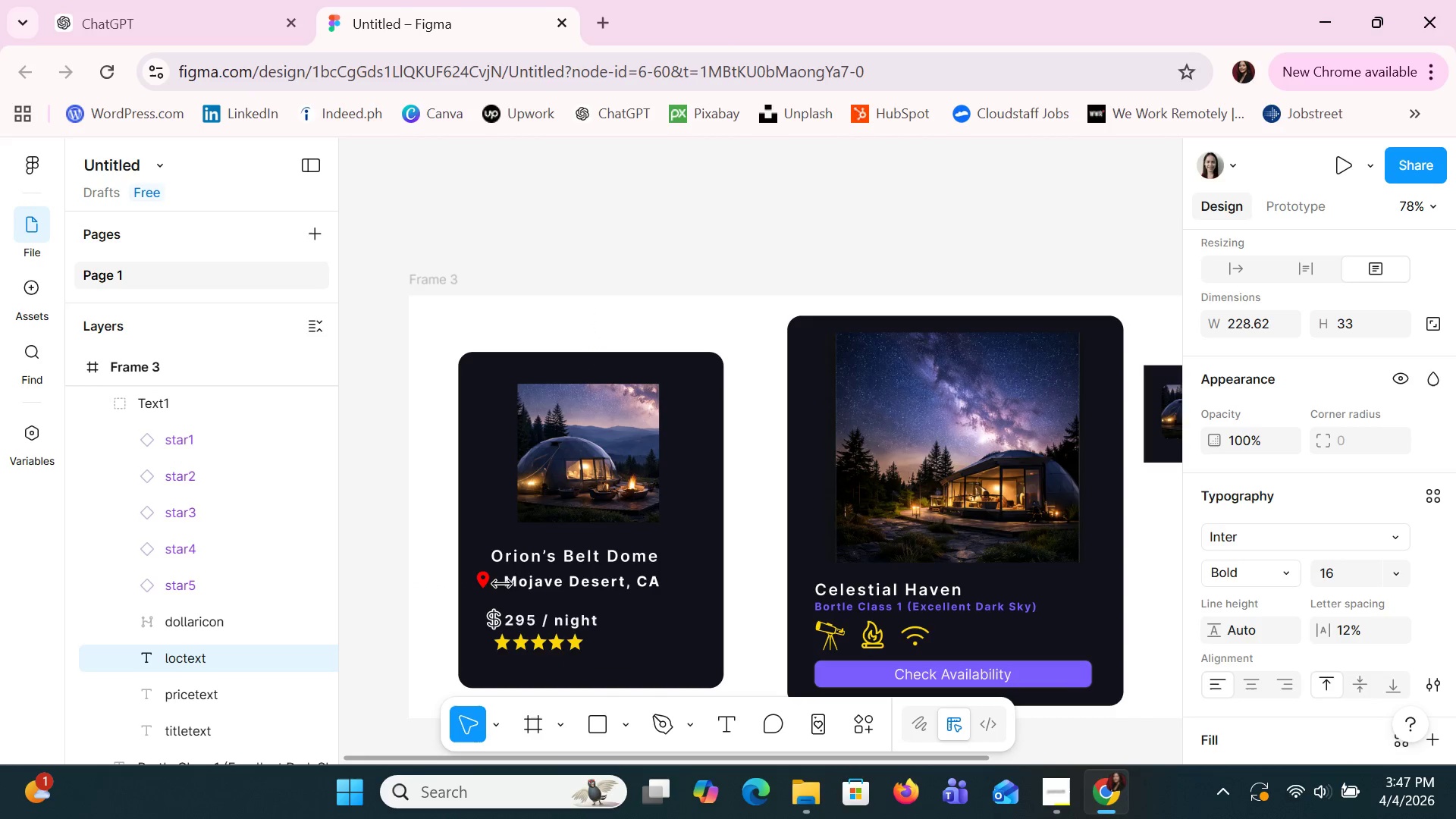 
key(ArrowRight)
 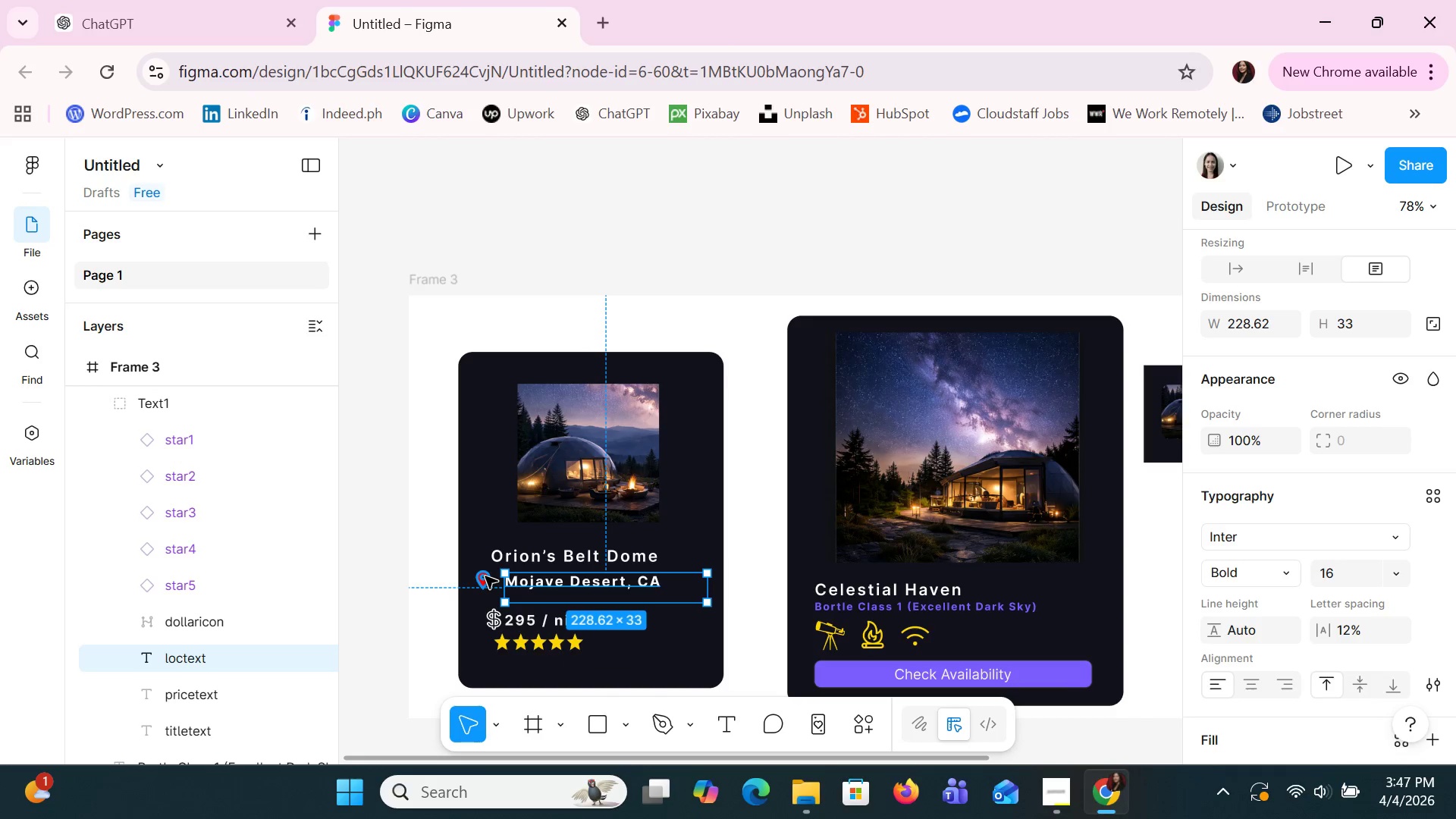 
left_click([478, 573])
 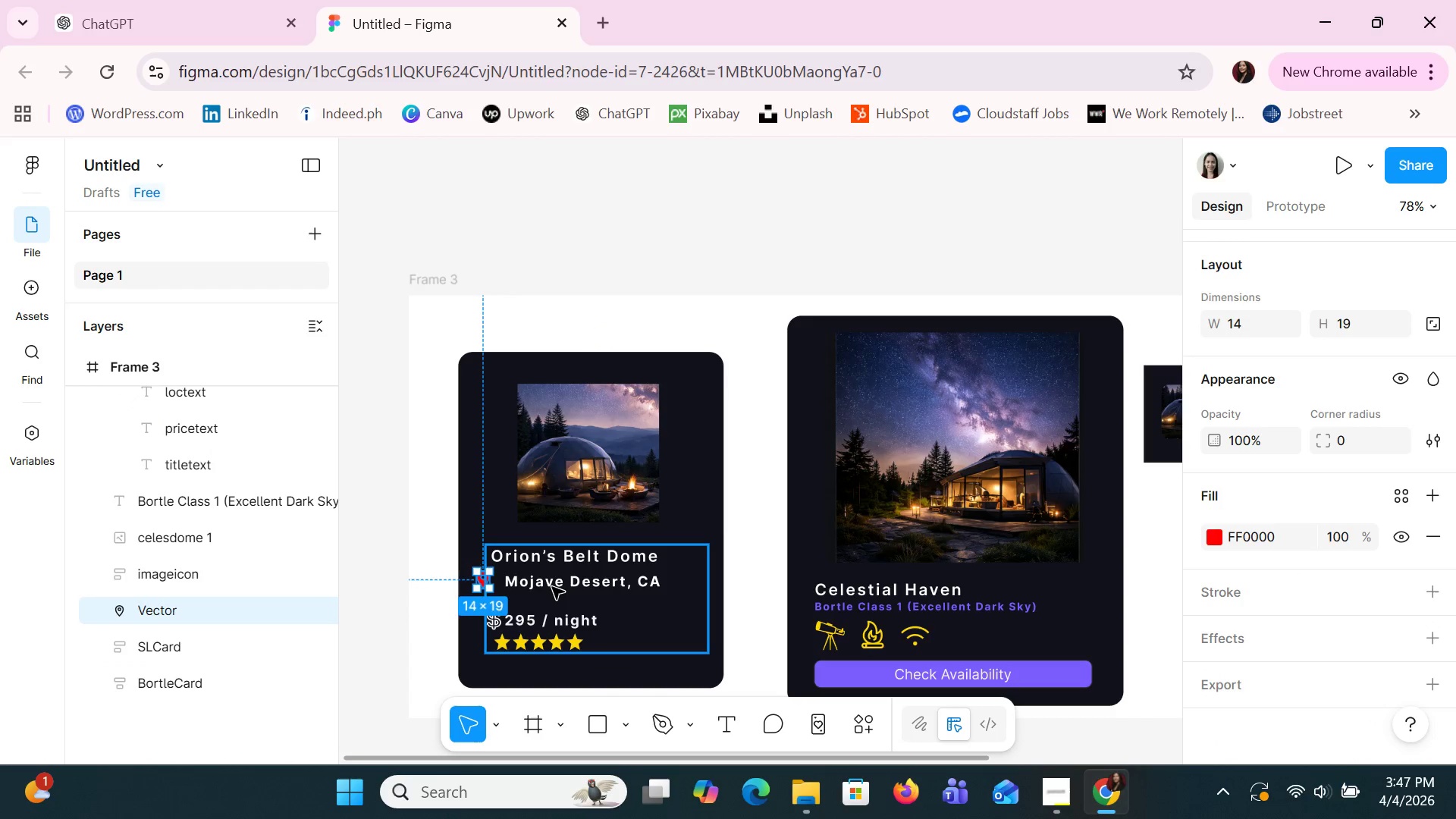 
key(ArrowRight)
 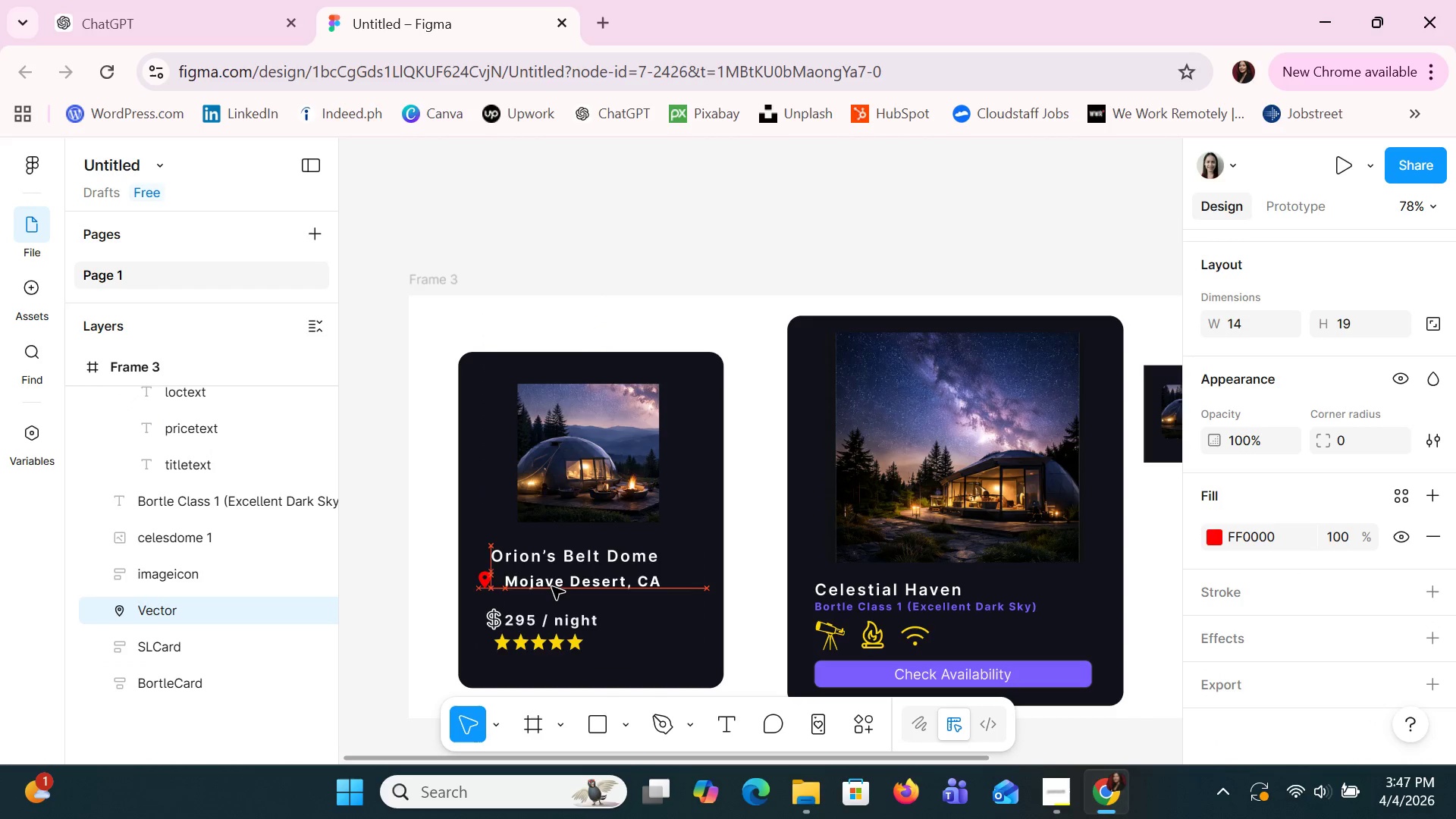 
key(ArrowRight)
 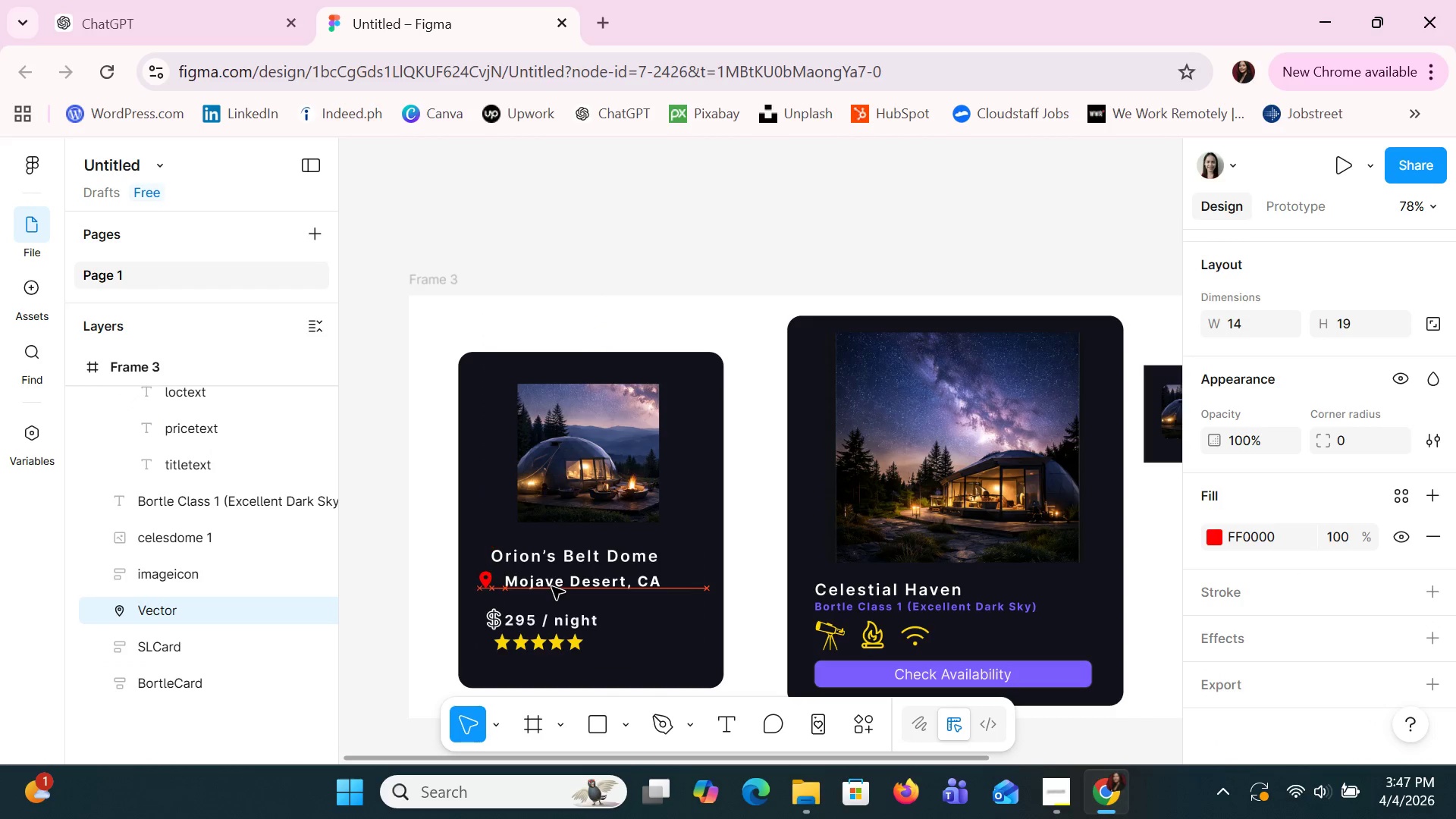 
key(ArrowRight)
 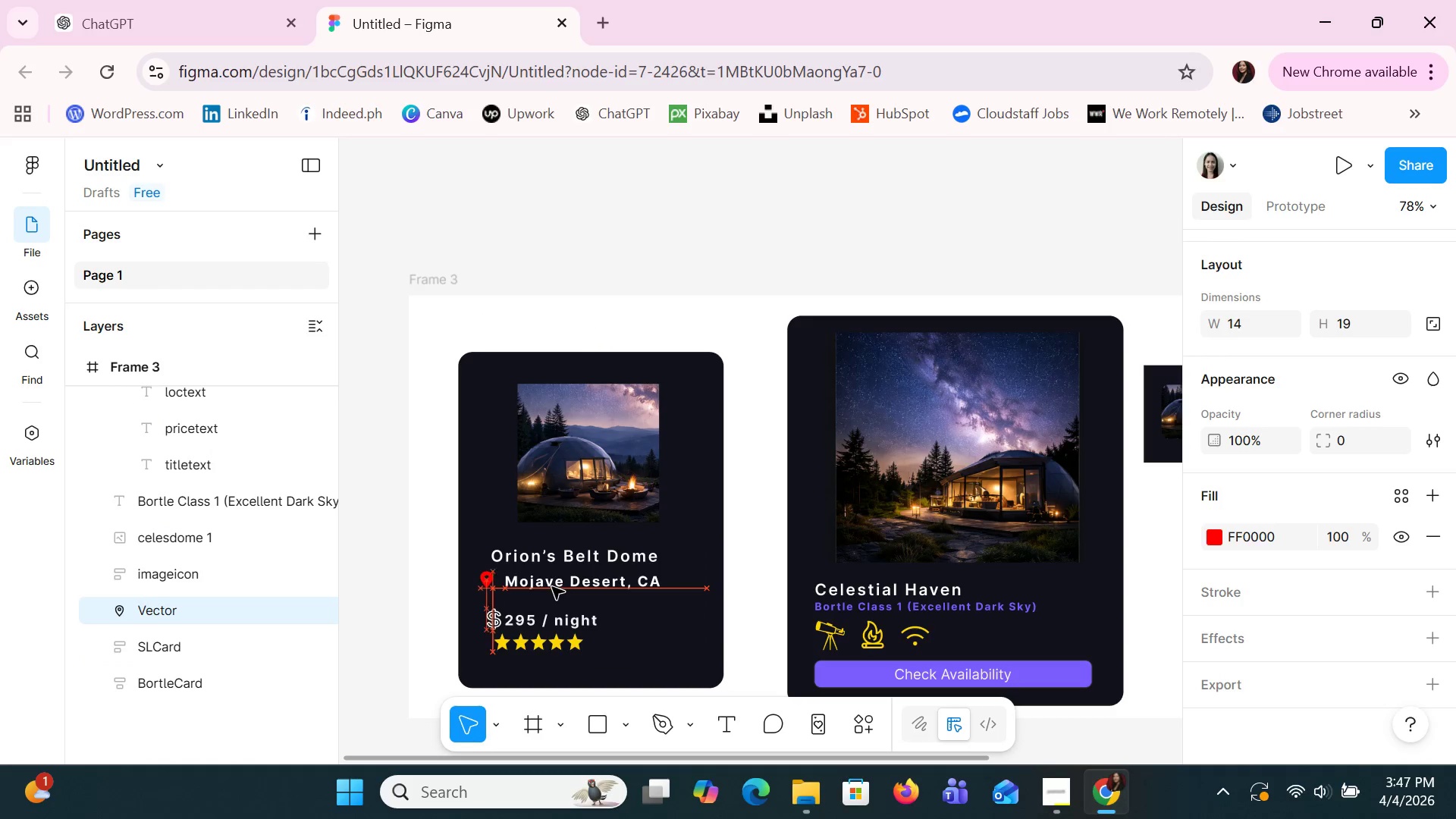 
key(ArrowRight)
 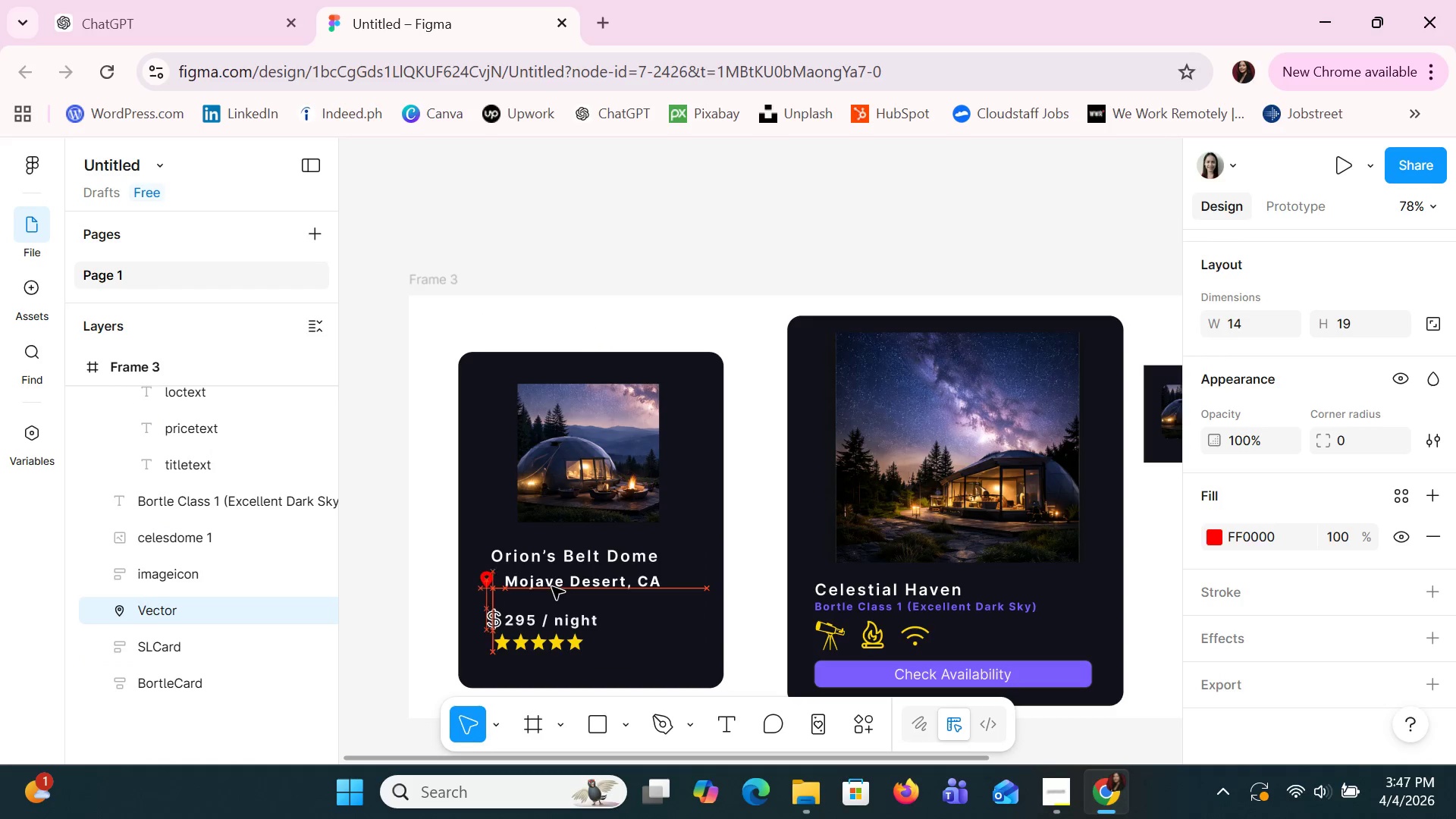 
key(ArrowRight)
 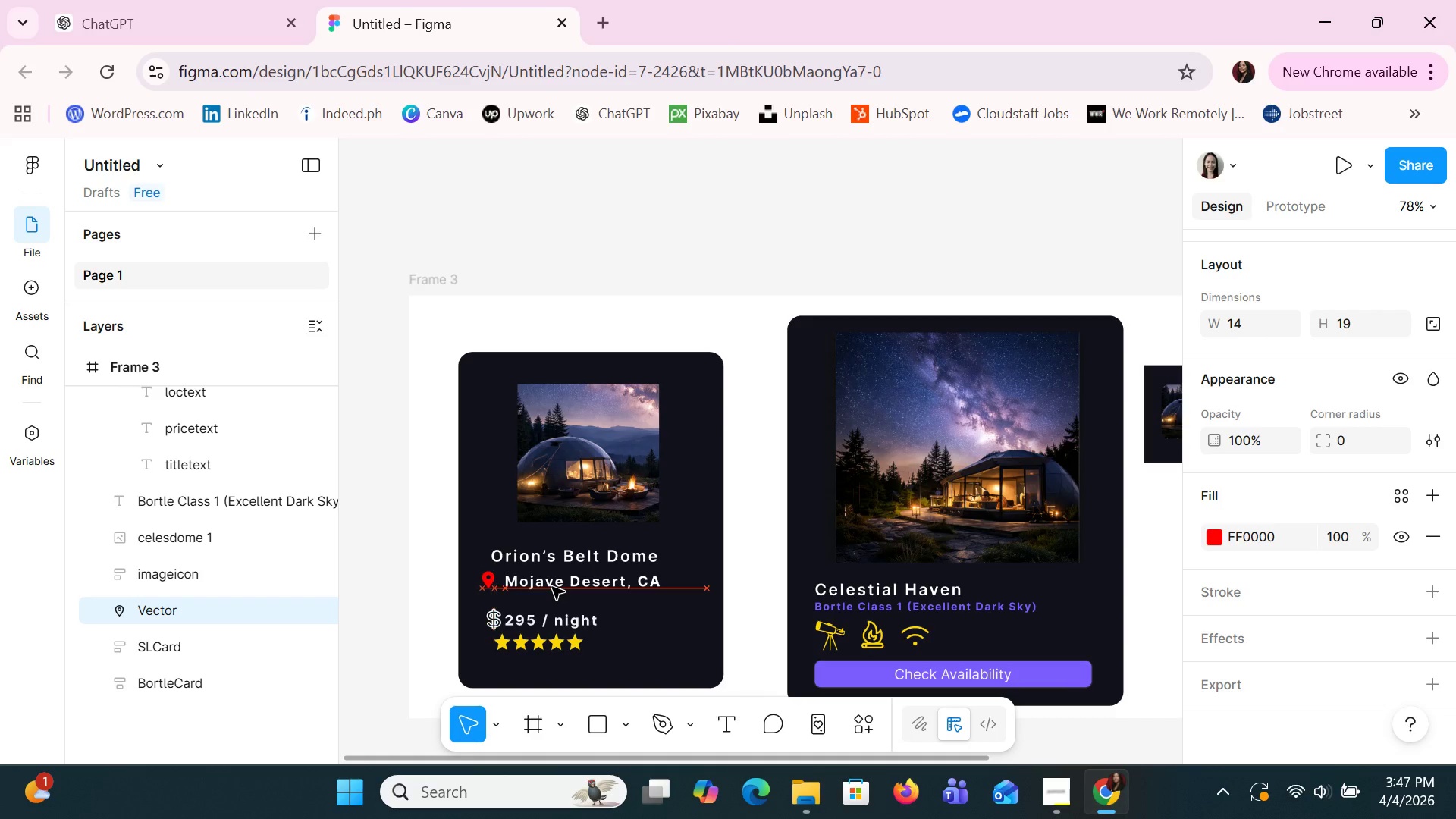 
key(ArrowRight)
 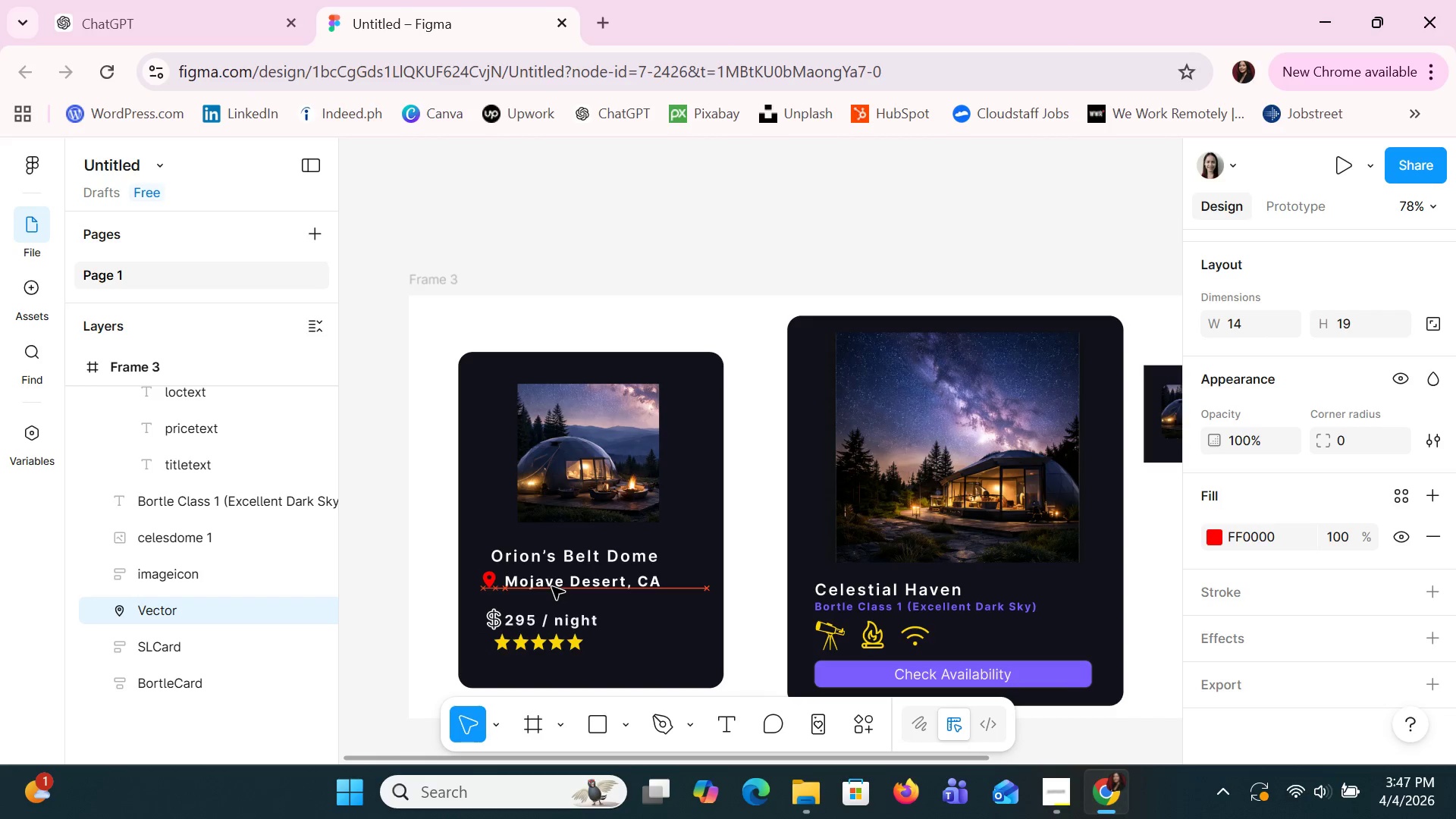 
key(ArrowRight)
 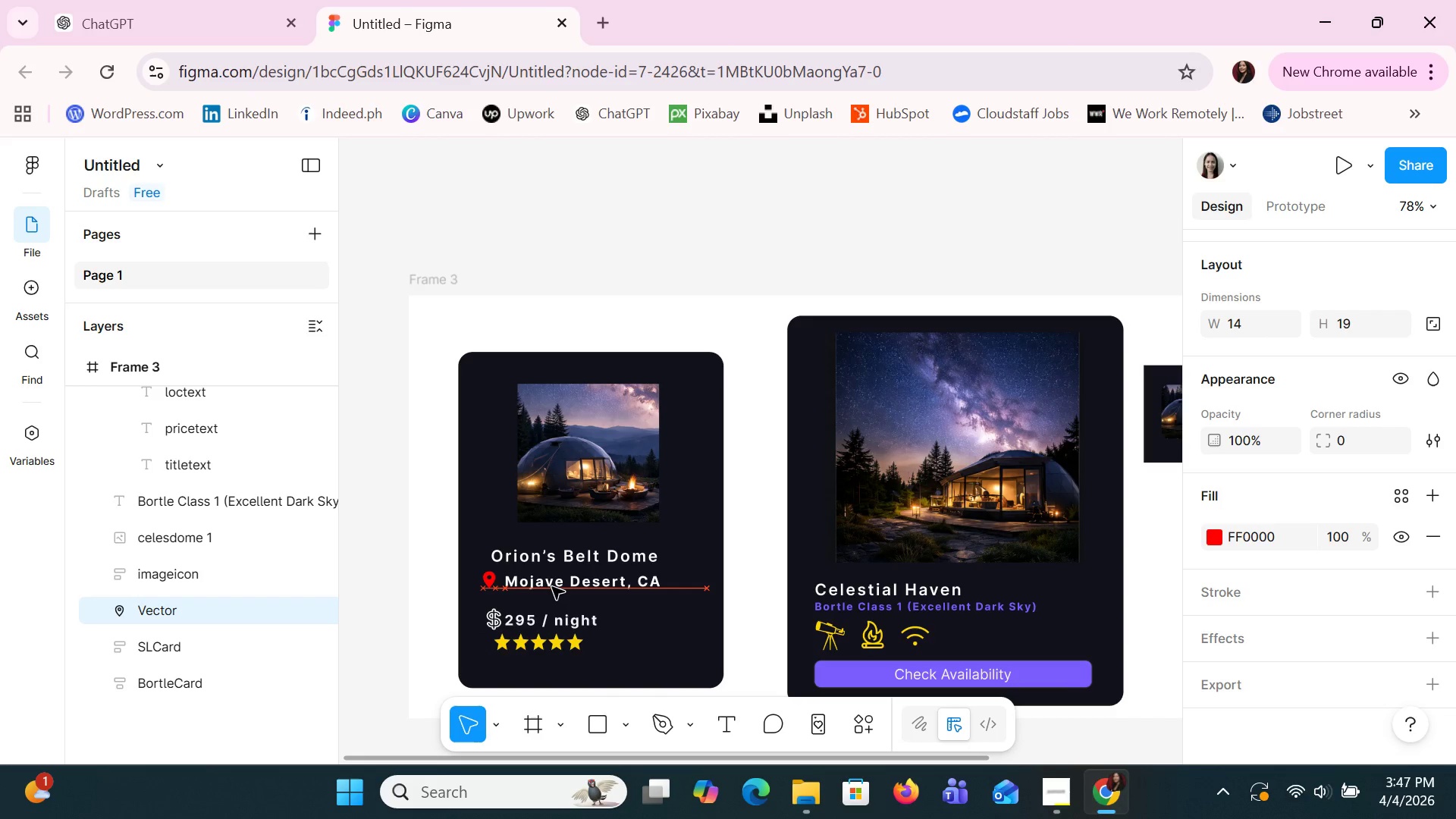 
key(ArrowRight)
 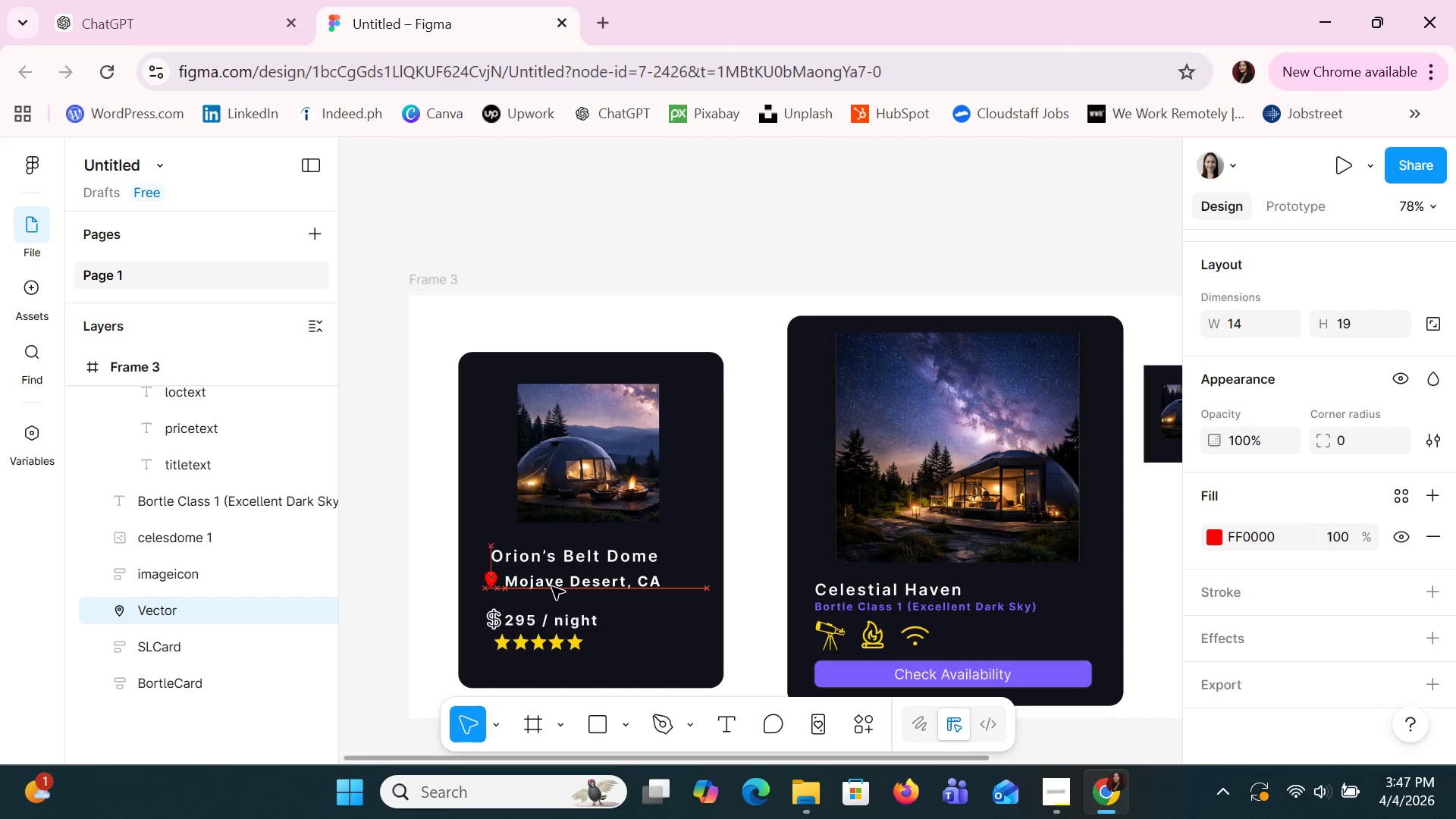 
key(ArrowRight)
 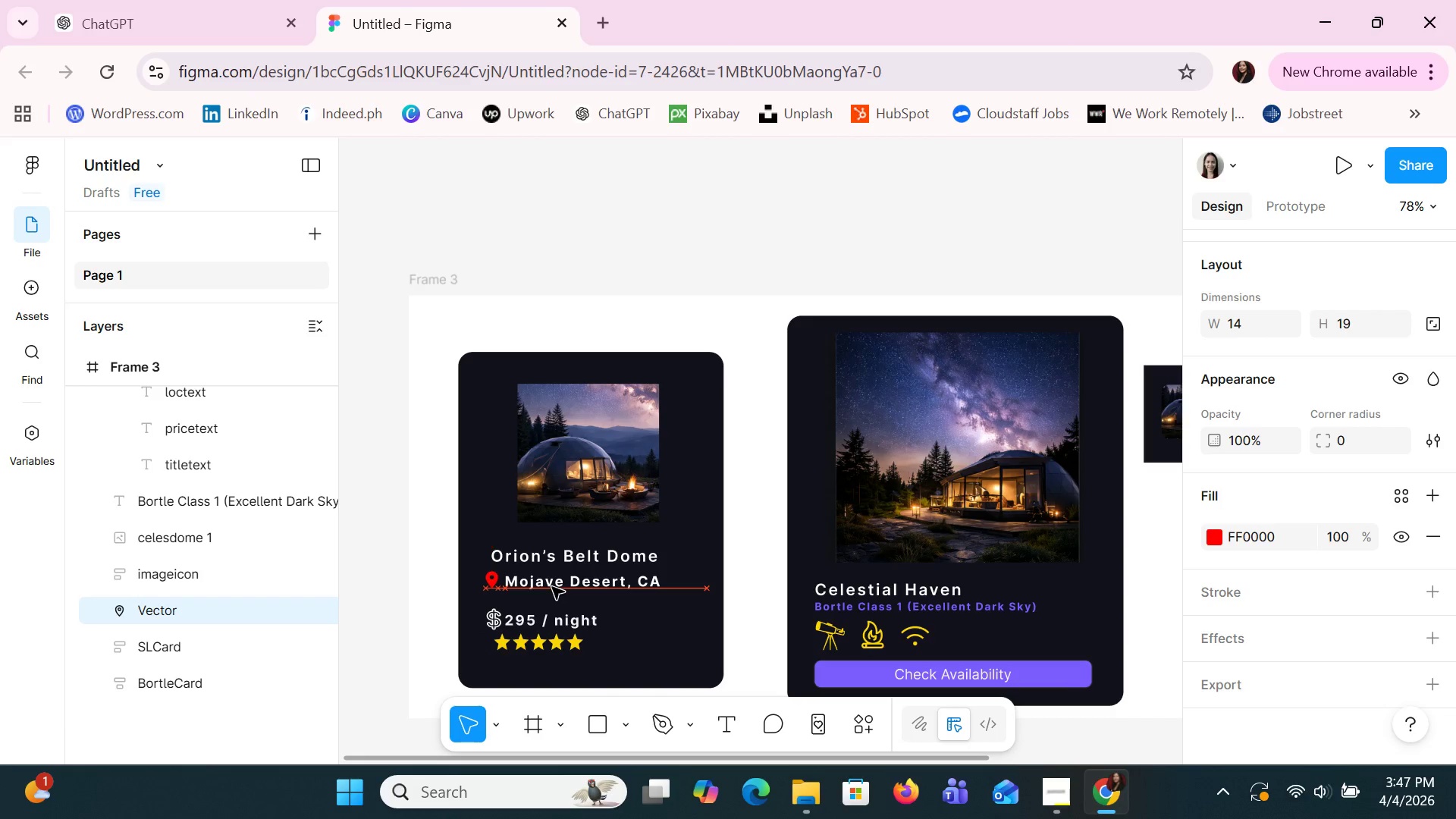 
key(ArrowRight)
 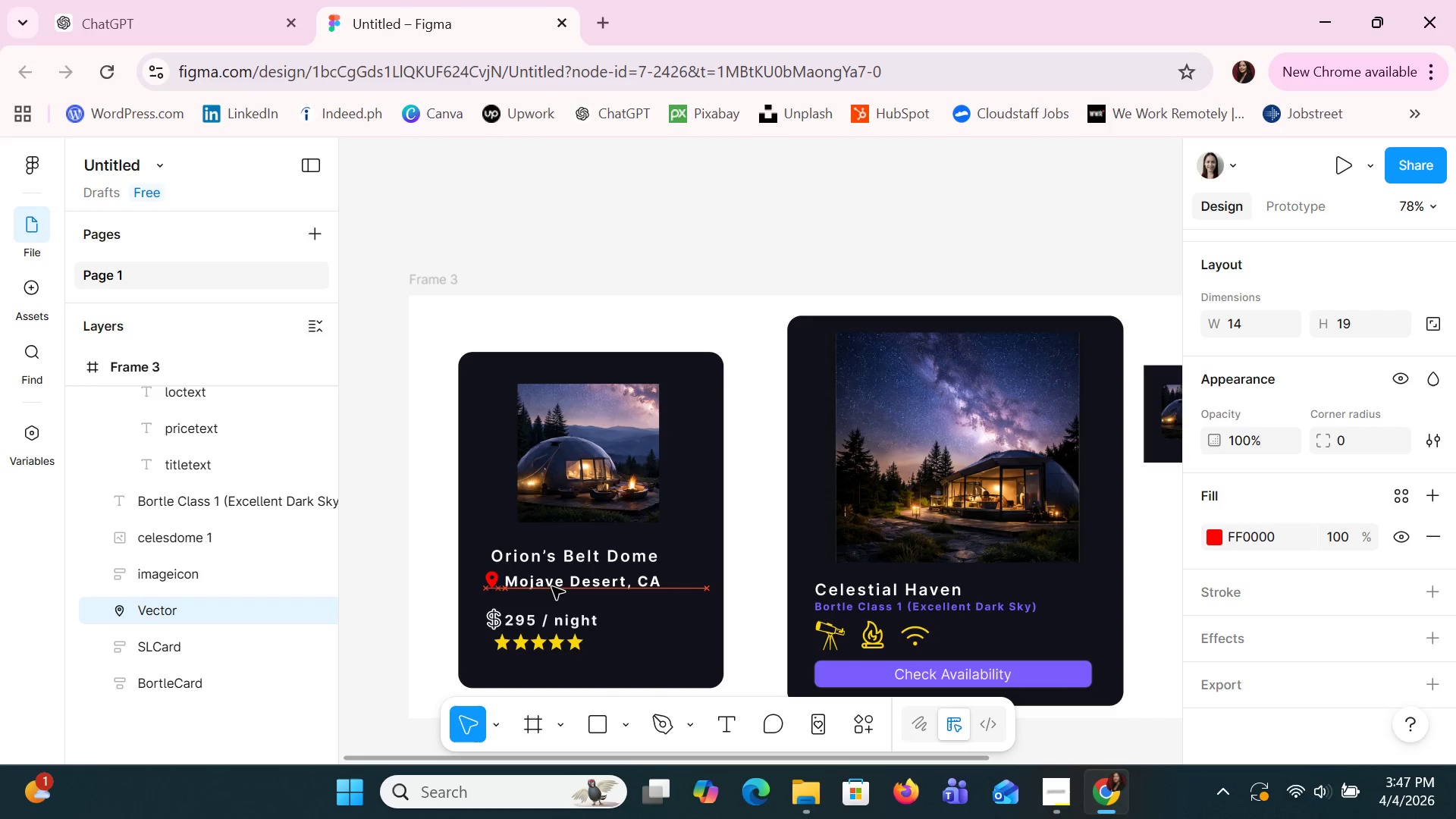 
key(ArrowRight)
 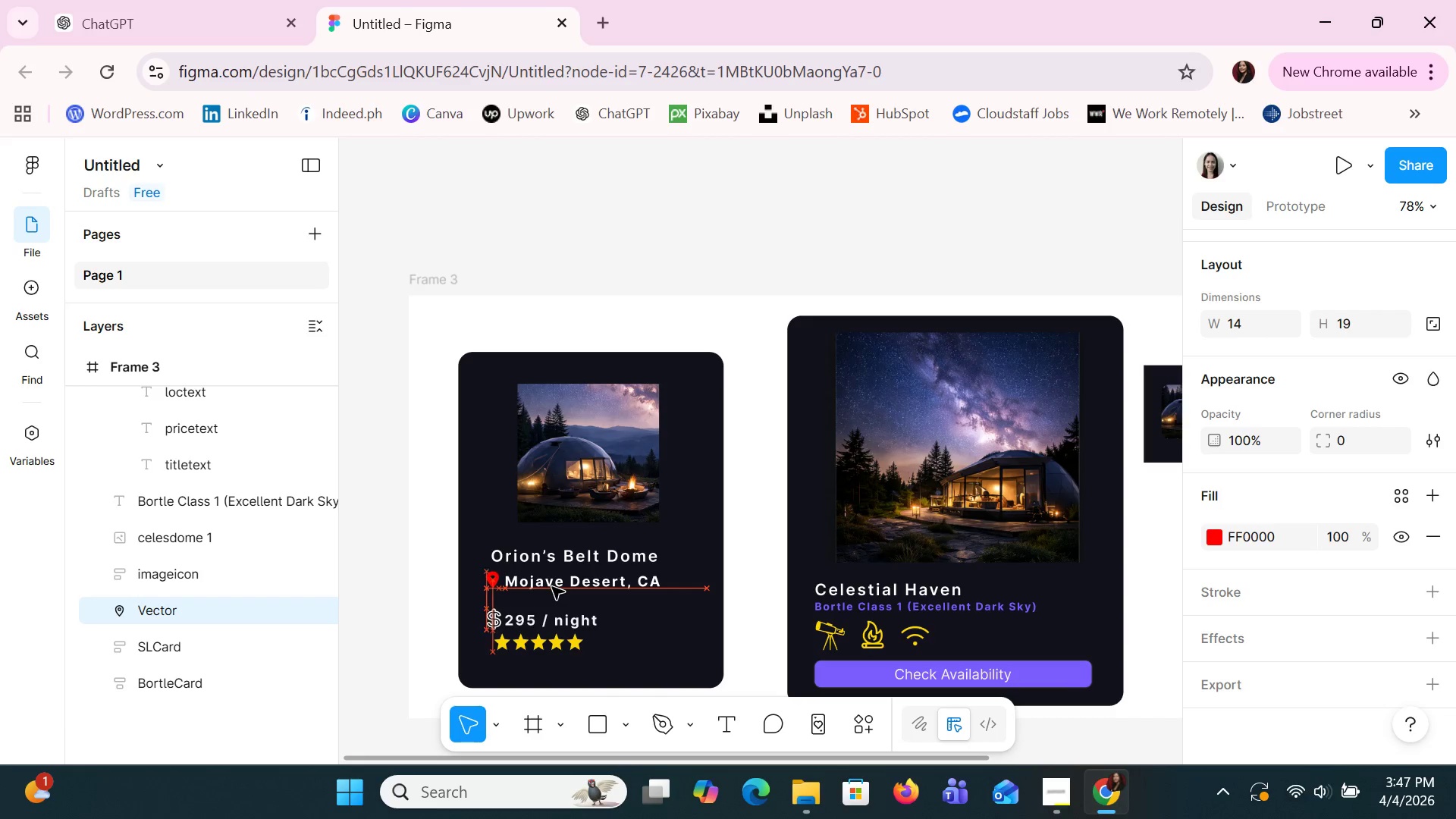 
key(ArrowRight)
 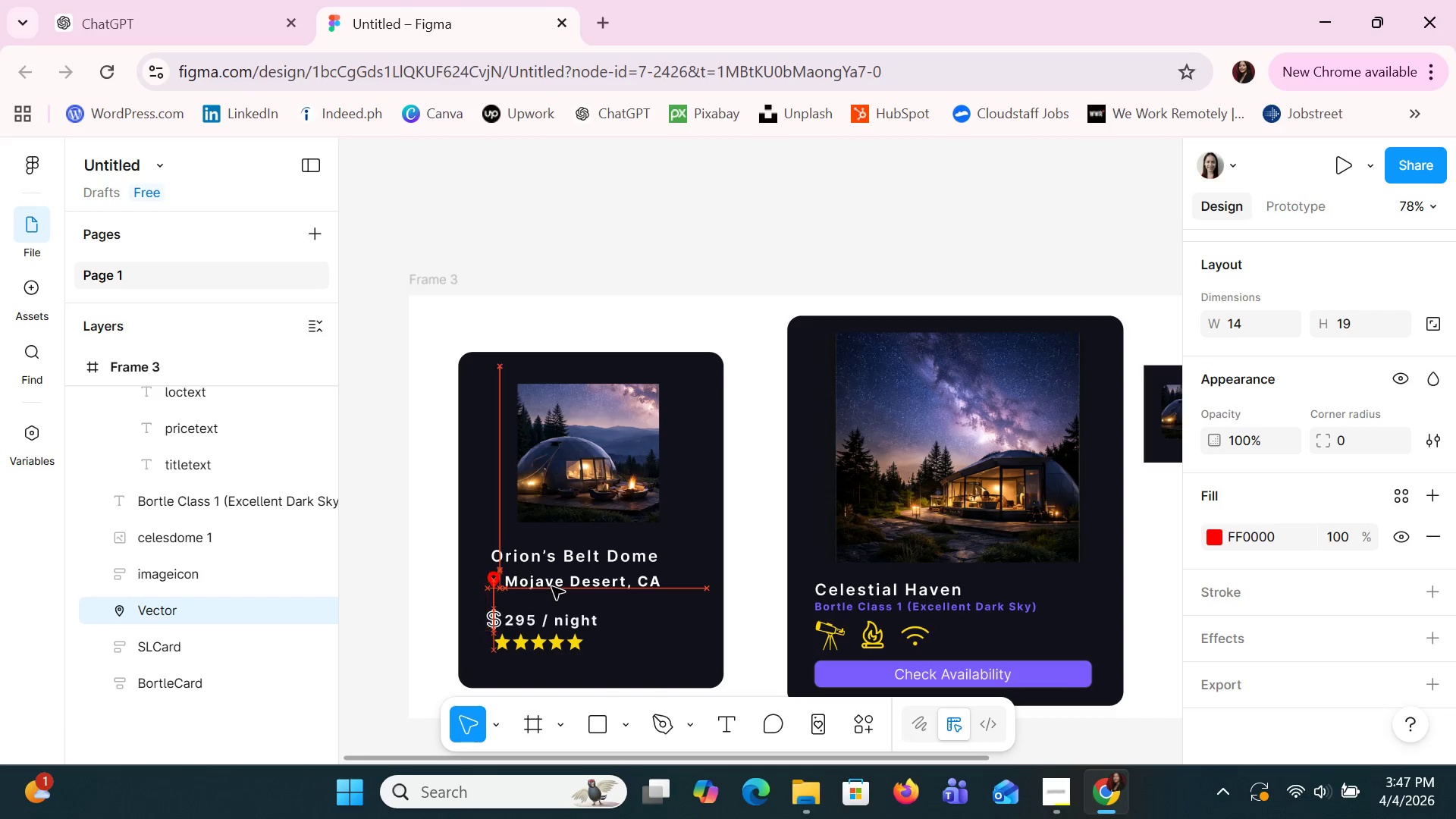 
key(ArrowRight)
 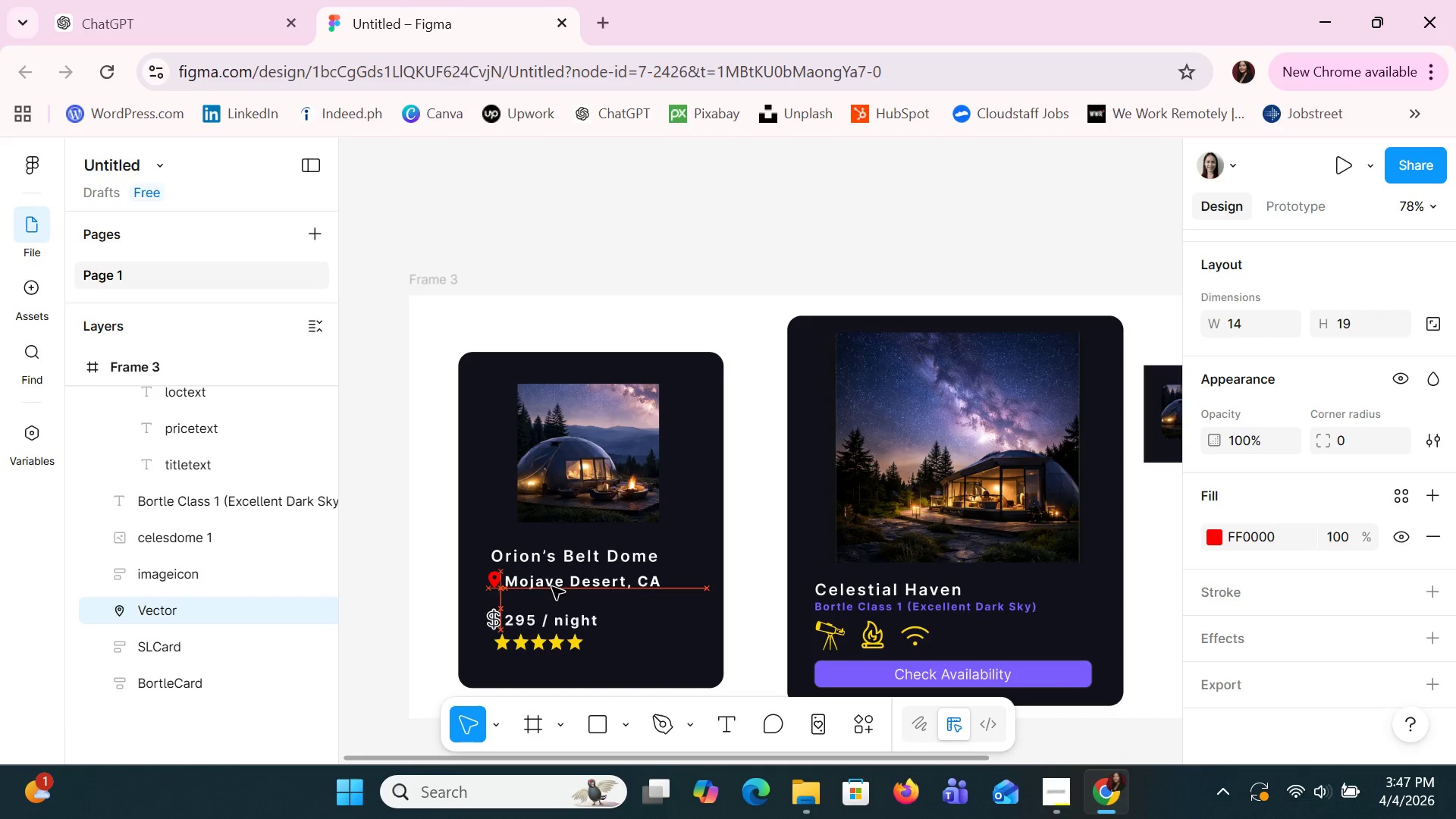 
key(ArrowRight)
 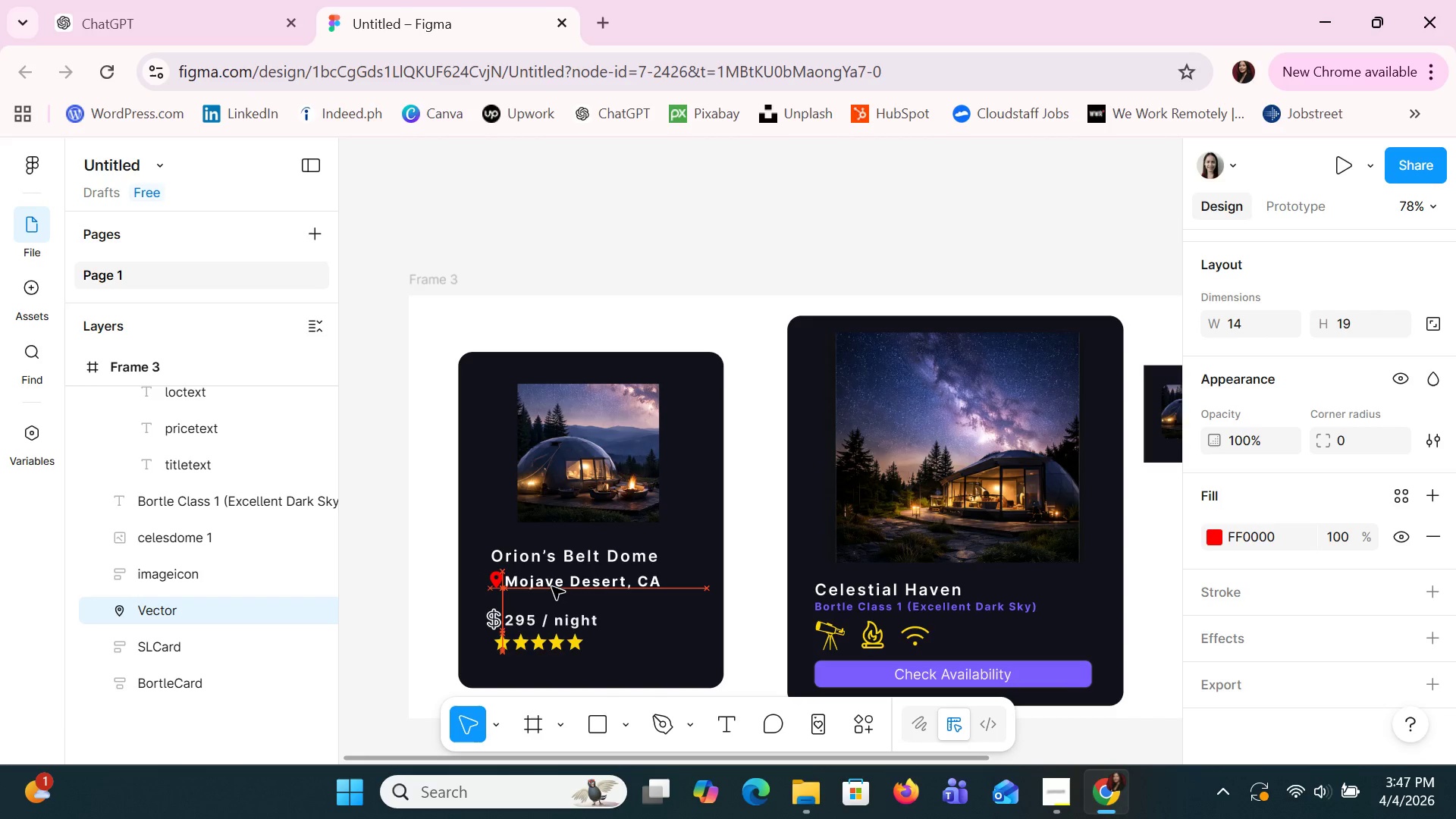 
key(ArrowRight)
 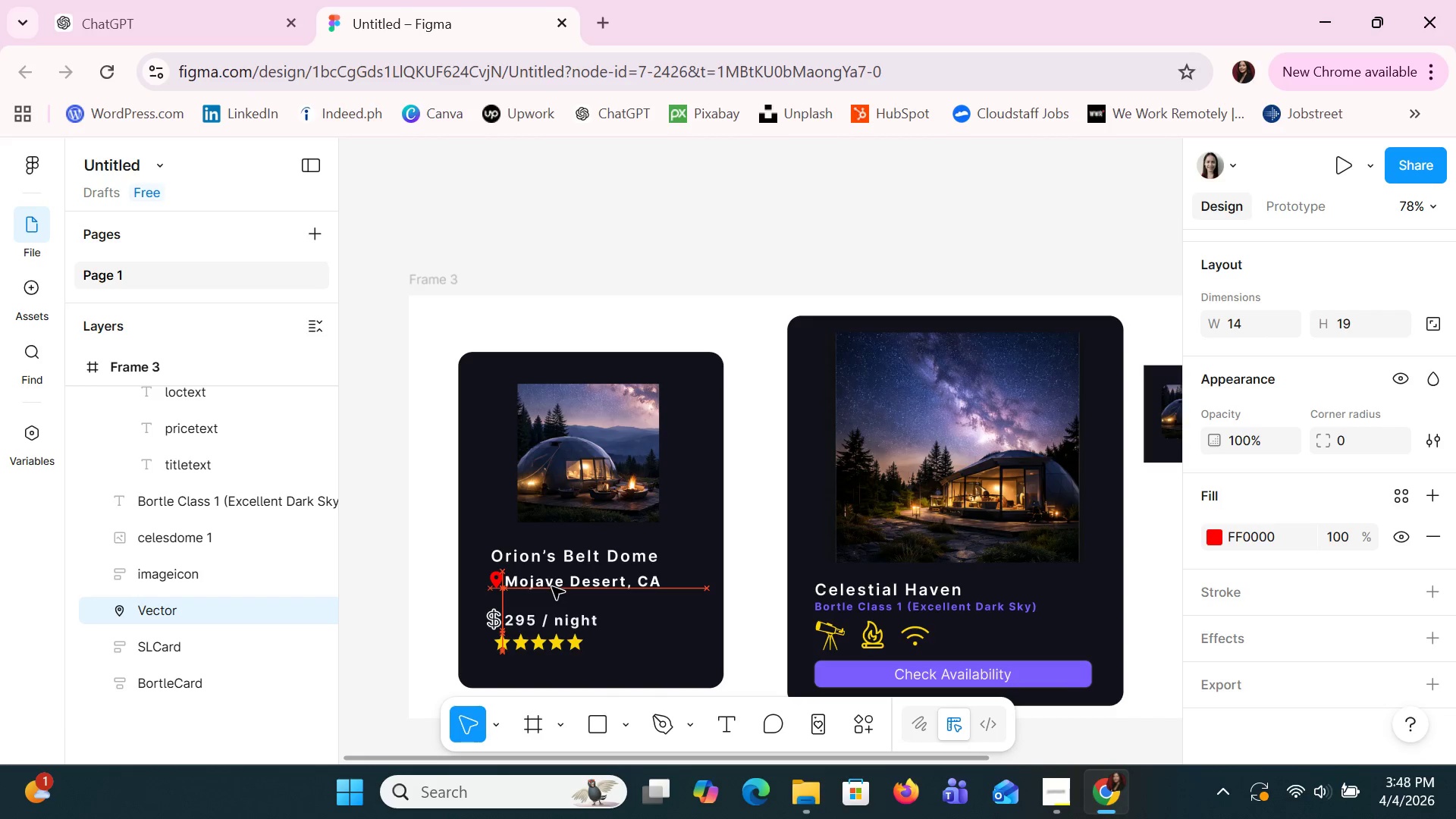 
key(ArrowDown)
 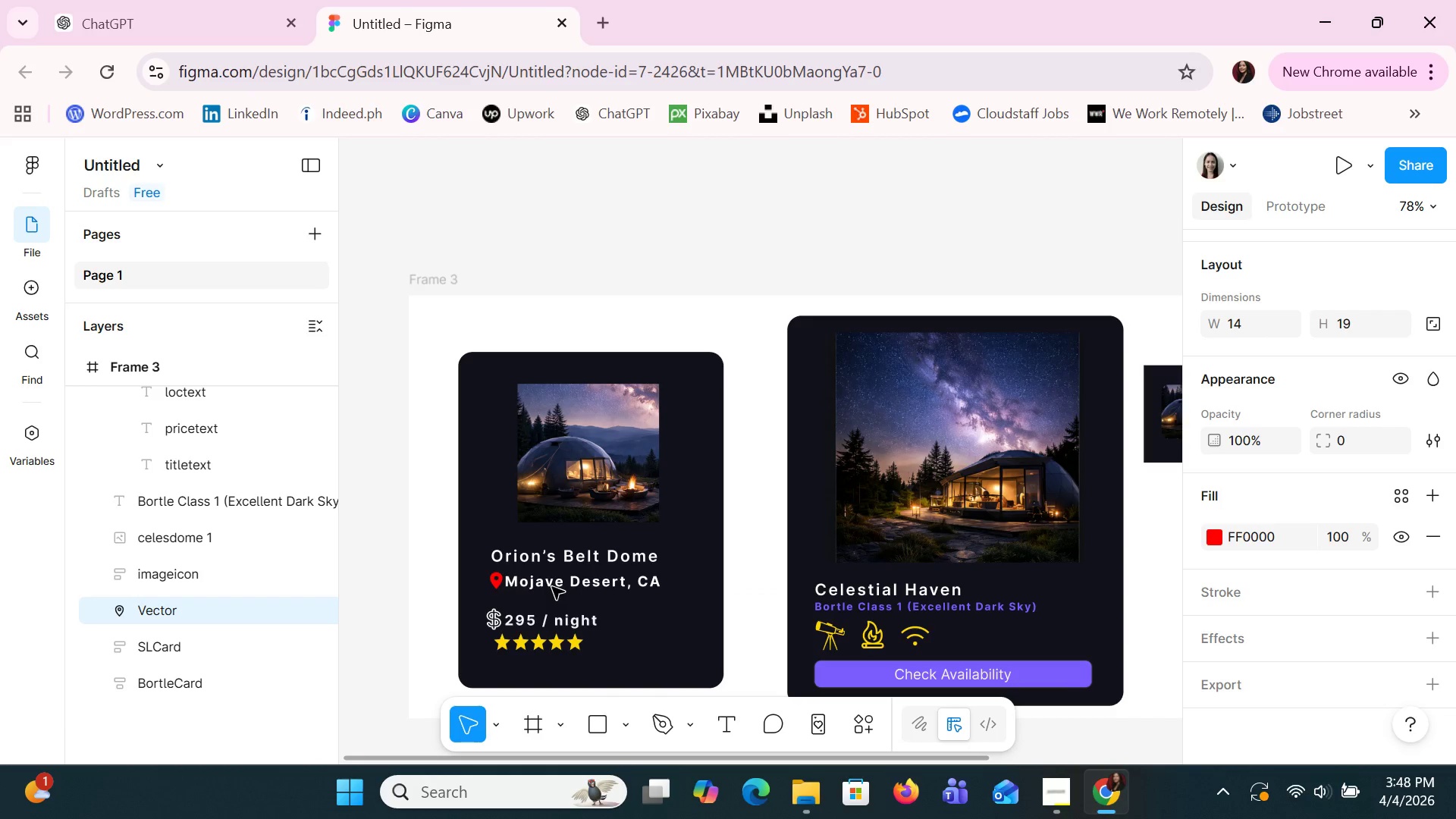 
key(ArrowUp)
 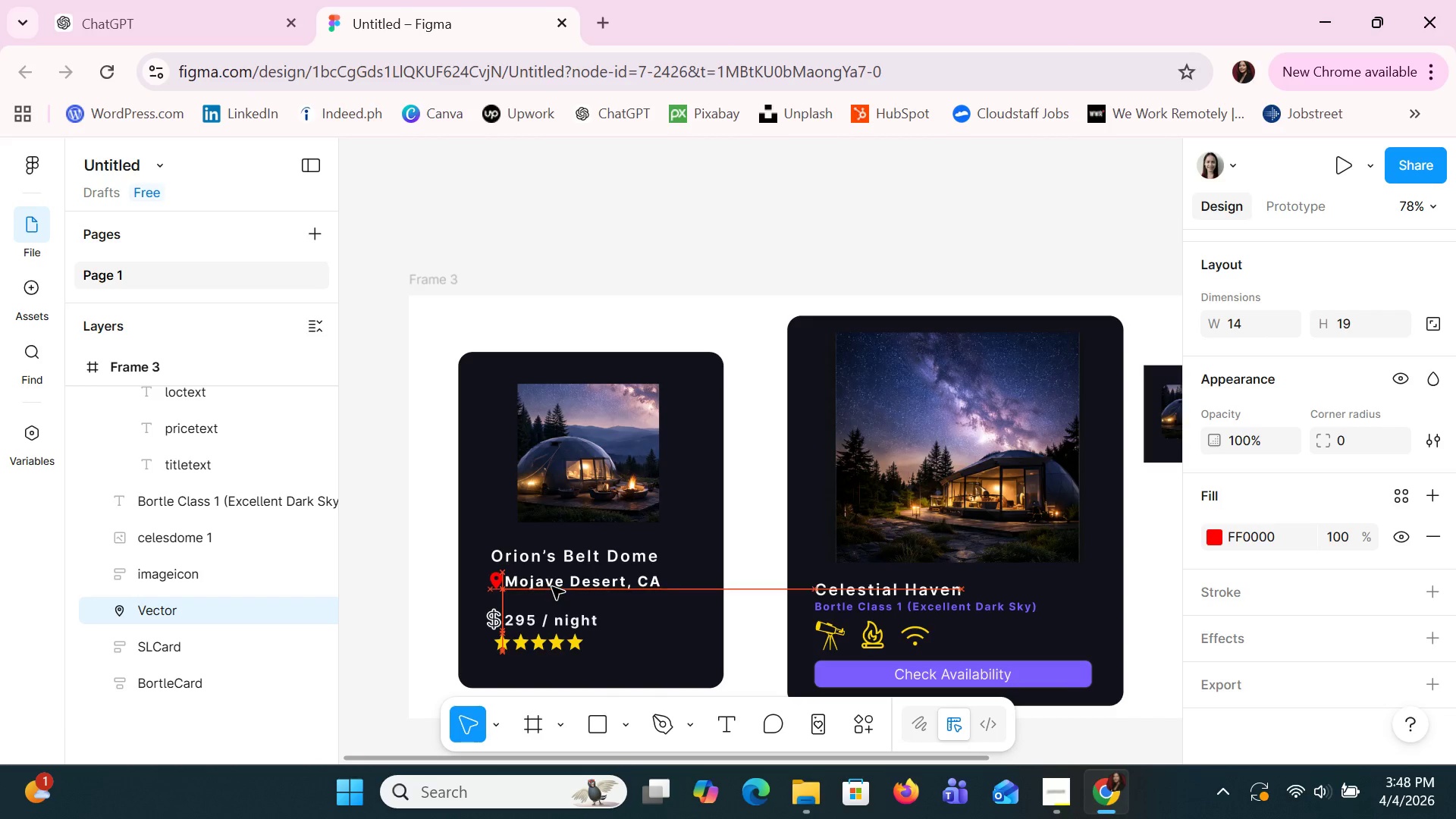 
key(ArrowDown)
 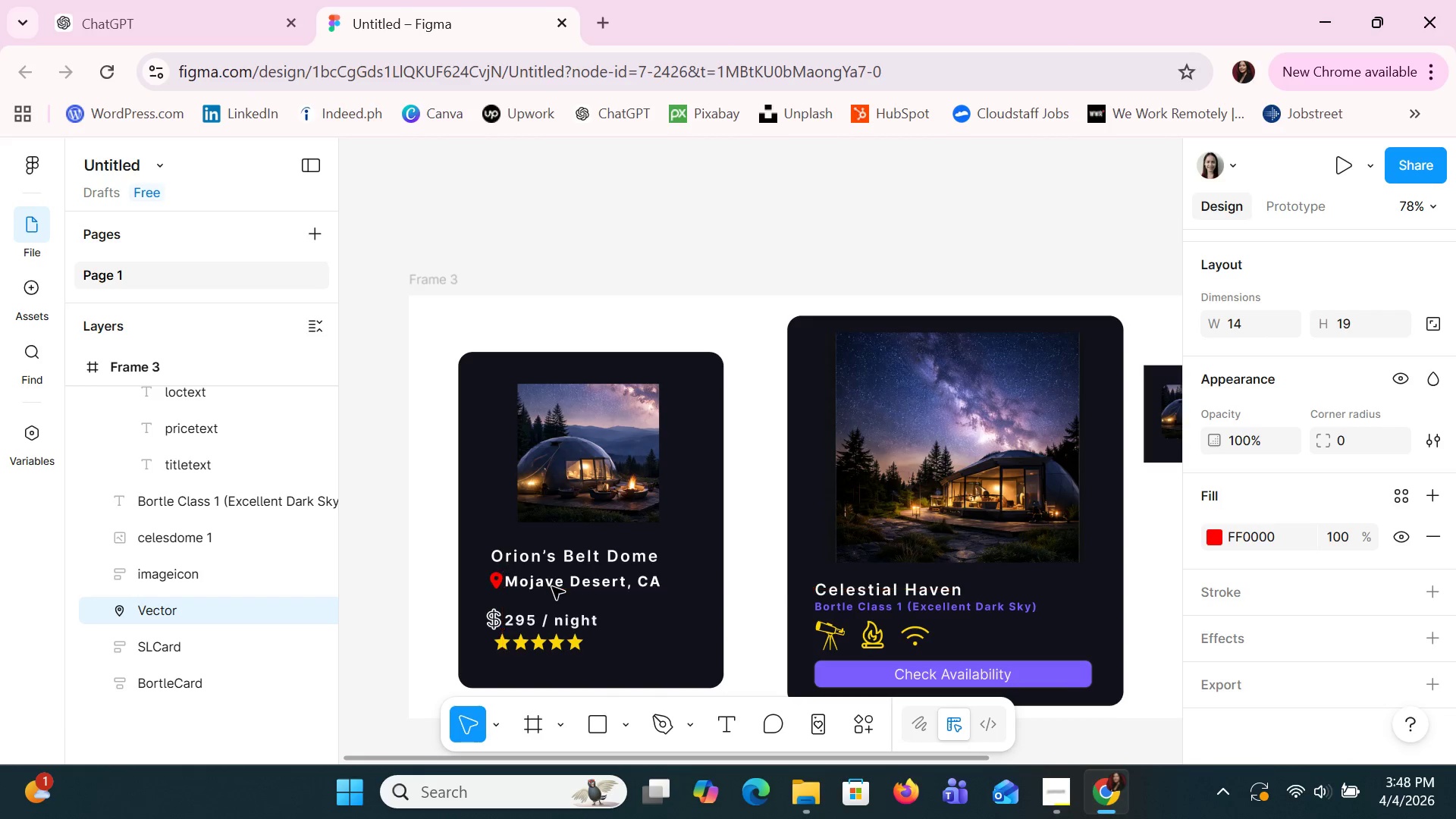 
key(ArrowRight)
 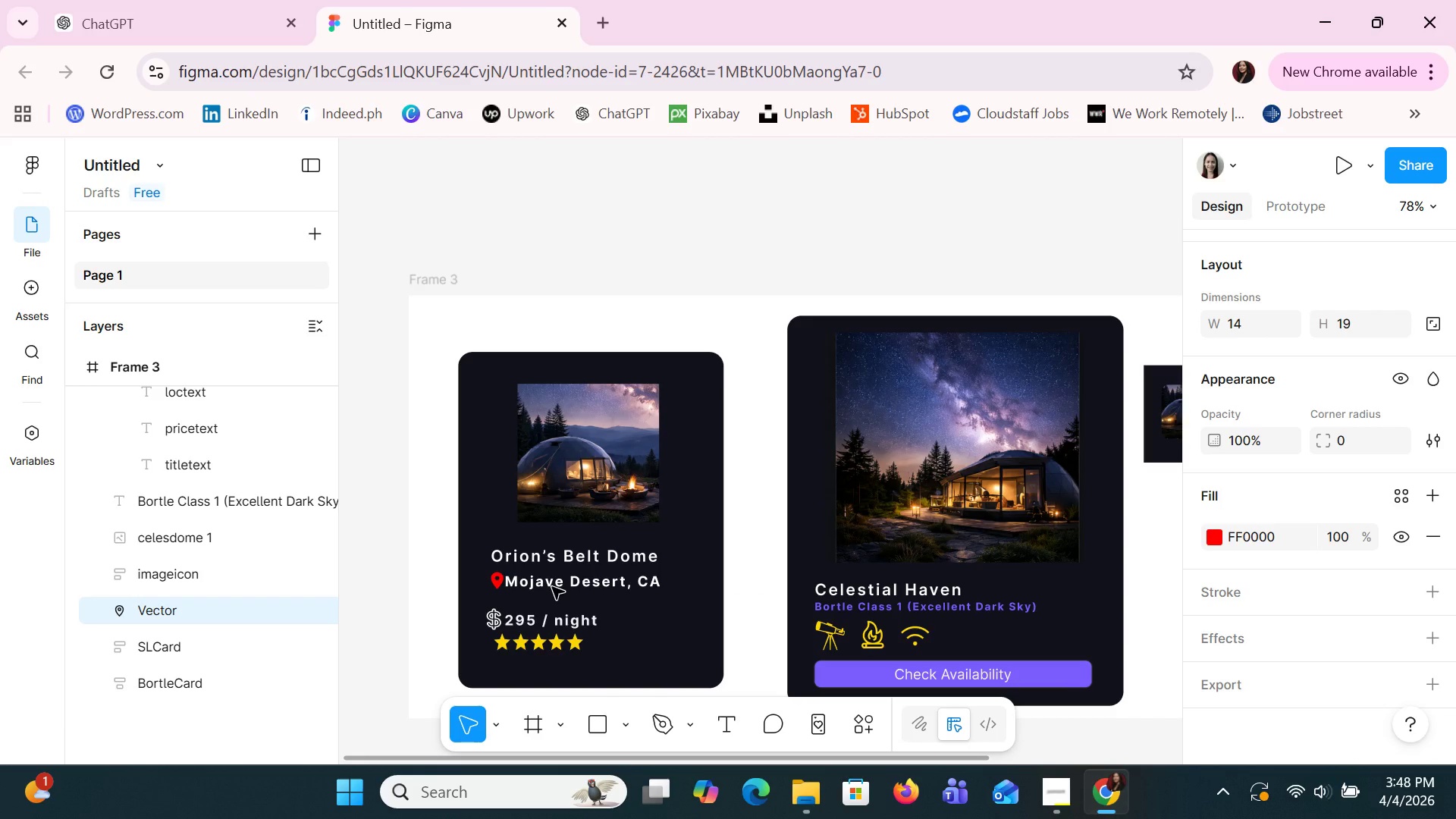 
key(ArrowDown)
 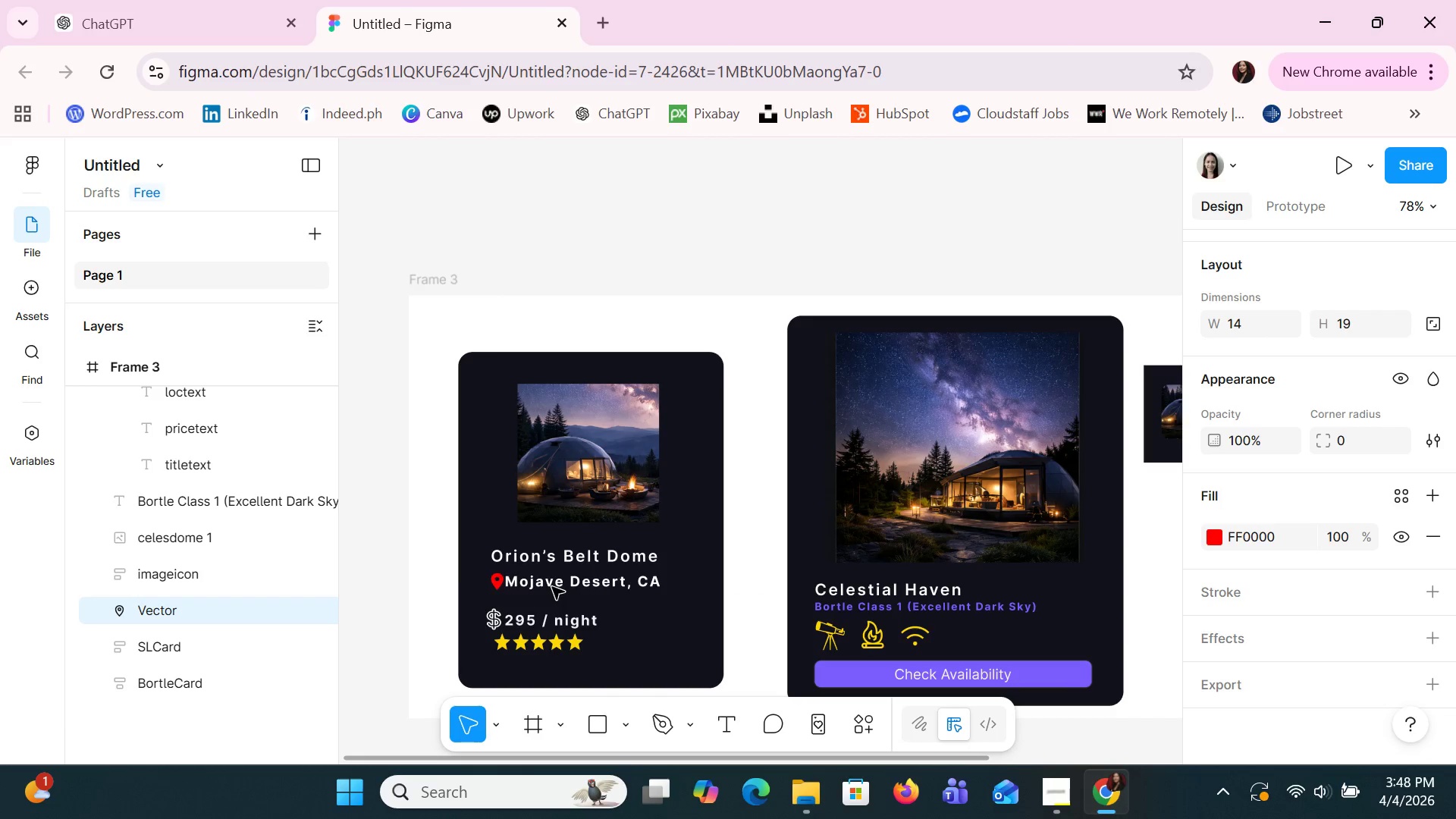 
key(ArrowLeft)
 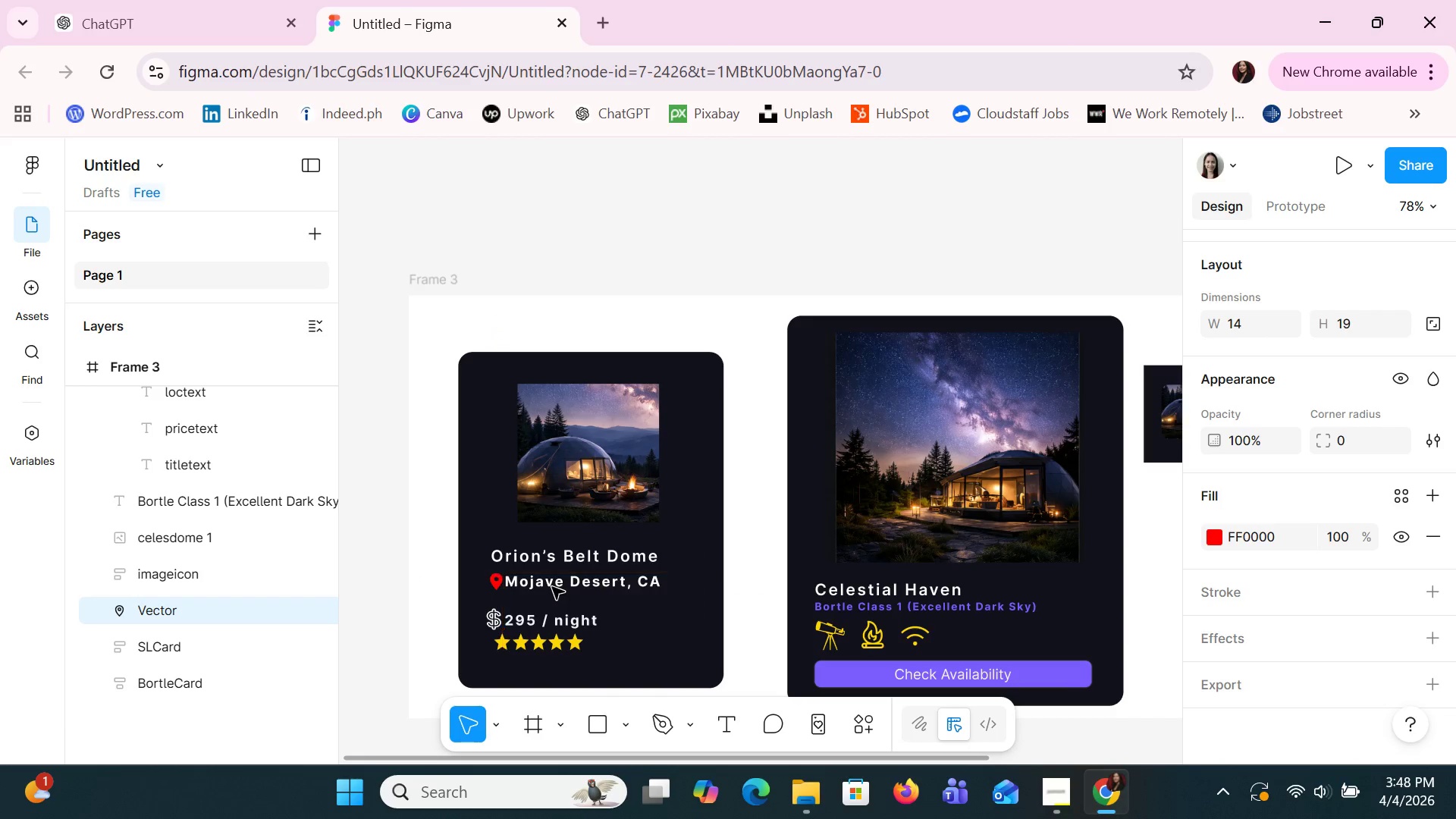 
key(ArrowUp)
 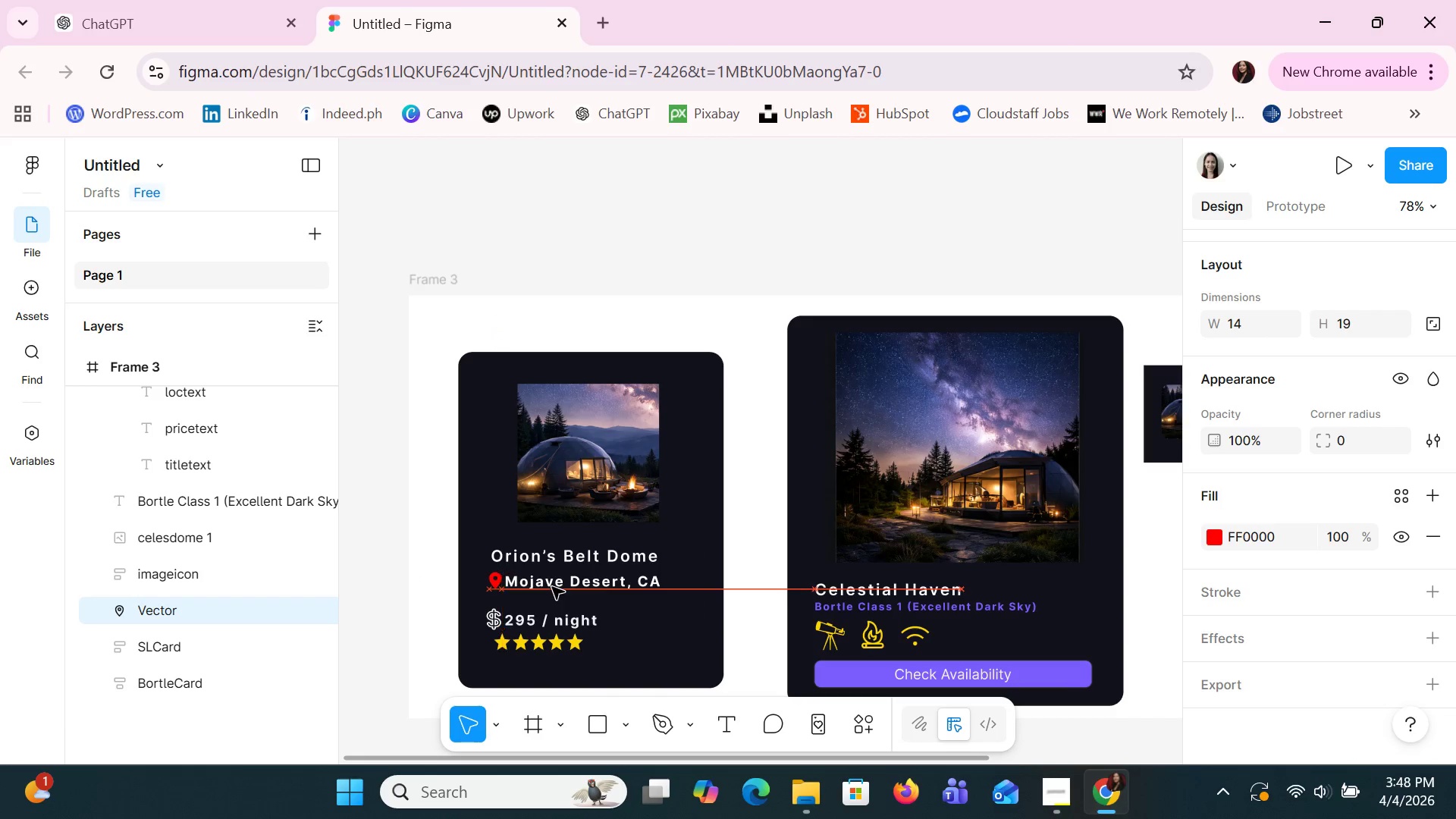 
key(ArrowLeft)
 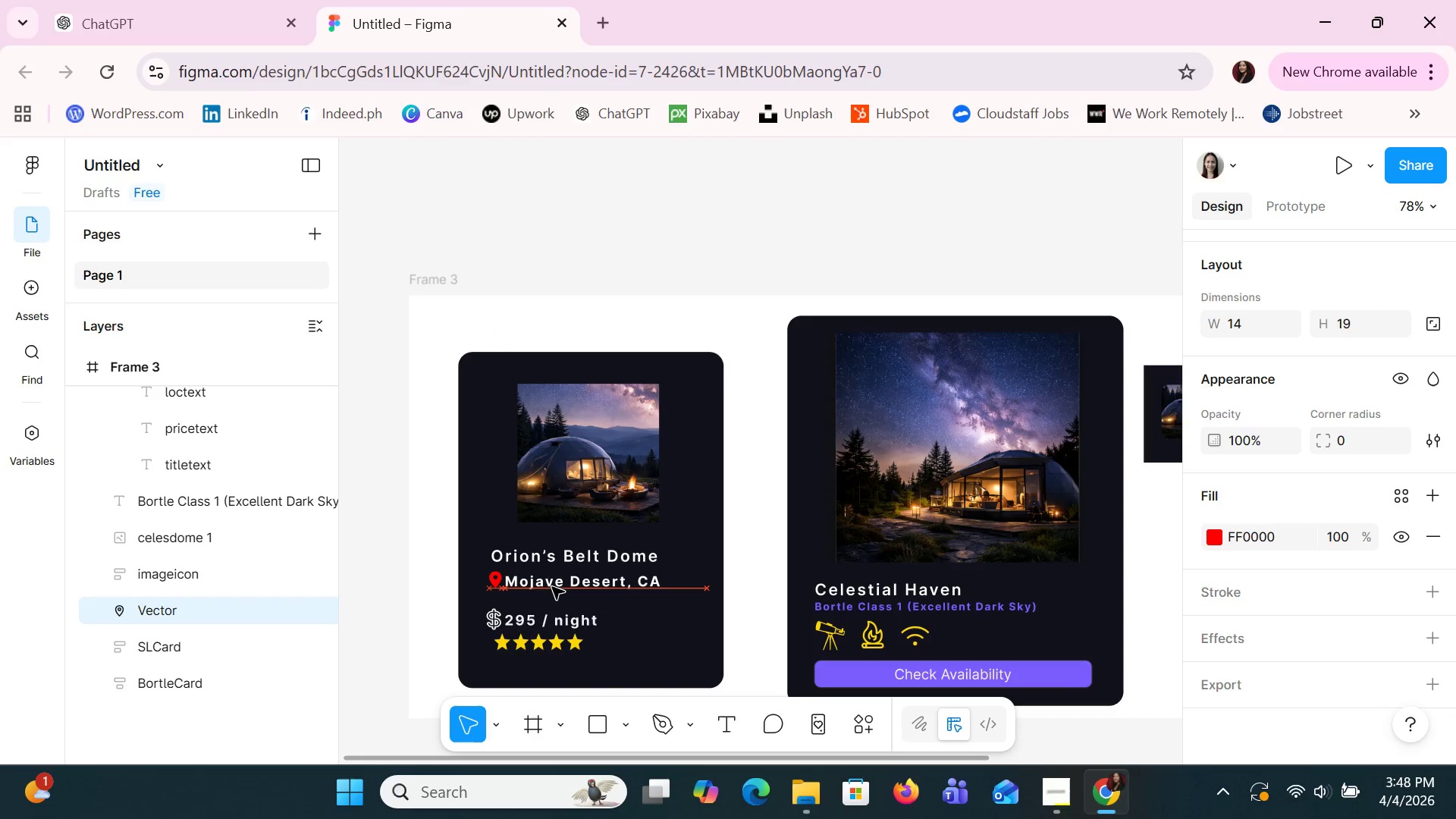 
key(ArrowUp)
 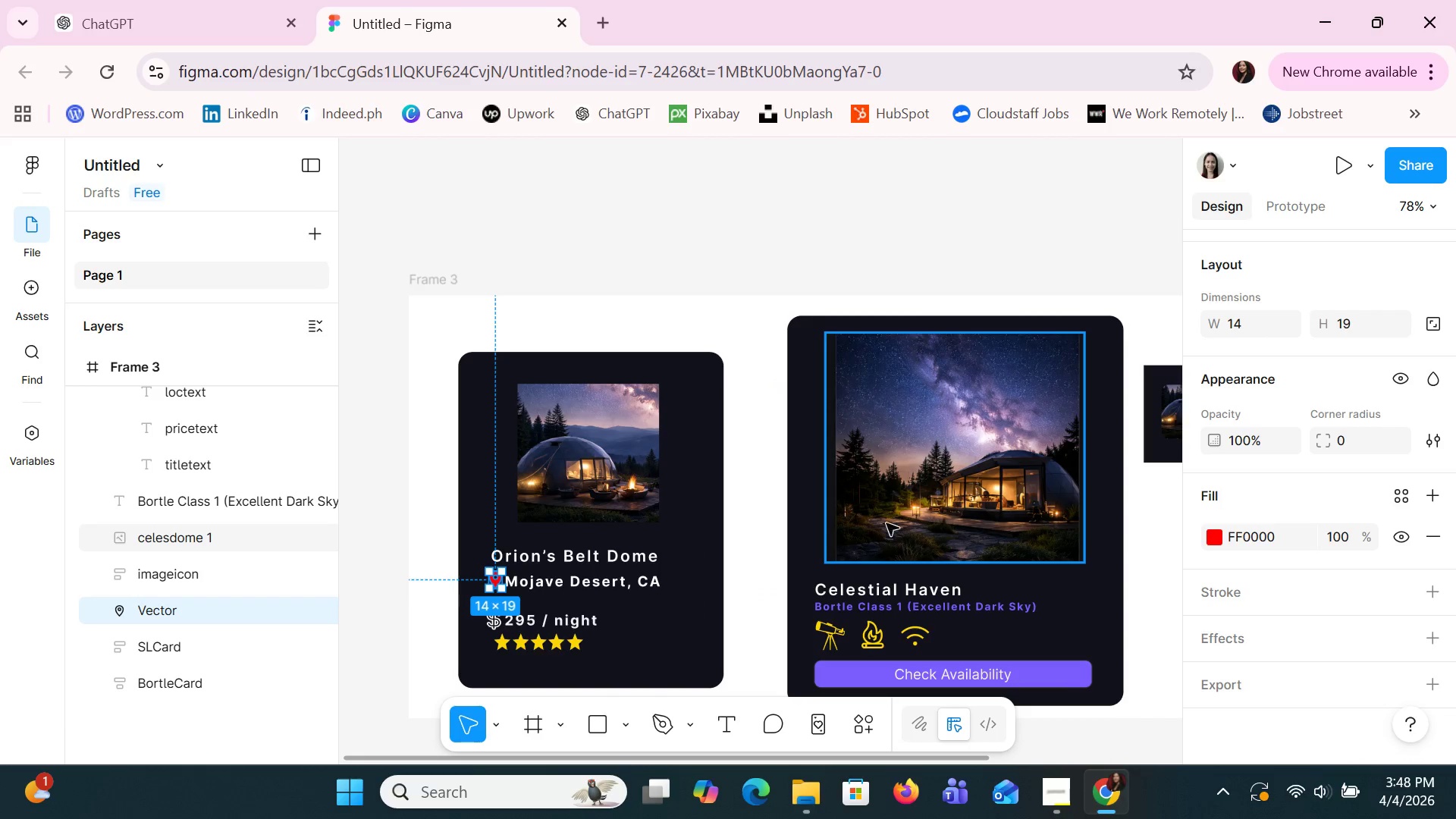 
left_click([756, 526])
 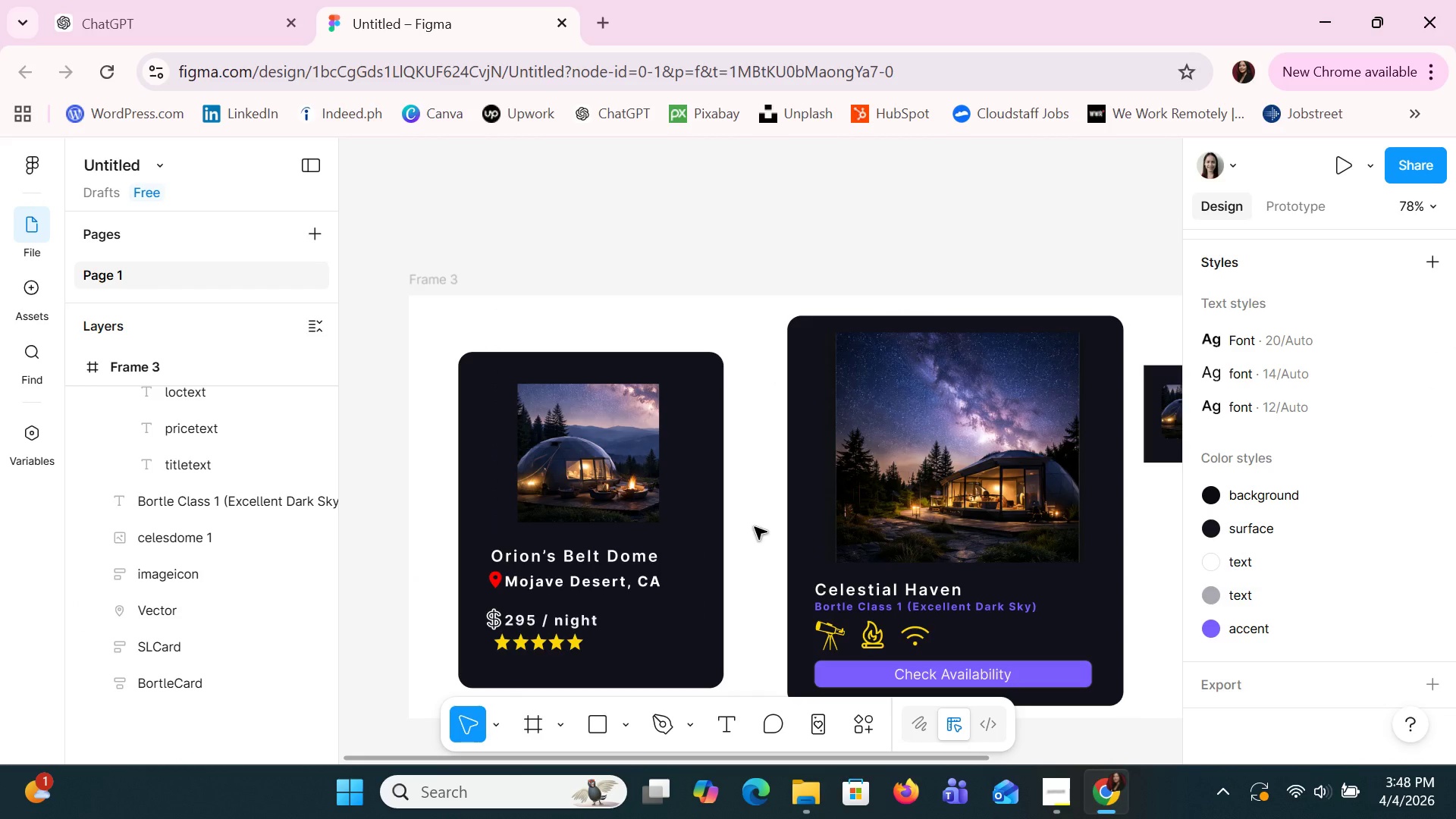 
hold_key(key=ControlLeft, duration=0.89)
scroll: coordinate [755, 527], scroll_direction: down, amount: 3.0
 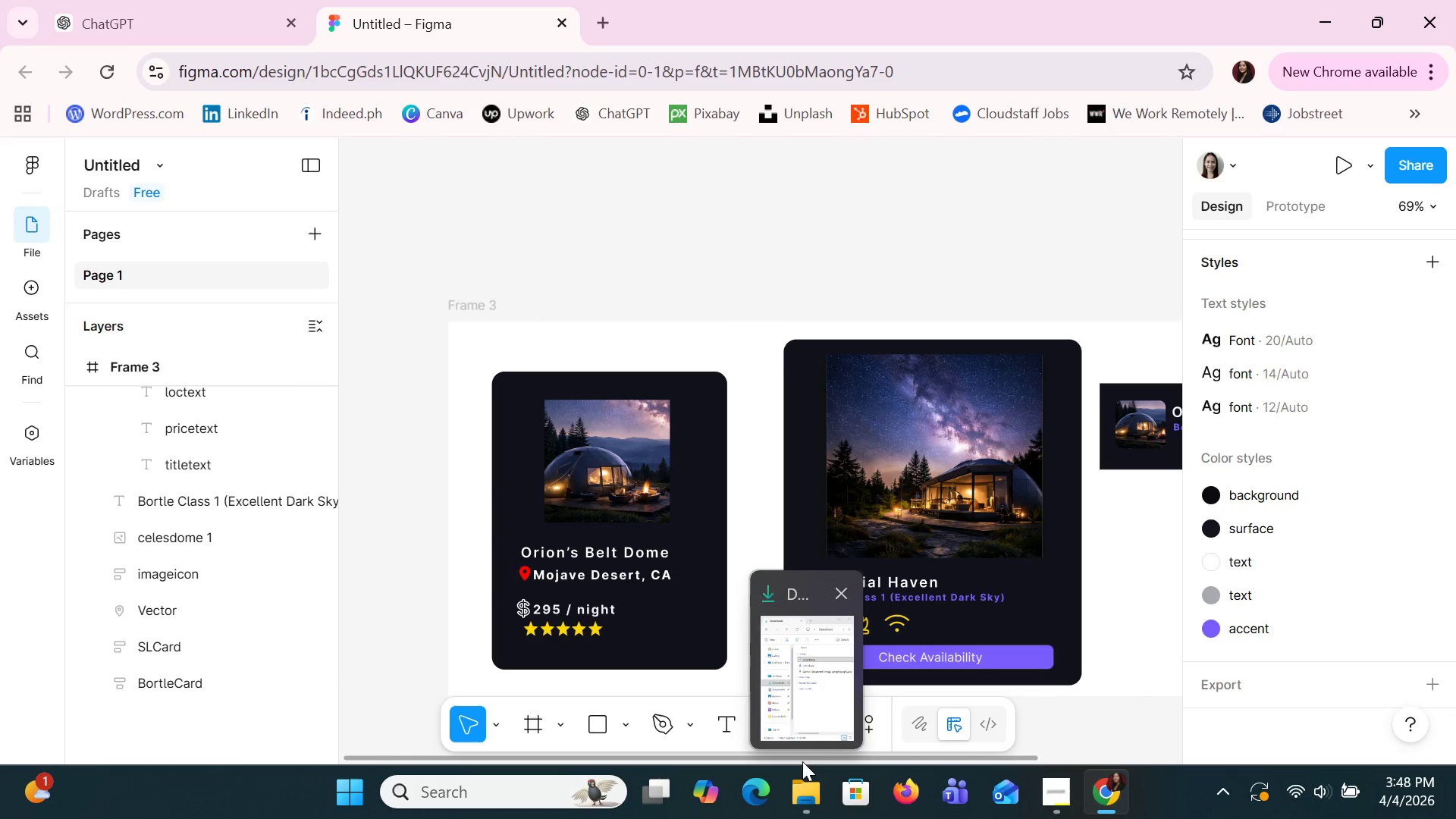 
left_click_drag(start_coordinate=[834, 758], to_coordinate=[946, 777])
 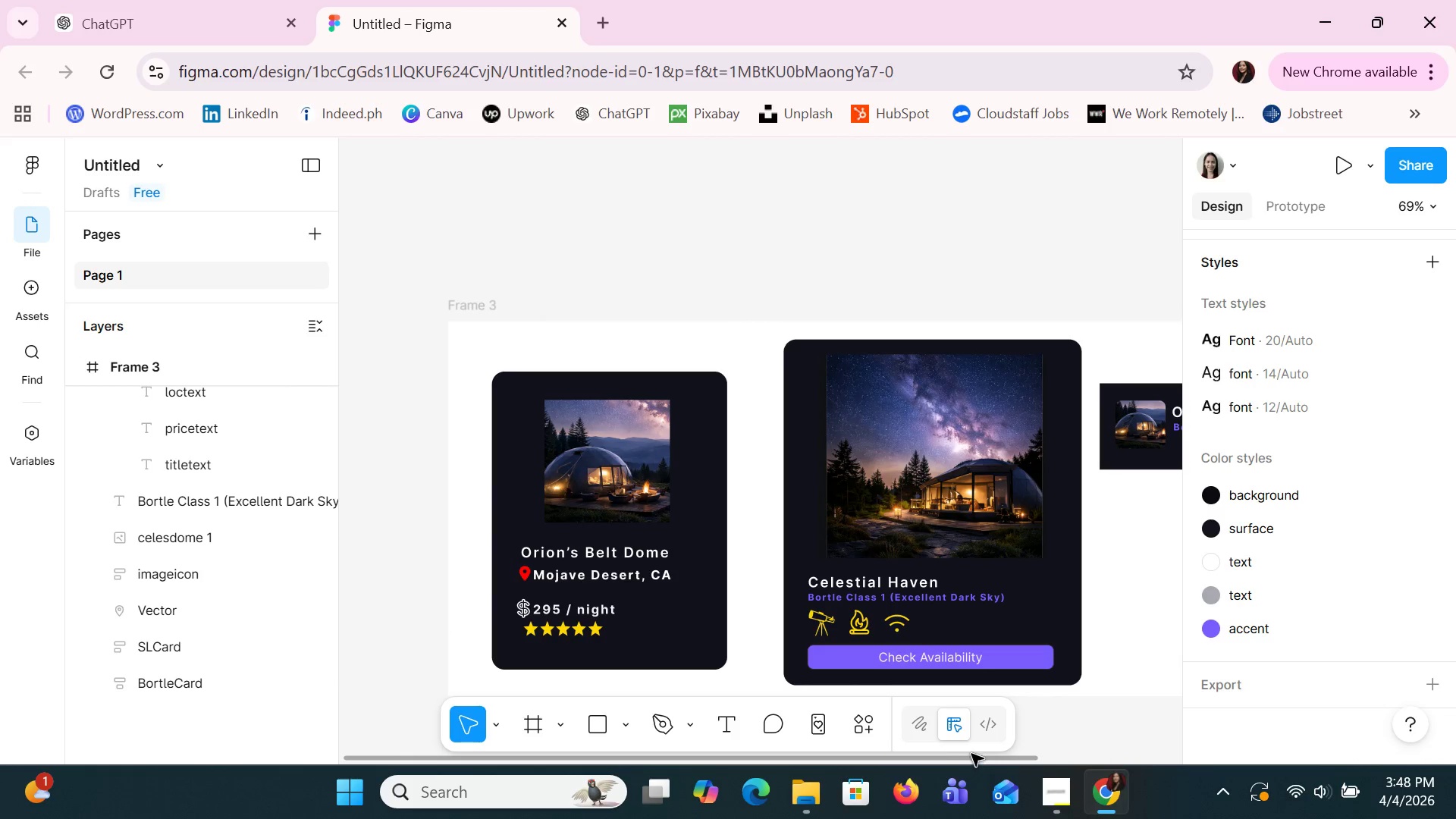 
left_click_drag(start_coordinate=[973, 752], to_coordinate=[1018, 767])
 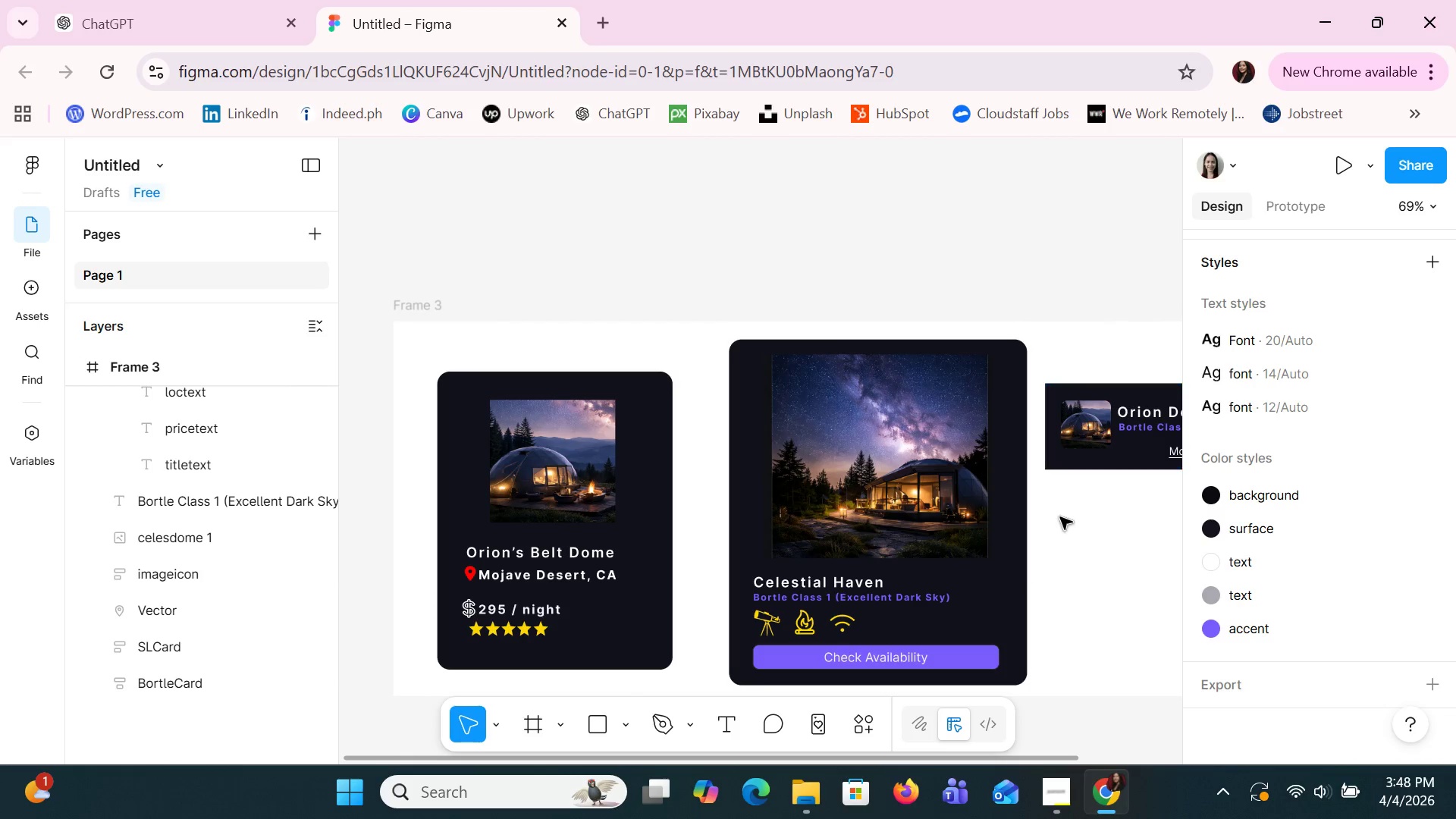 
left_click([1018, 518])
 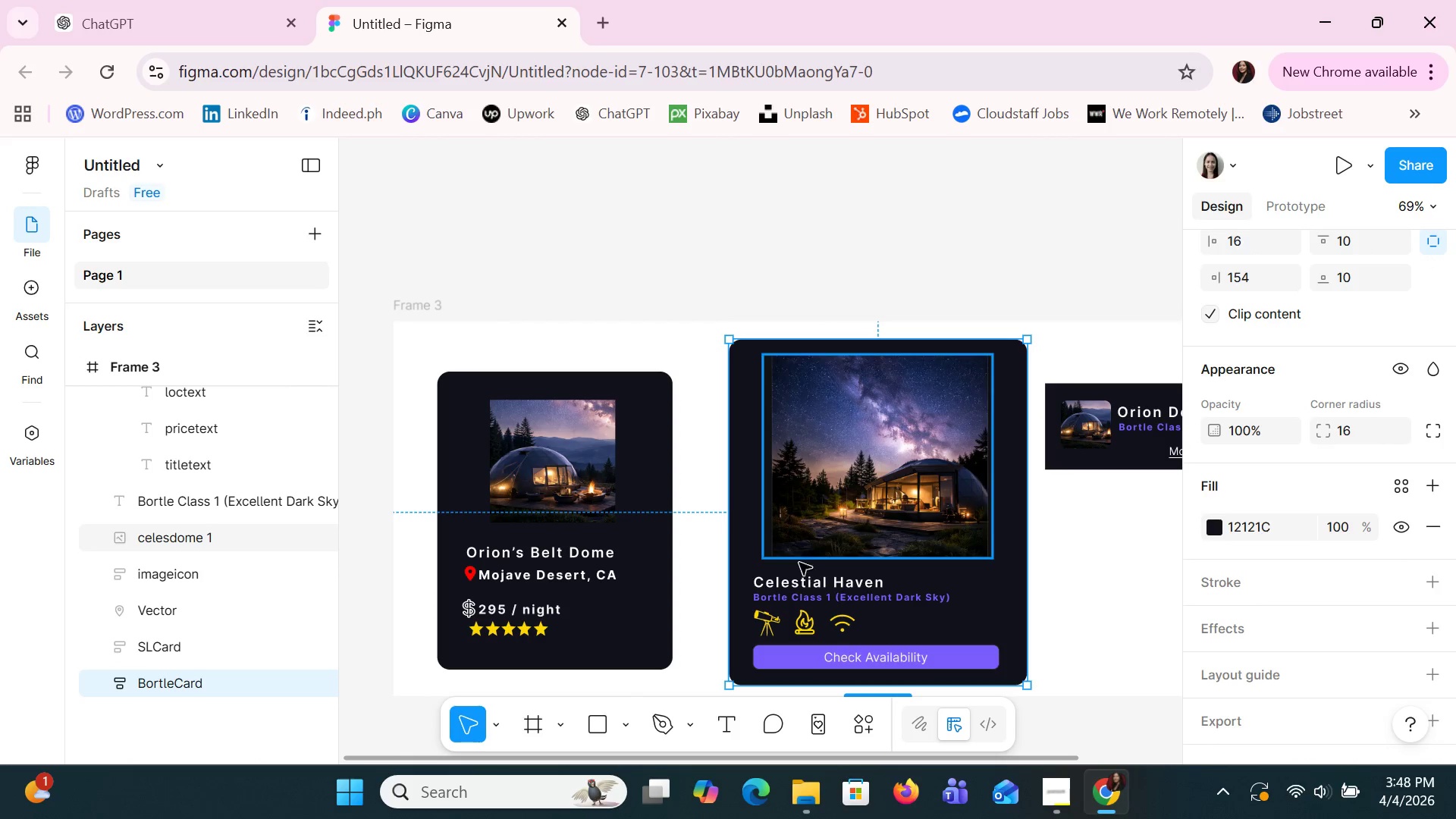 
left_click_drag(start_coordinate=[753, 566], to_coordinate=[720, 566])
 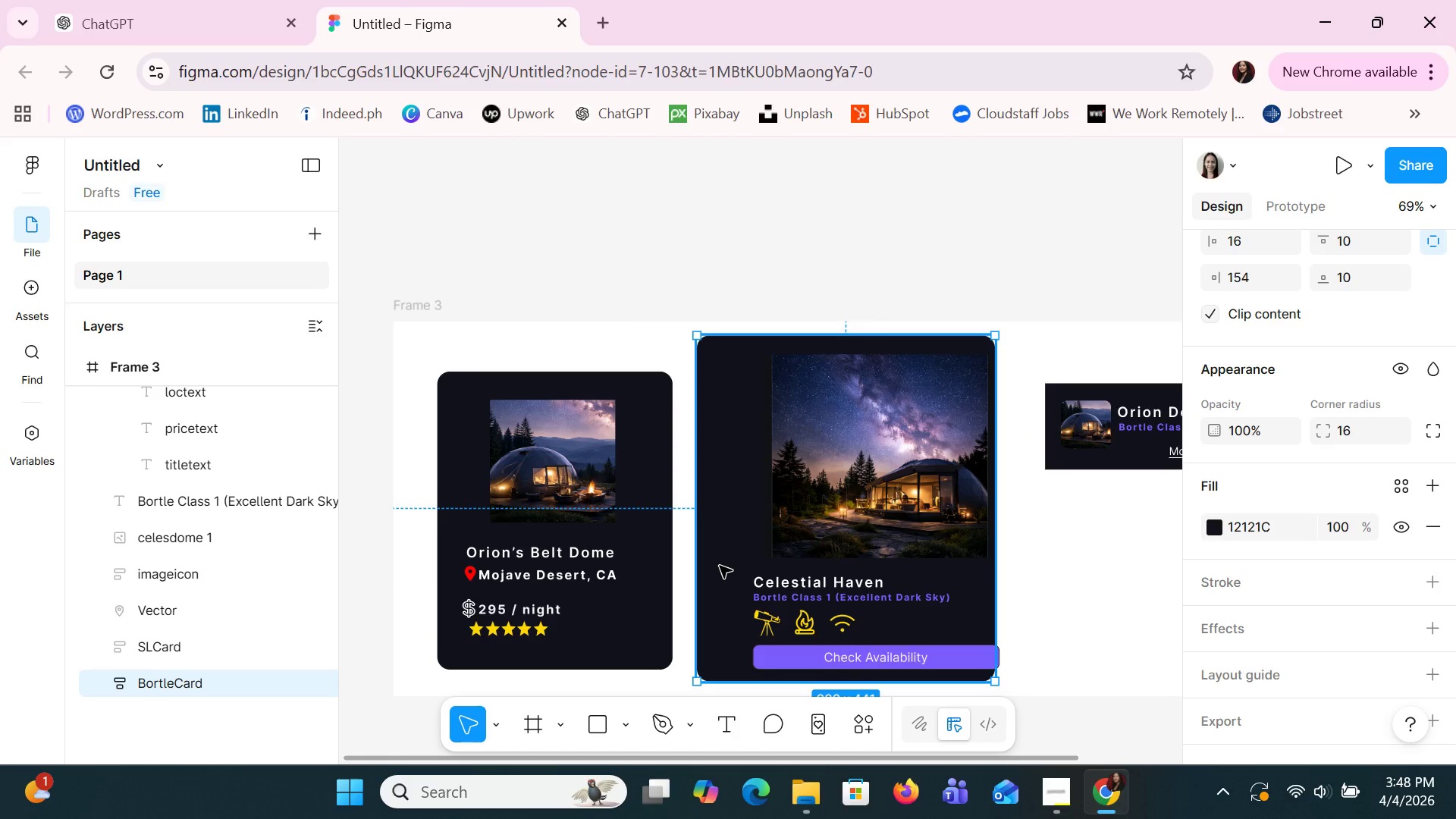 
key(Control+Z)
 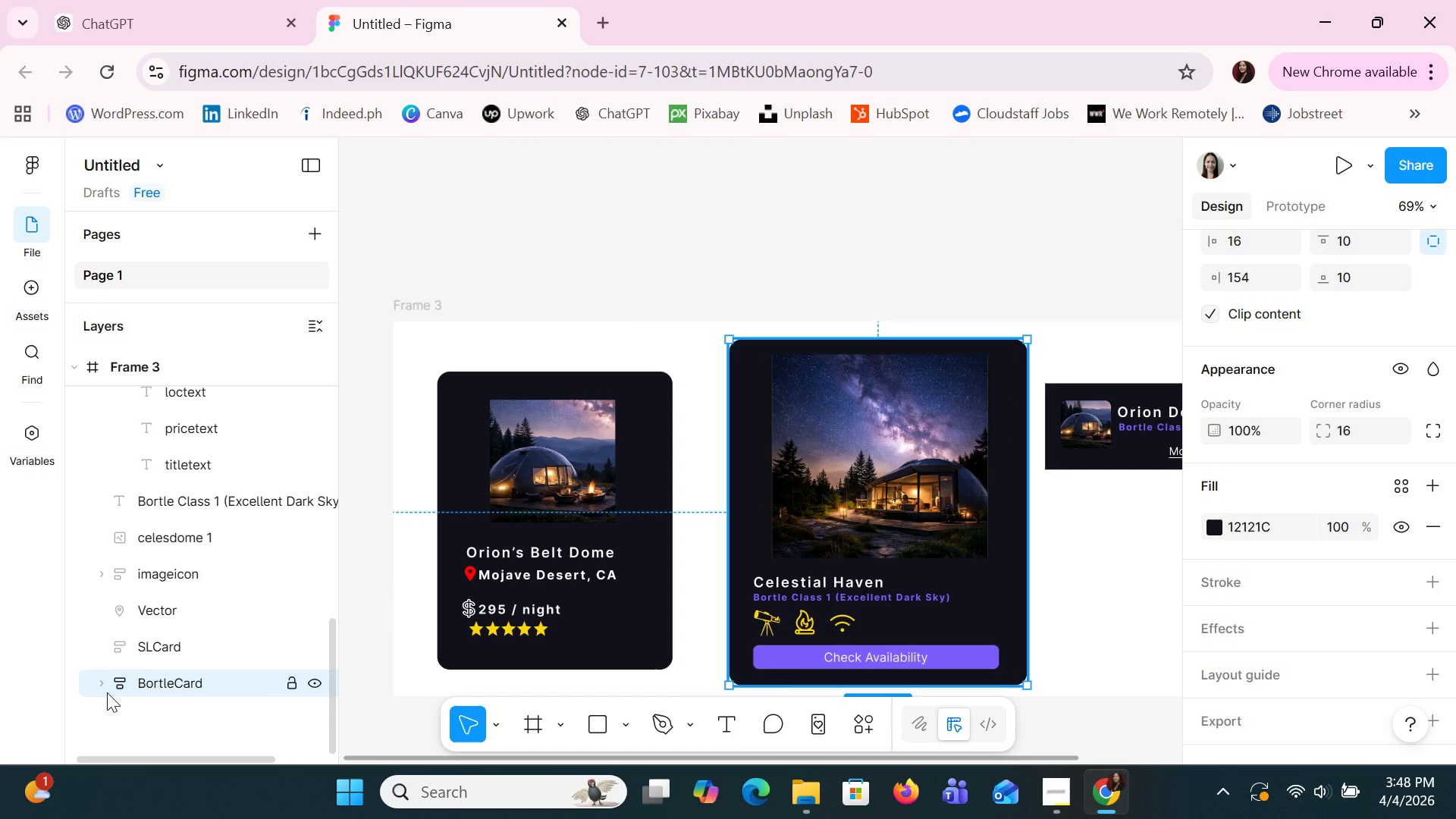 
left_click([105, 692])
 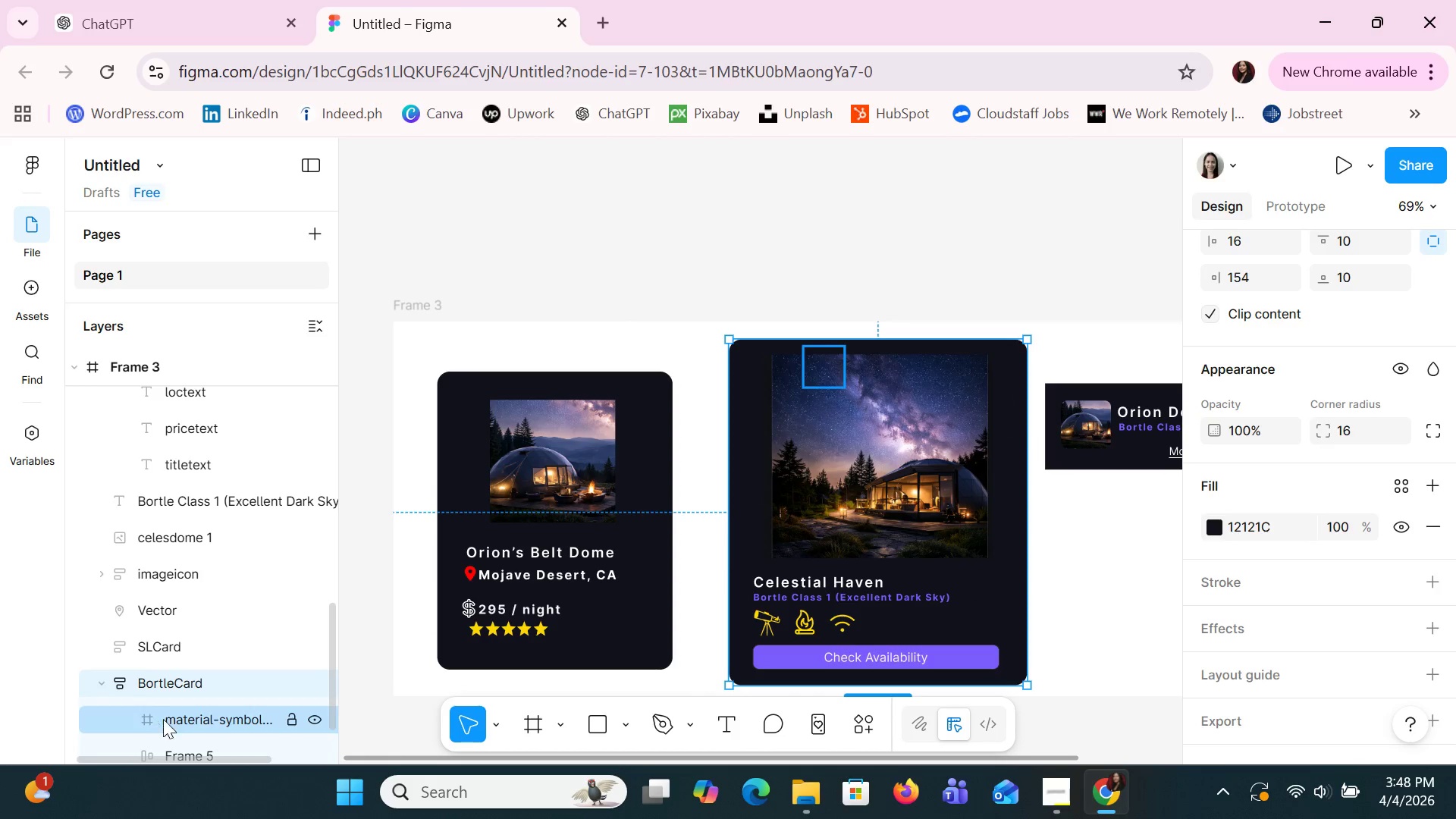 
left_click([170, 720])
 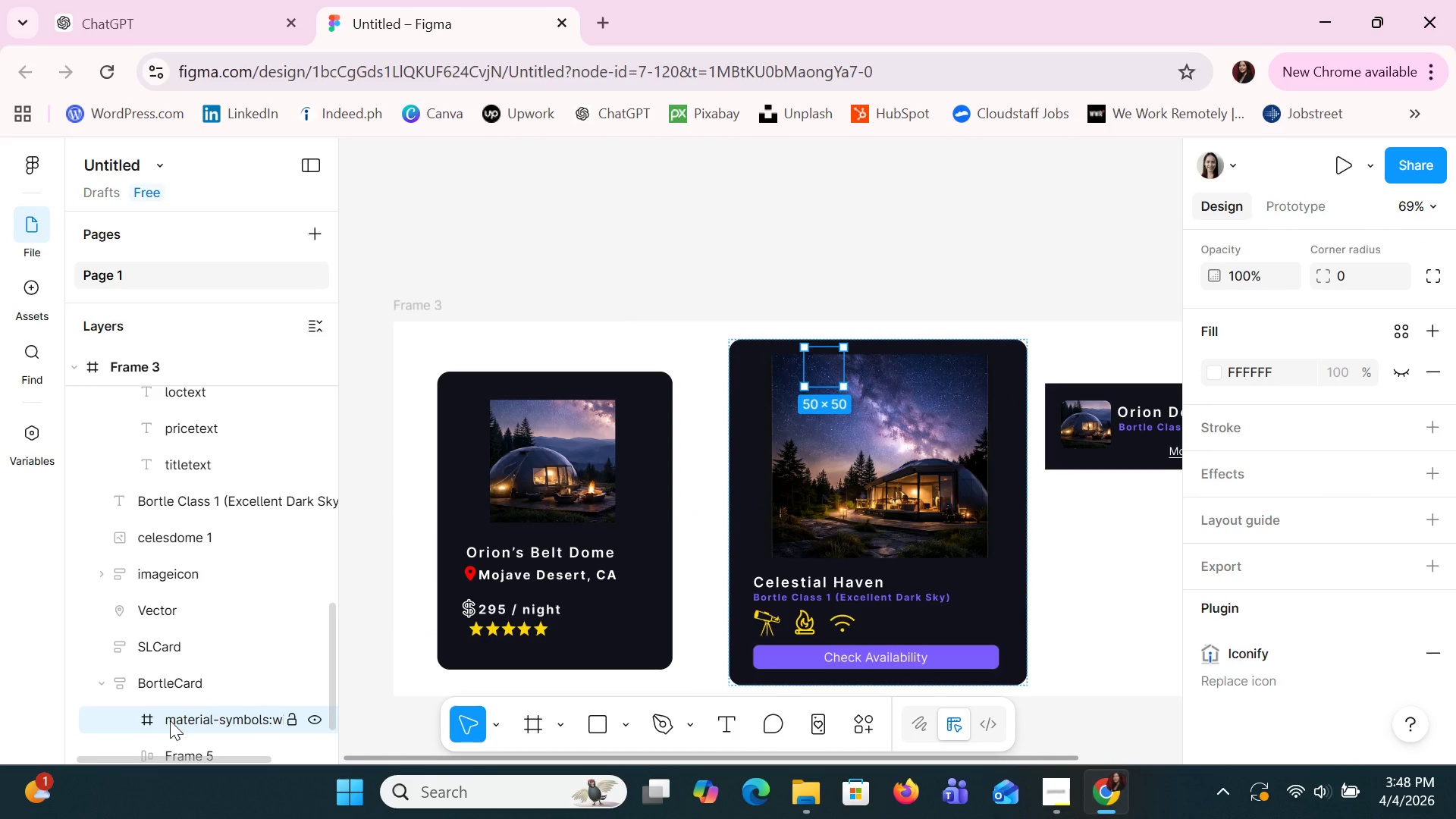 
scroll: coordinate [170, 720], scroll_direction: down, amount: 2.0
 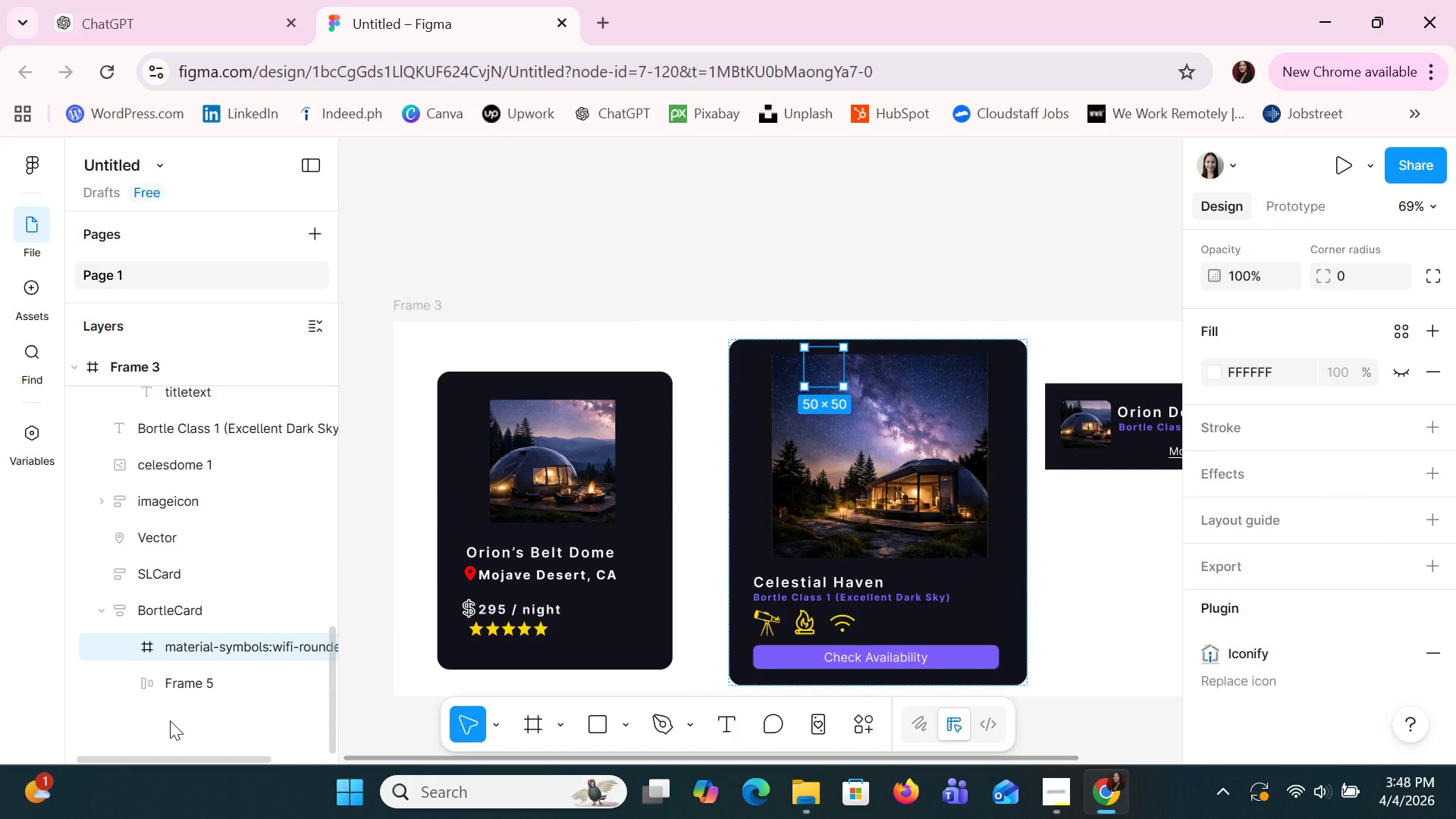 
key(Delete)
 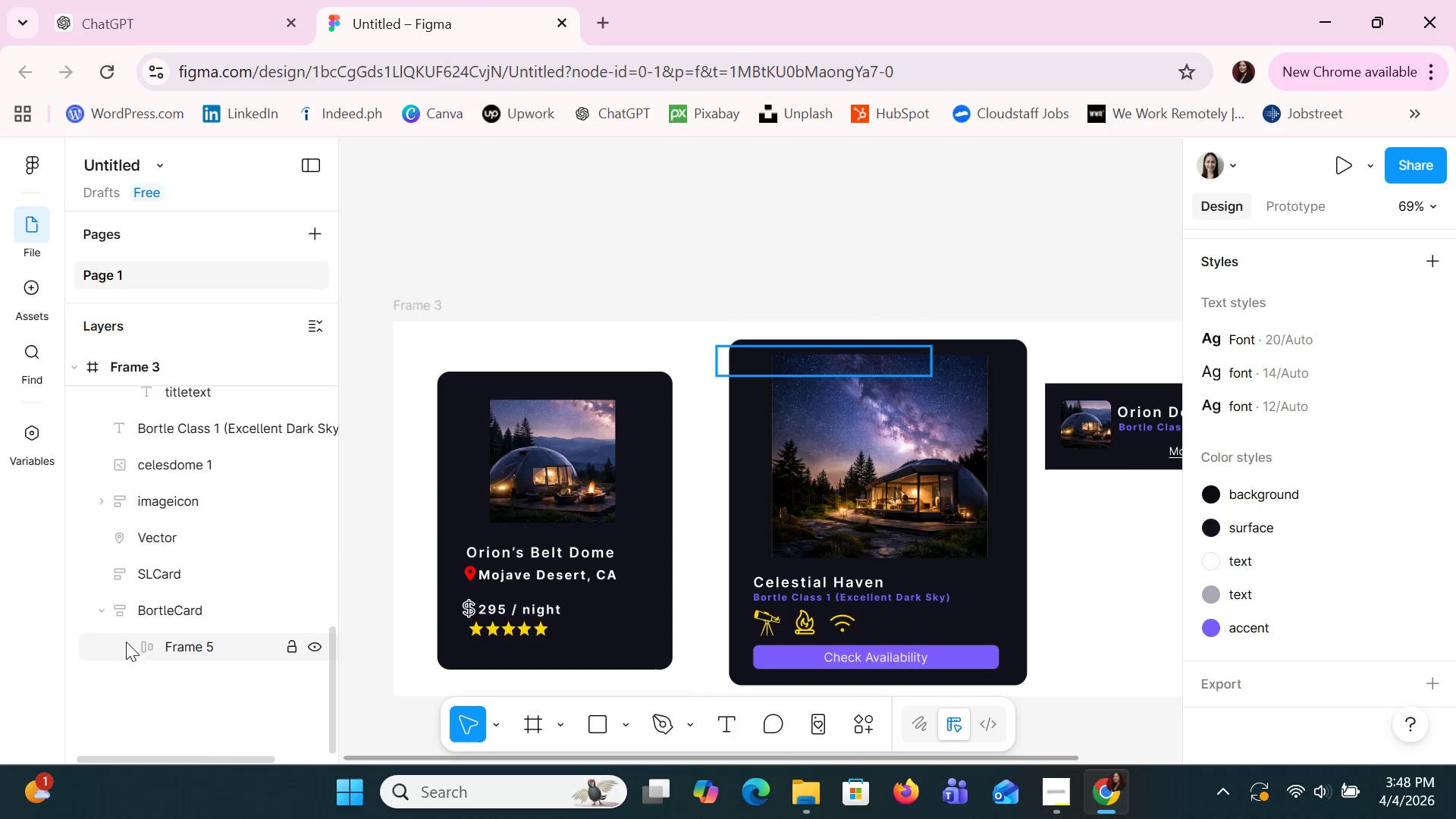 
left_click([93, 615])
 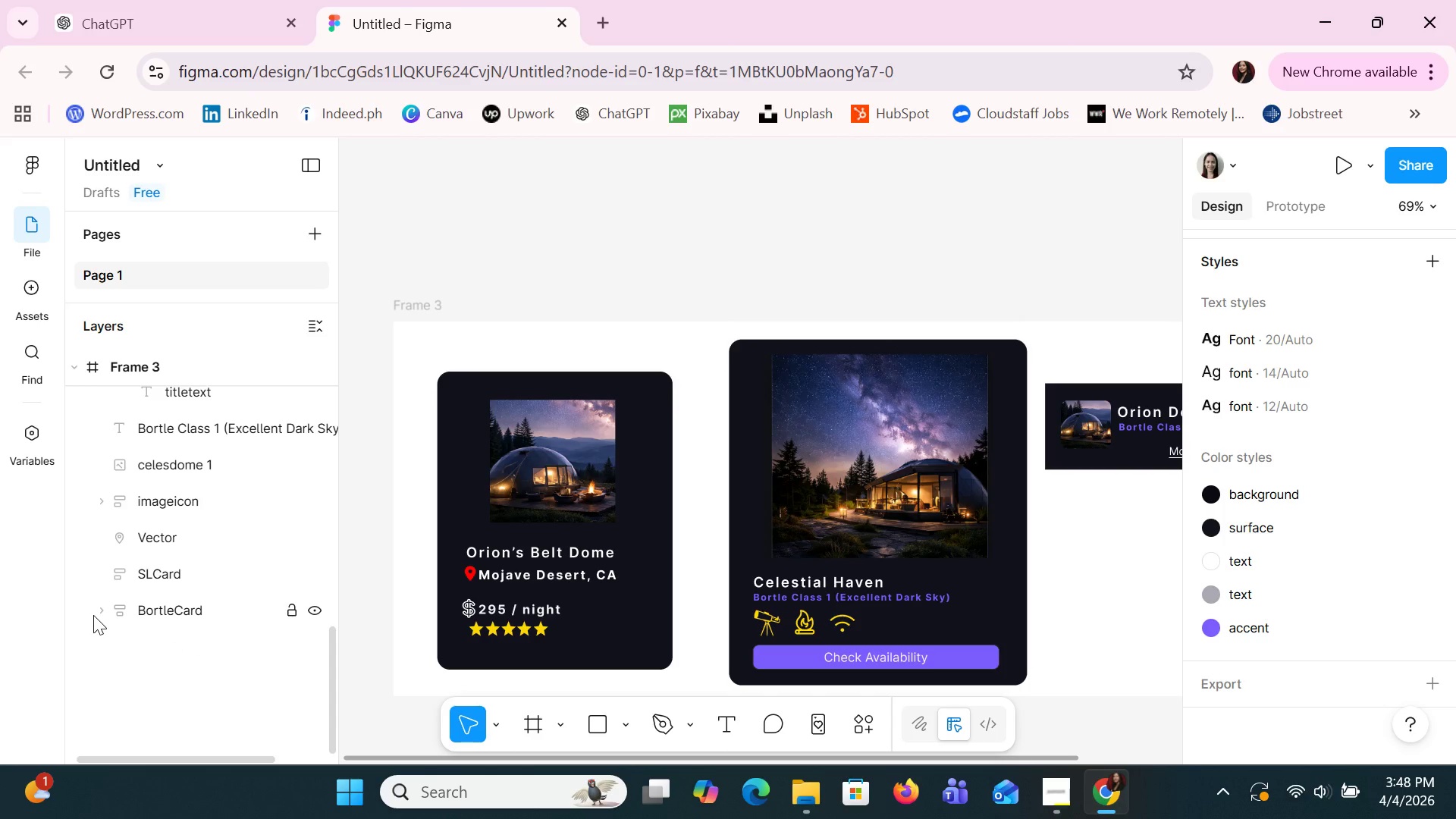 
left_click([93, 615])
 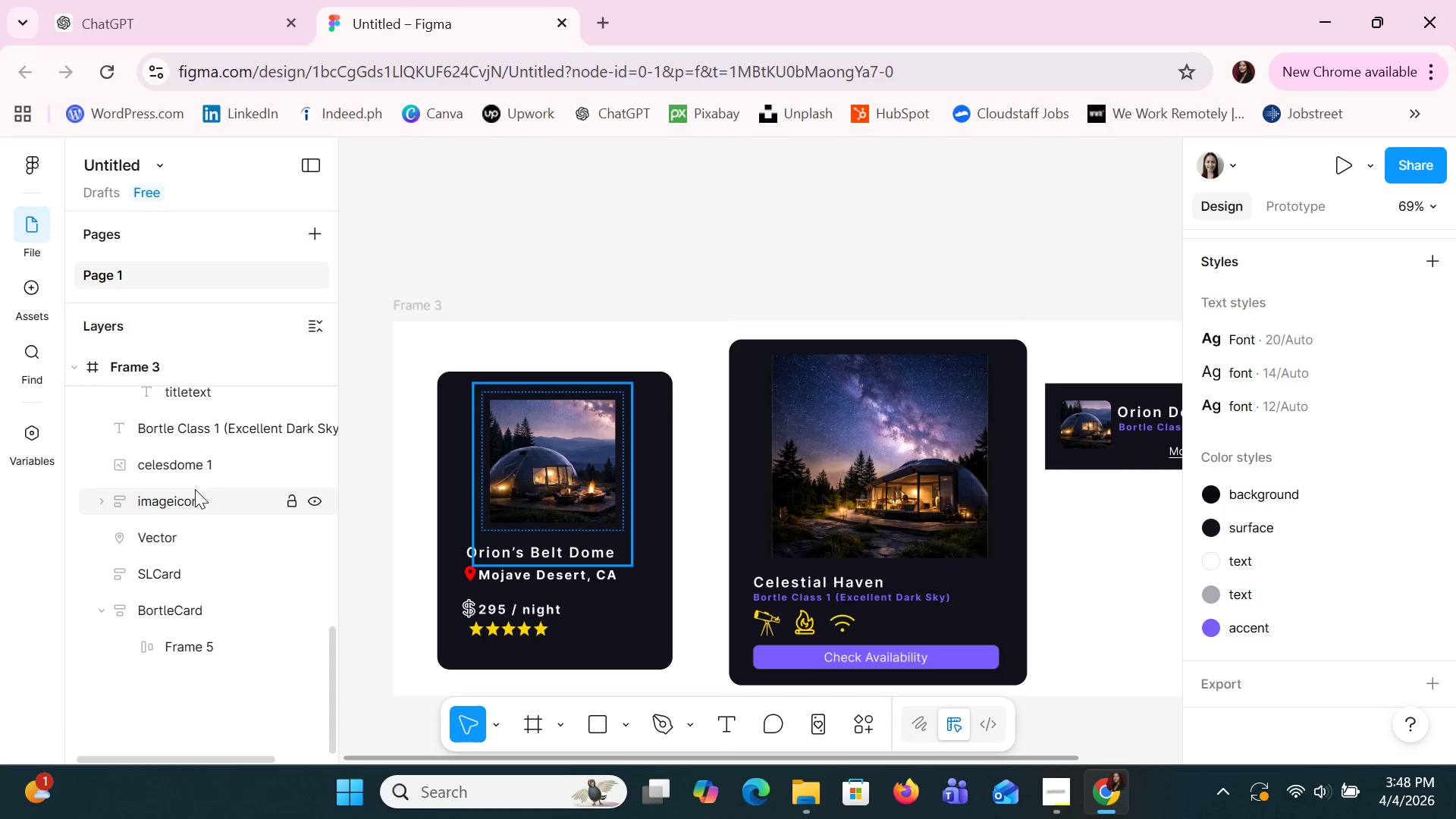 
left_click([193, 490])
 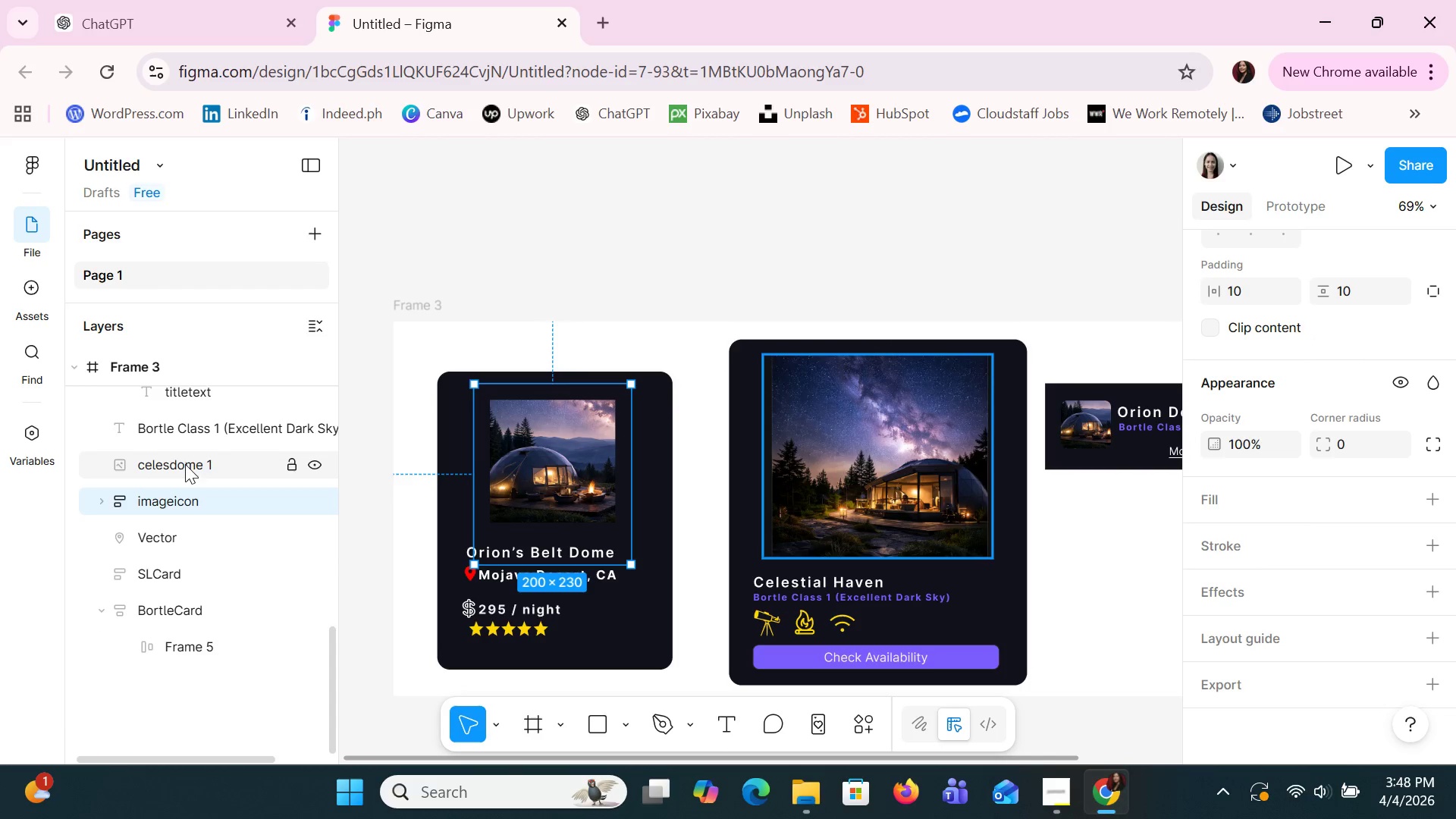 
left_click_drag(start_coordinate=[172, 427], to_coordinate=[168, 622])
 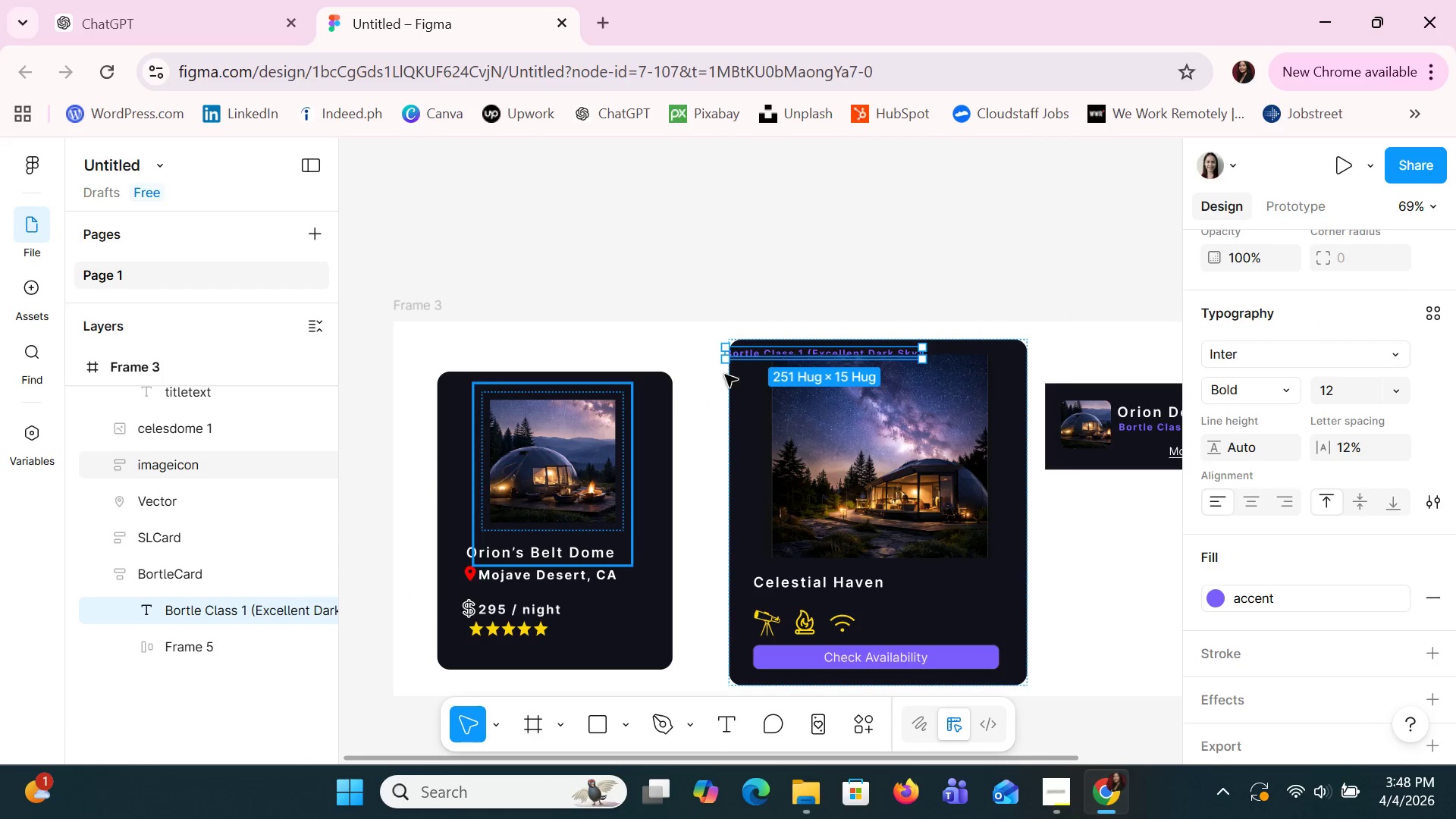 
left_click_drag(start_coordinate=[752, 353], to_coordinate=[782, 599])
 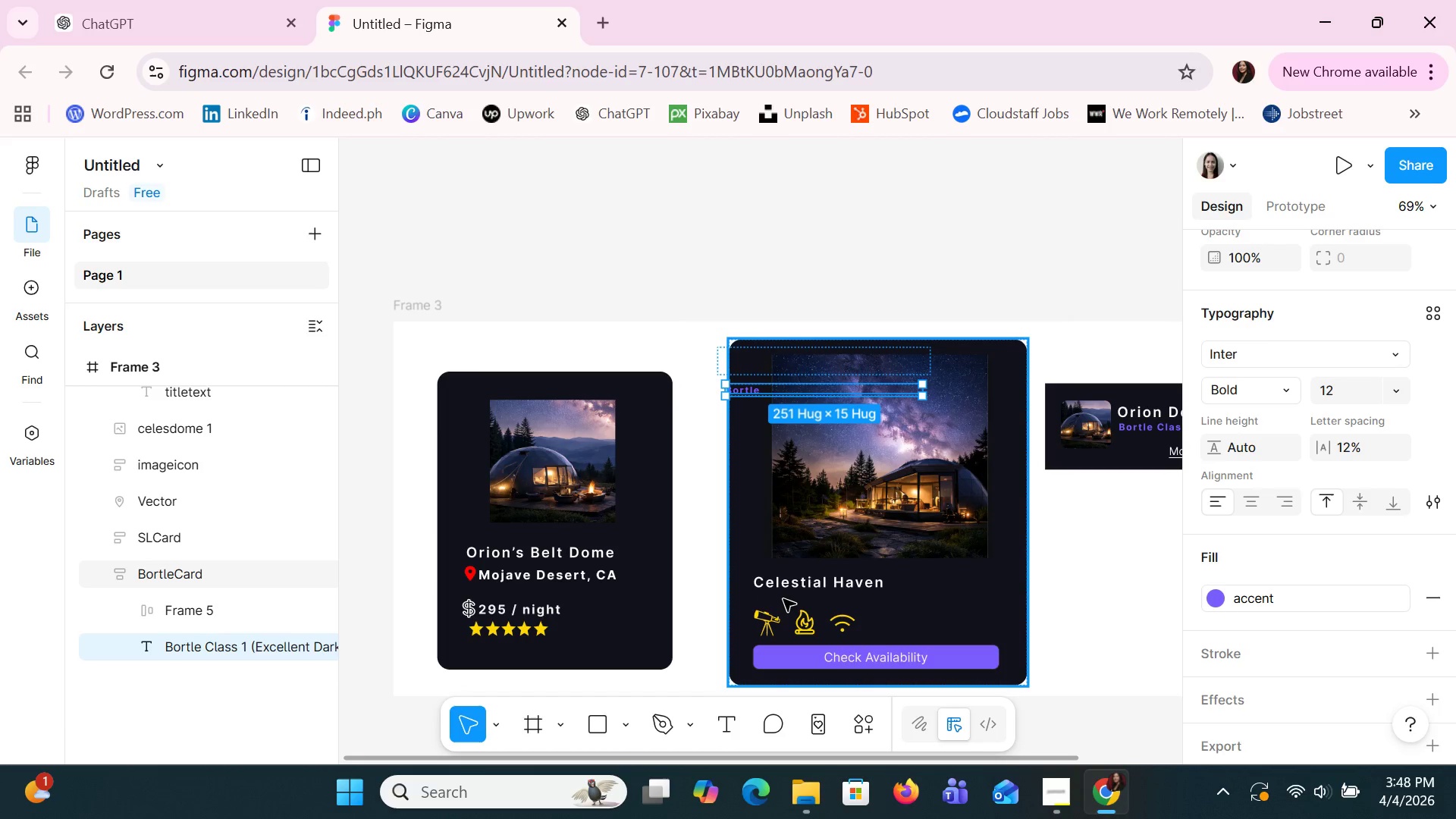 
key(Control+Z)
 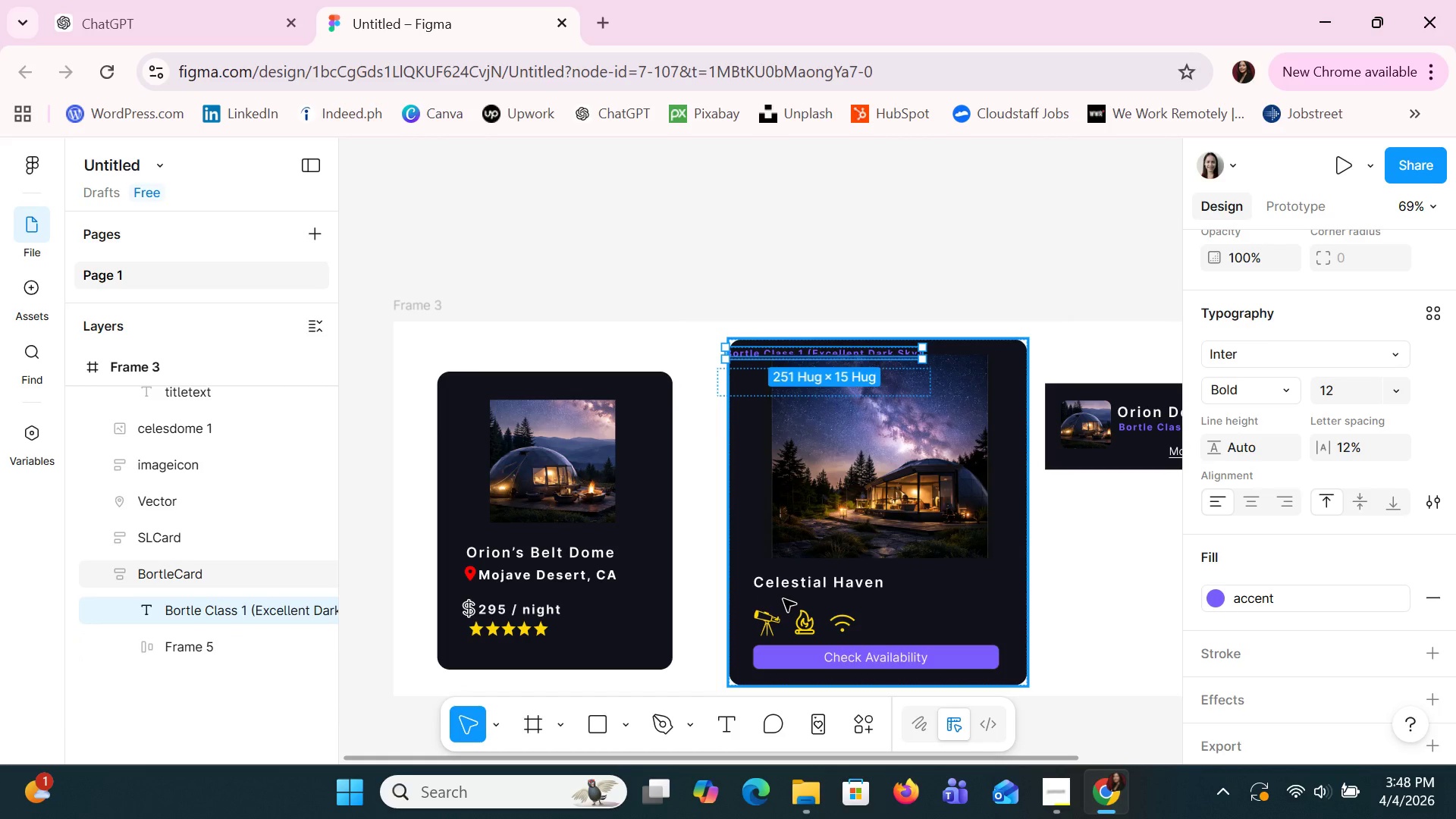 
key(Control+Z)
 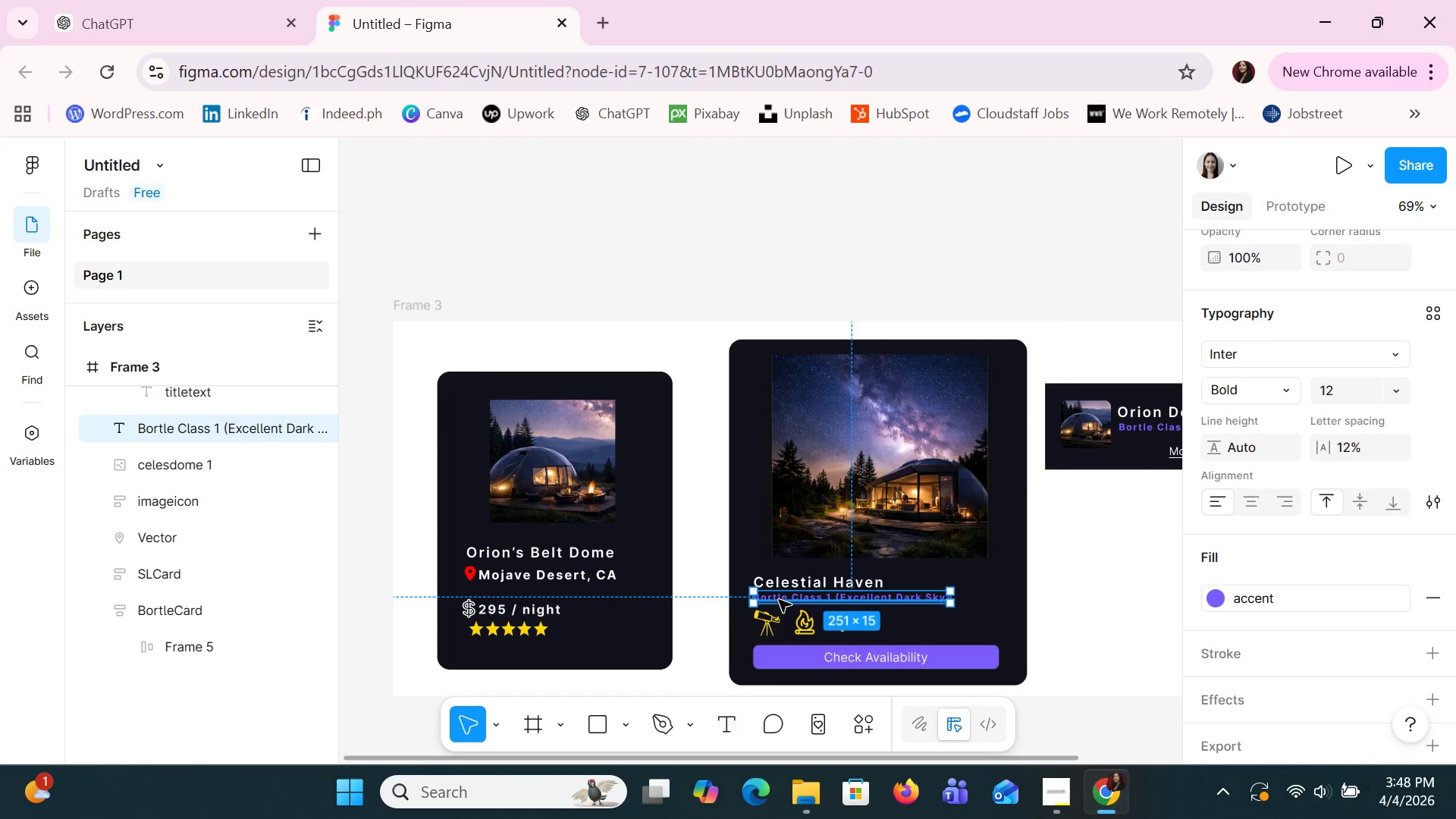 
hold_key(key=ShiftLeft, duration=1.52)
left_click([192, 614])
 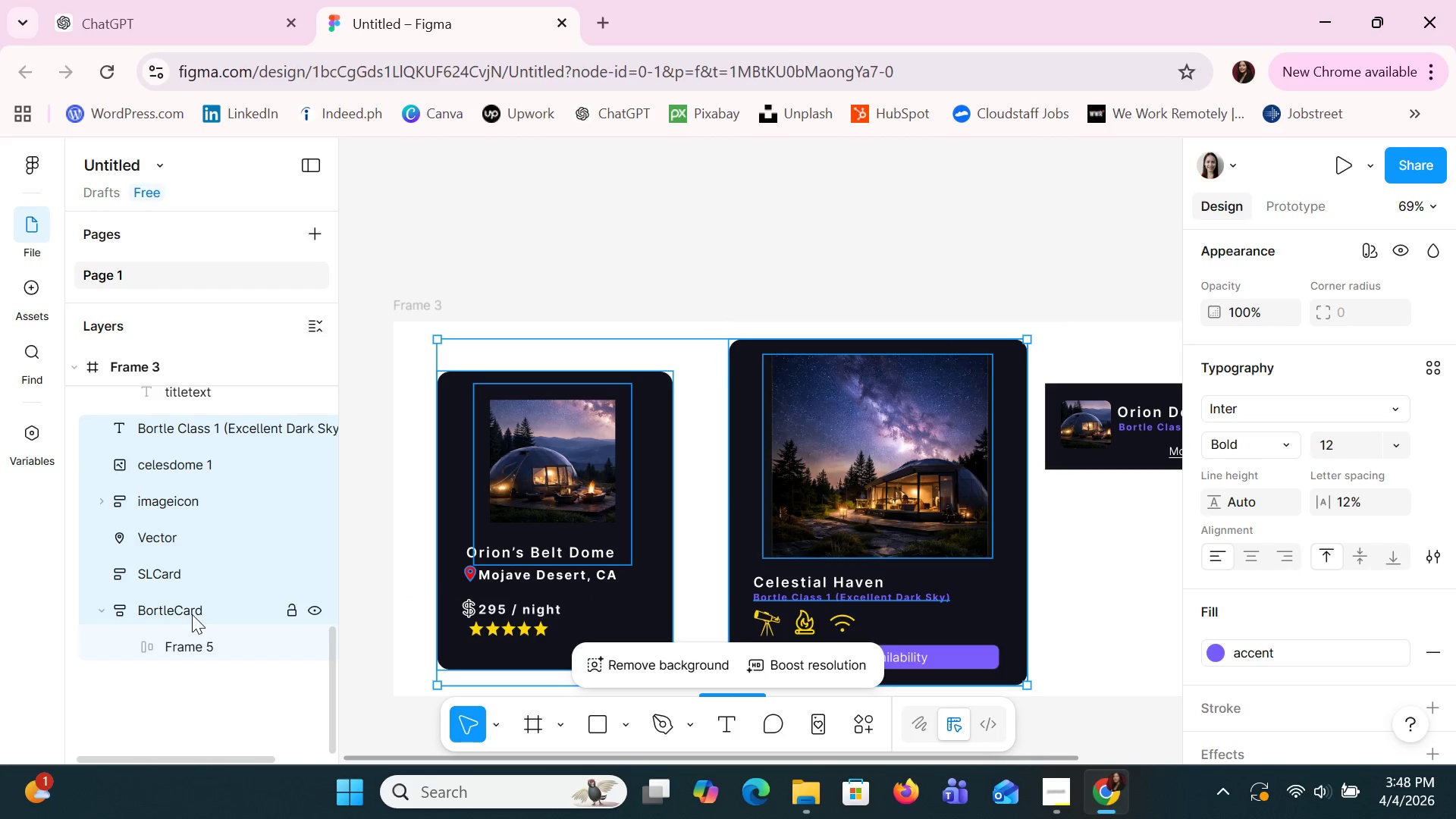 
hold_key(key=ShiftLeft, duration=1.11)
 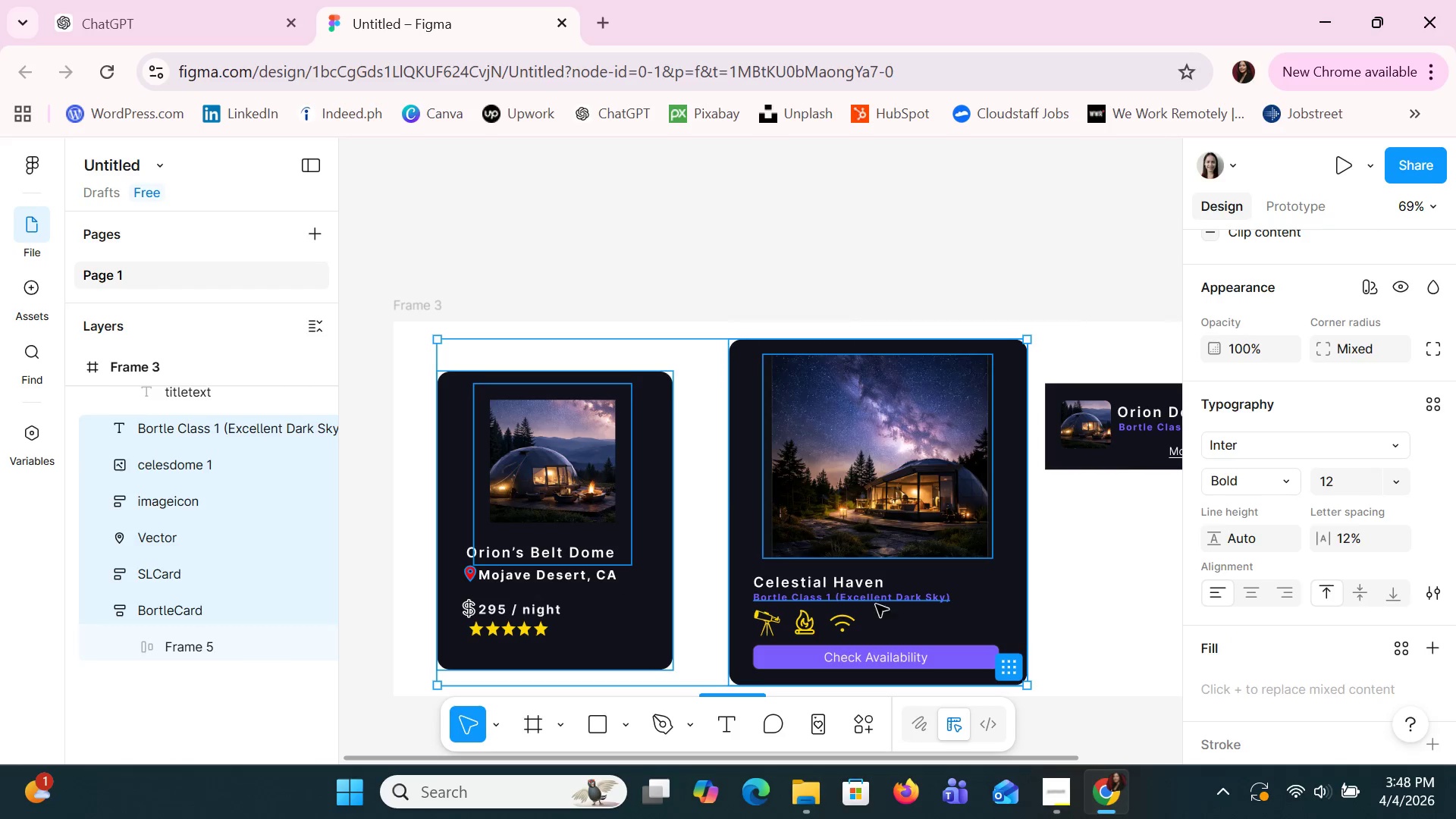 
left_click([1125, 550])
 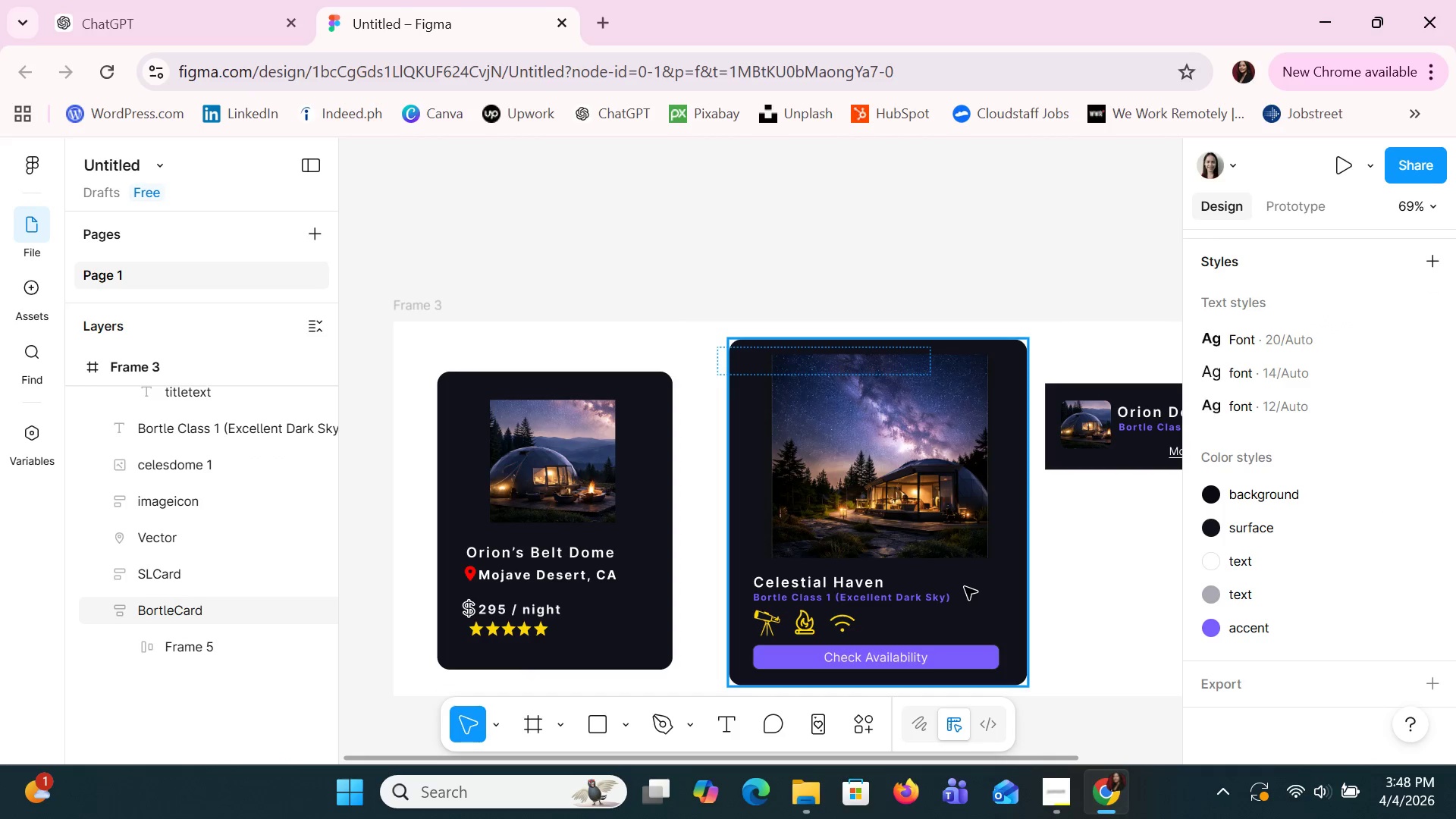 
left_click([965, 587])
 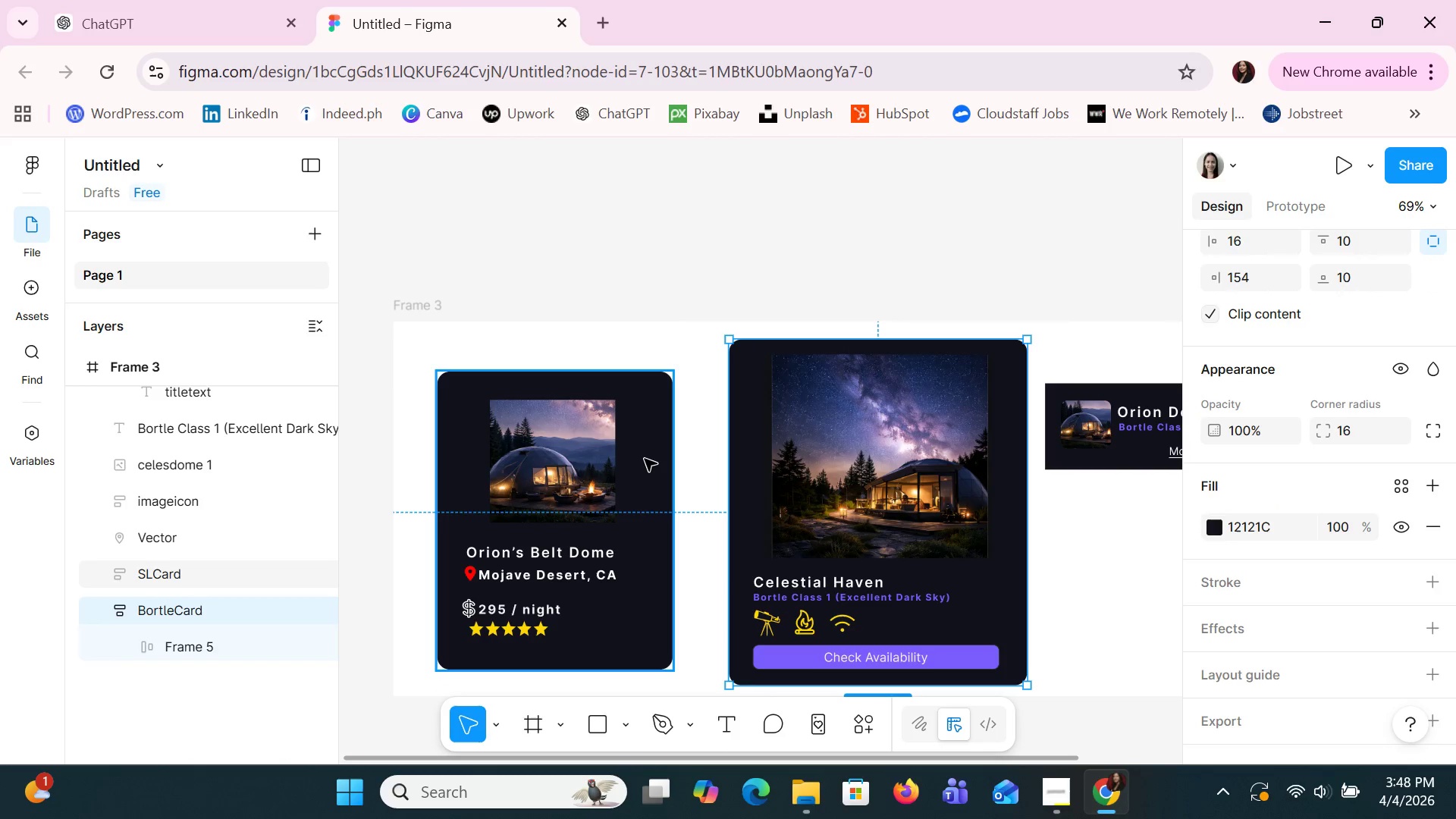 
left_click([645, 459])
 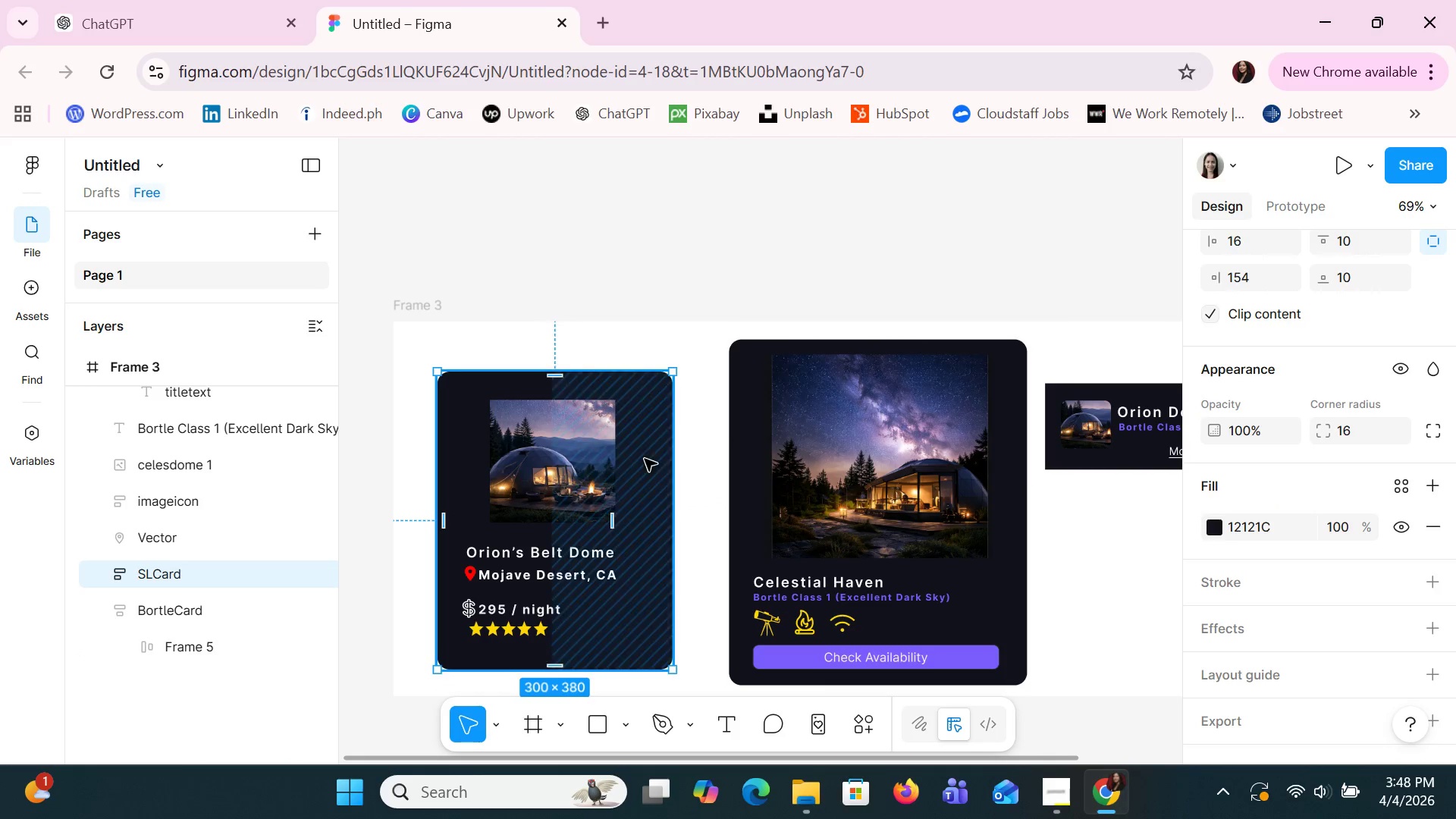 
left_click_drag(start_coordinate=[645, 459], to_coordinate=[679, 461])
 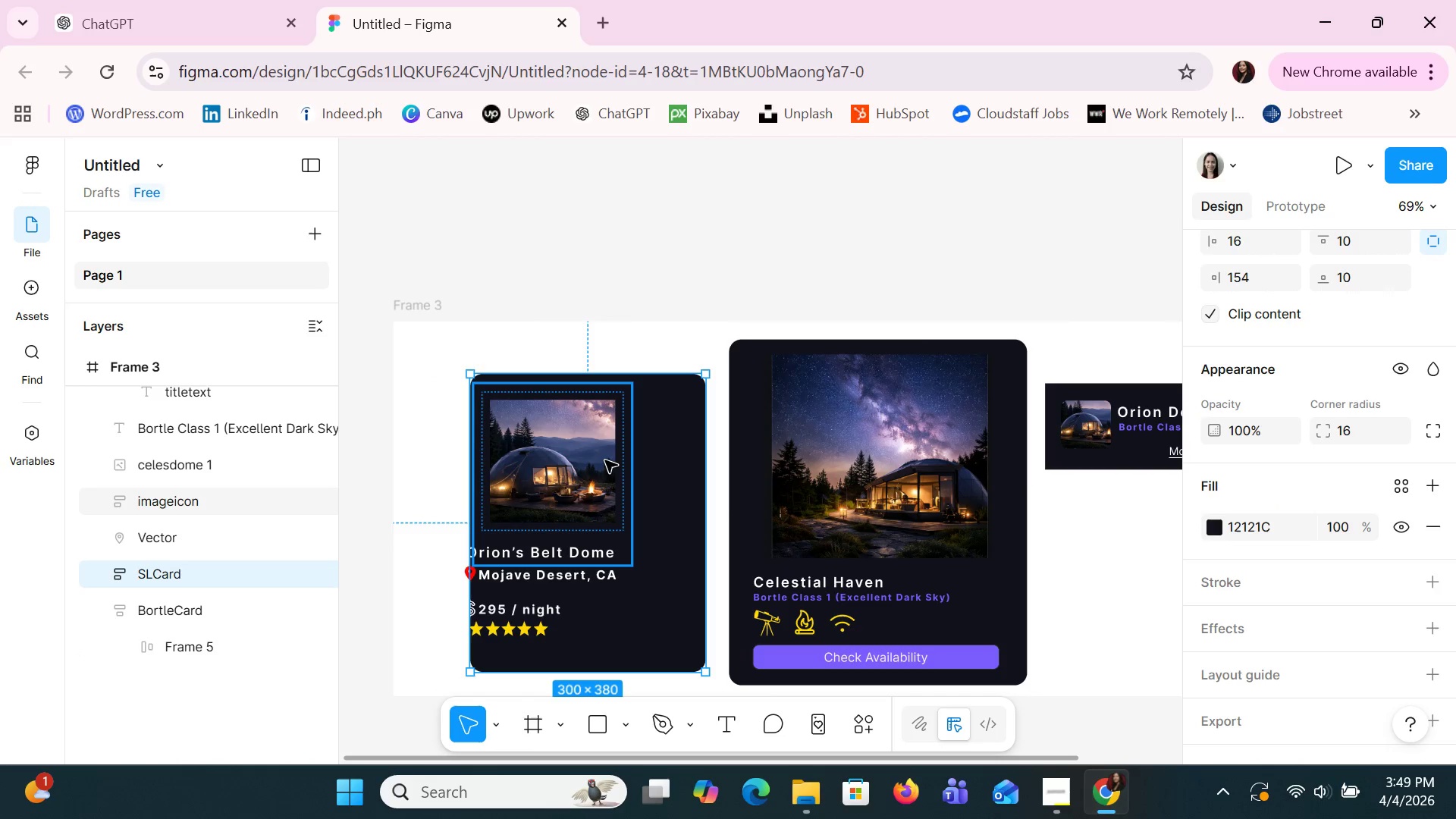 
left_click_drag(start_coordinate=[605, 460], to_coordinate=[601, 451])
 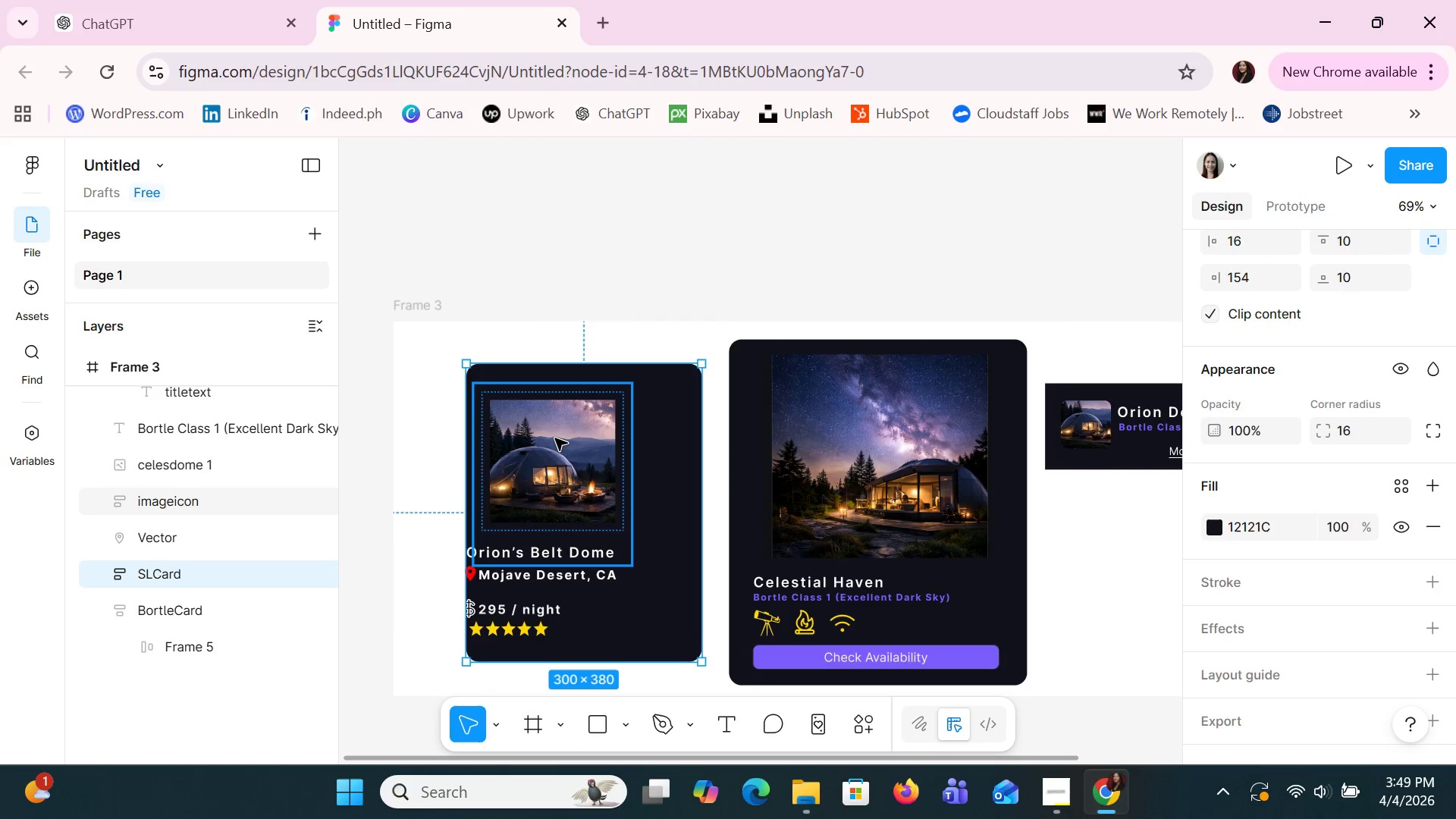 
left_click([555, 438])
 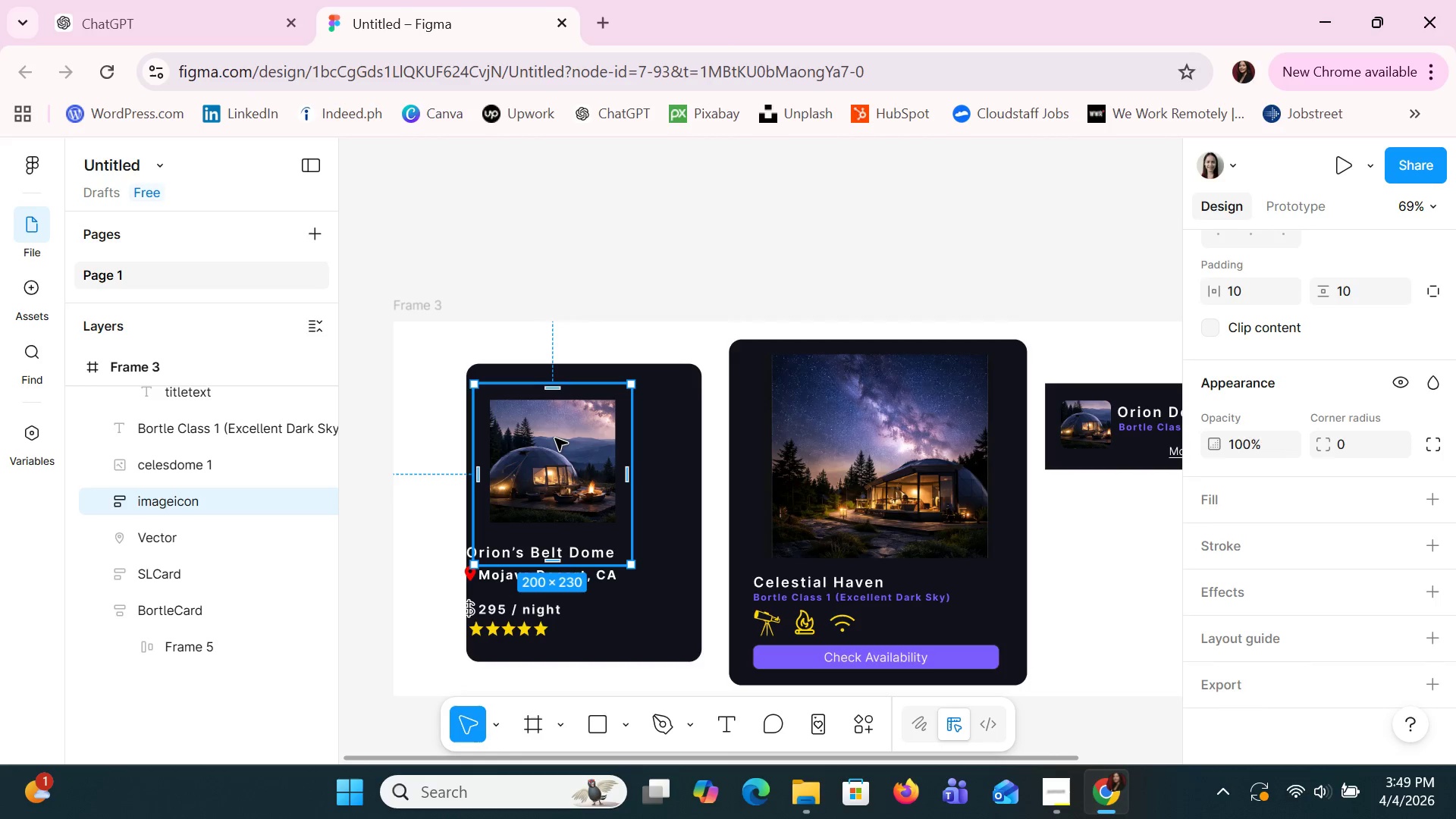 
left_click_drag(start_coordinate=[555, 438], to_coordinate=[585, 435])
 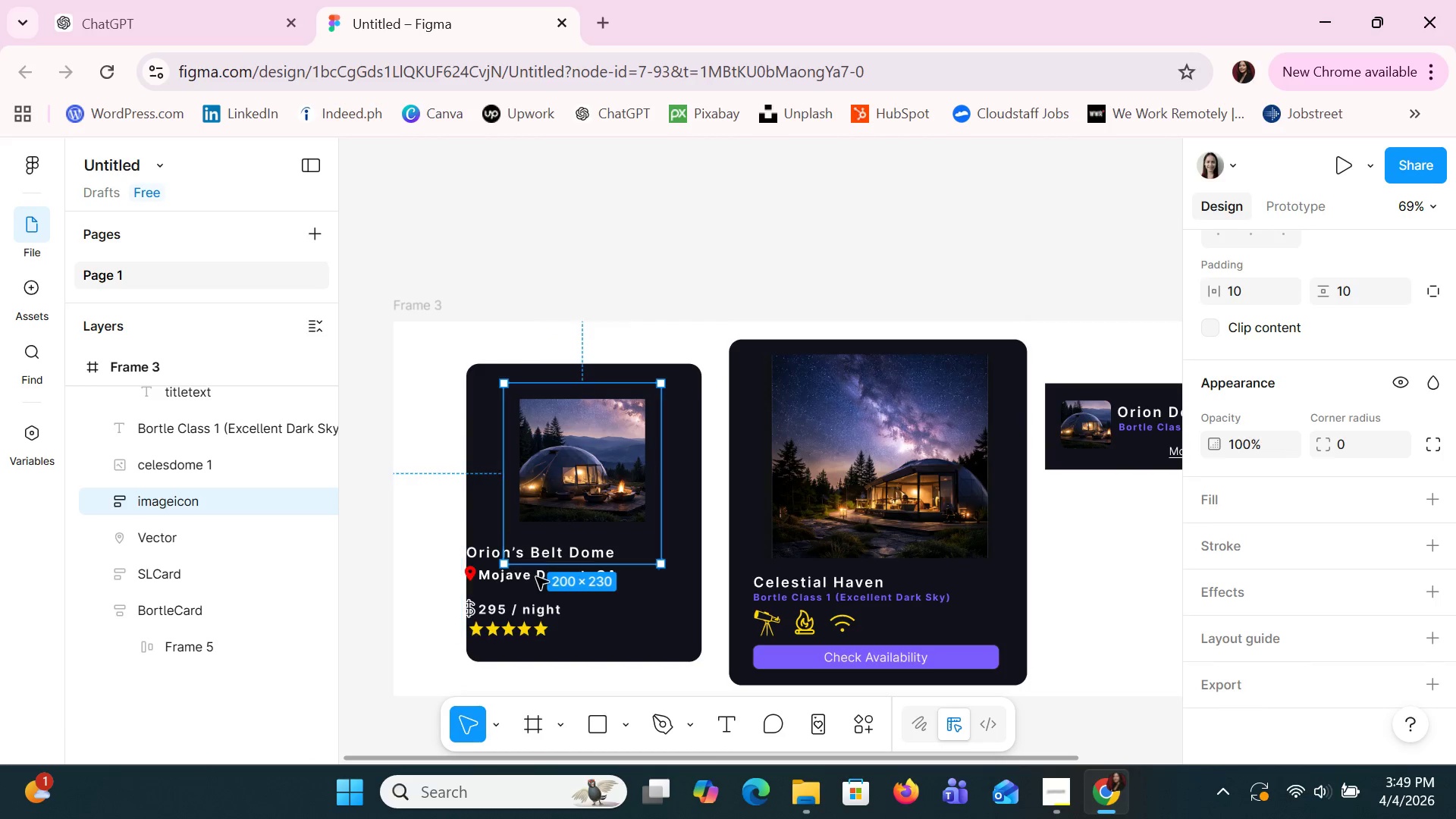 
left_click([536, 577])
 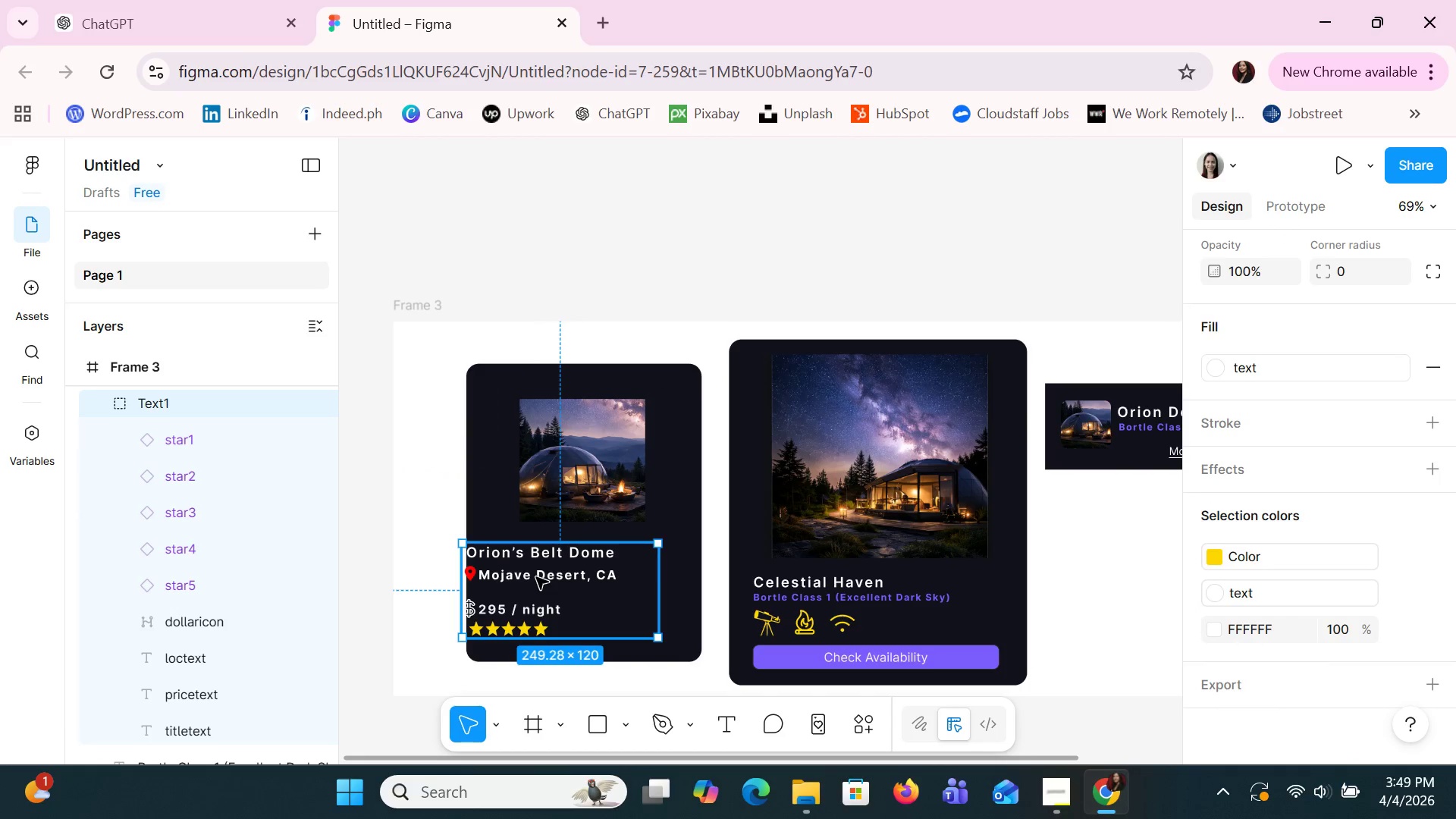 
left_click_drag(start_coordinate=[536, 577], to_coordinate=[573, 572])
 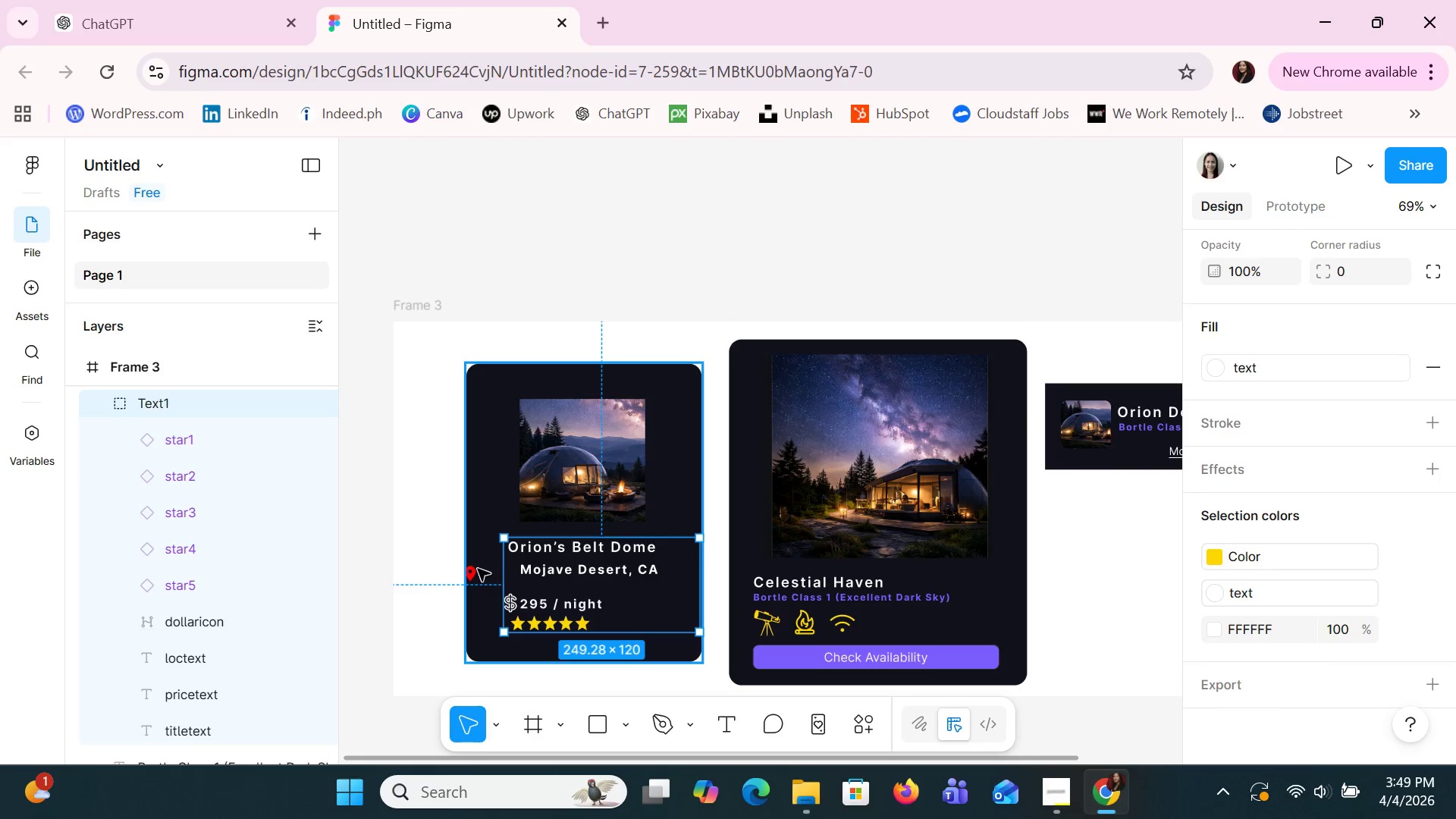 
left_click([475, 572])
 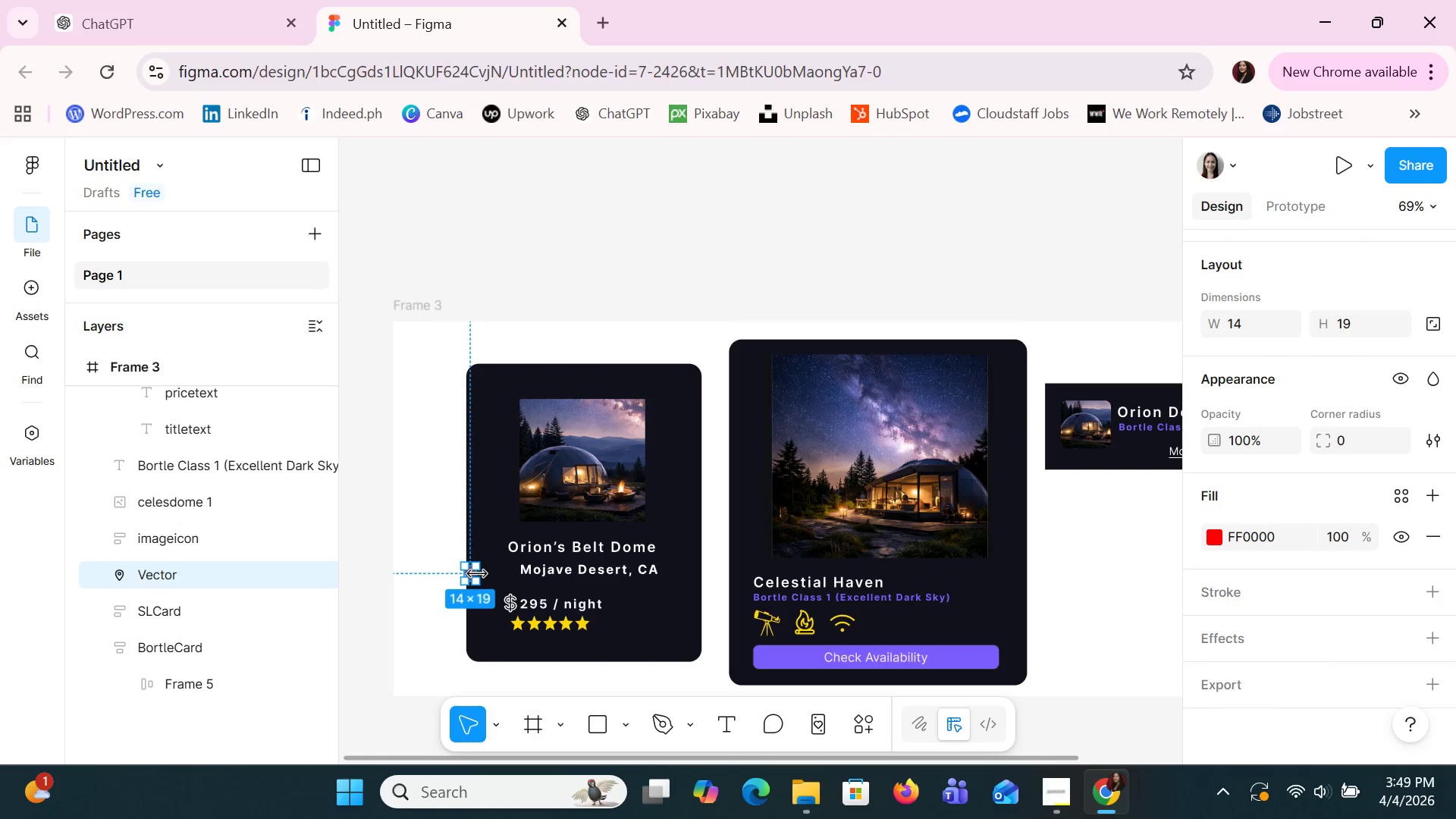 
hold_key(key=ArrowRight, duration=1.53)
 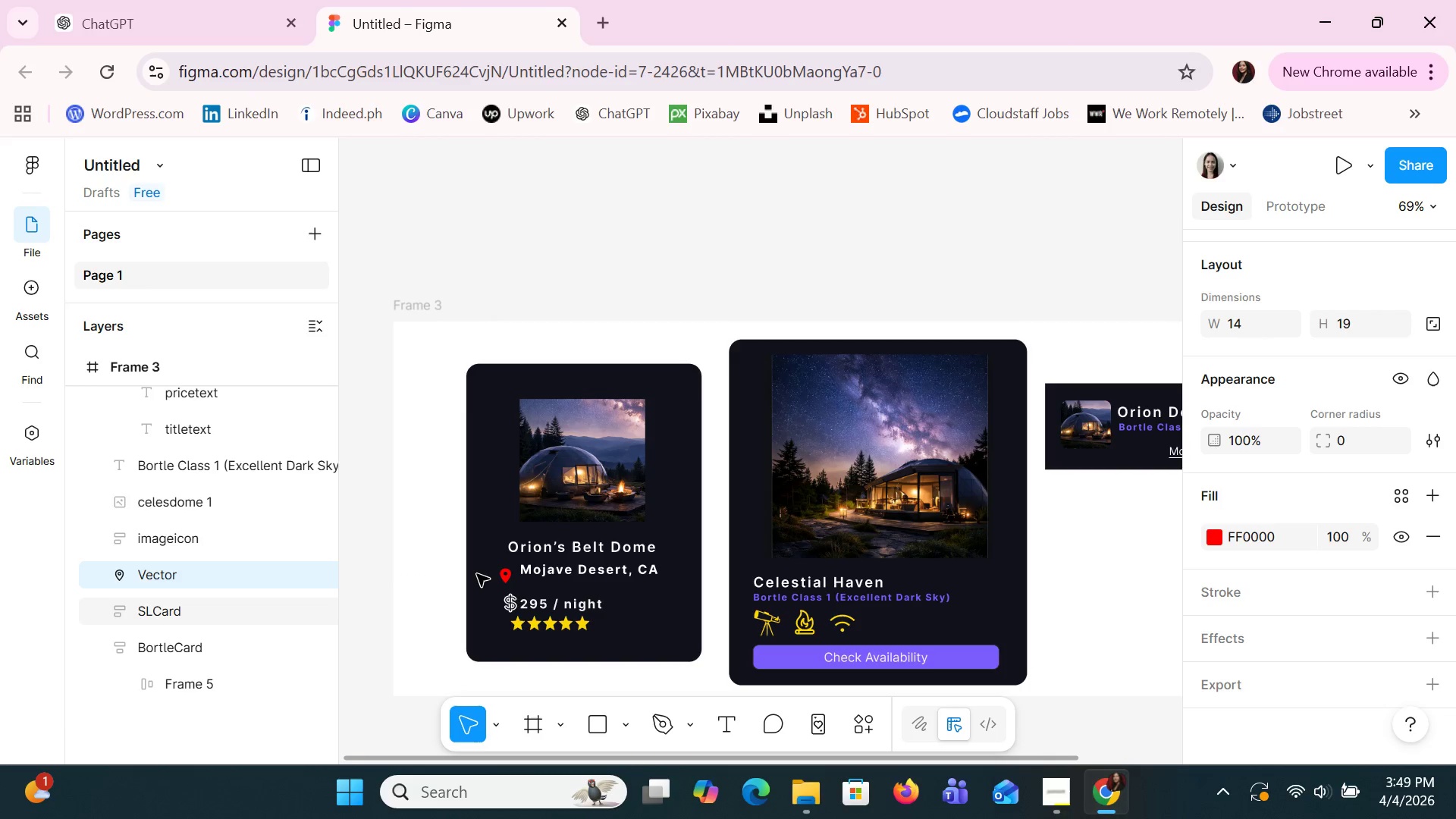 
key(ArrowDown)
 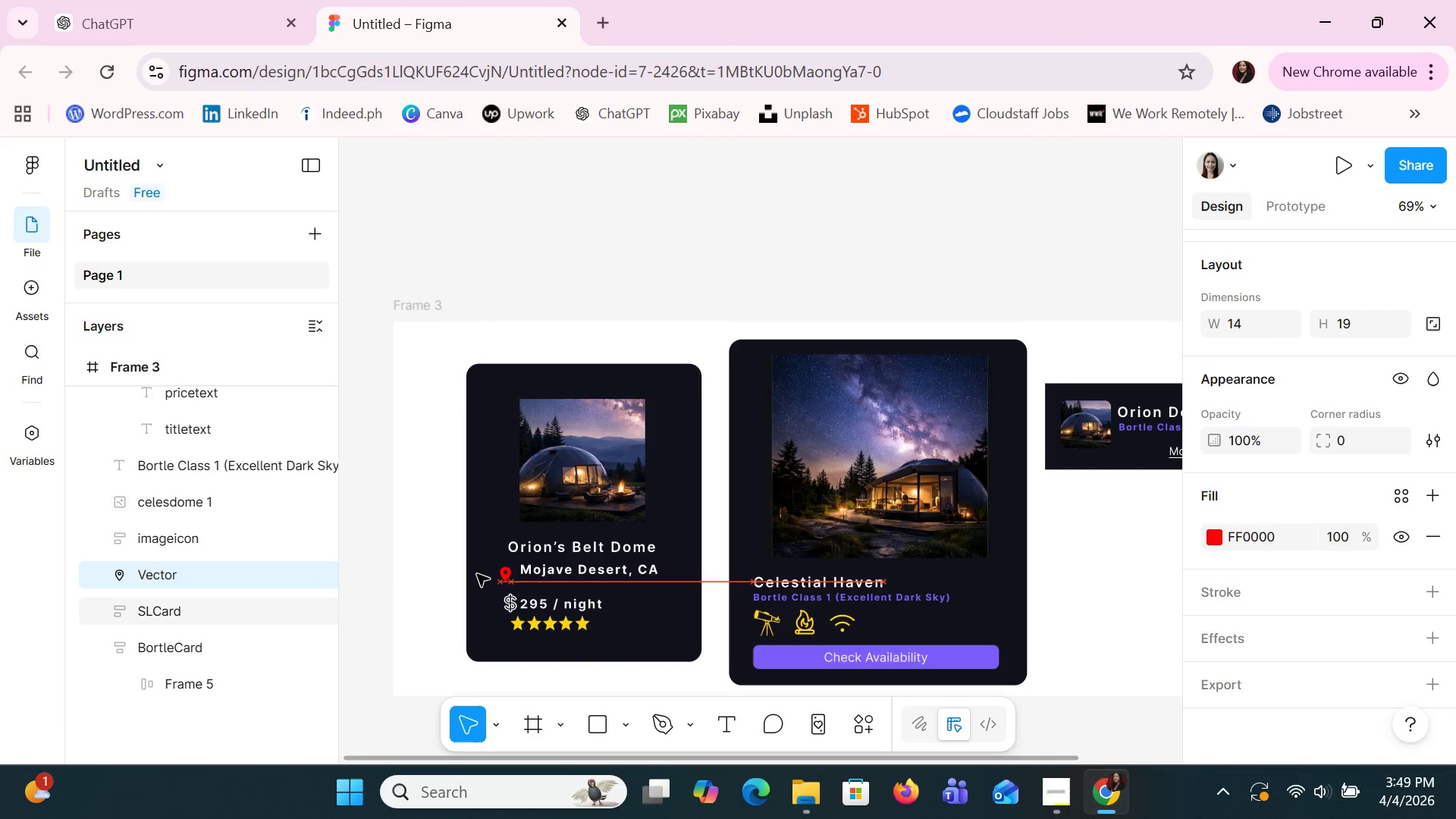 
key(ArrowDown)
 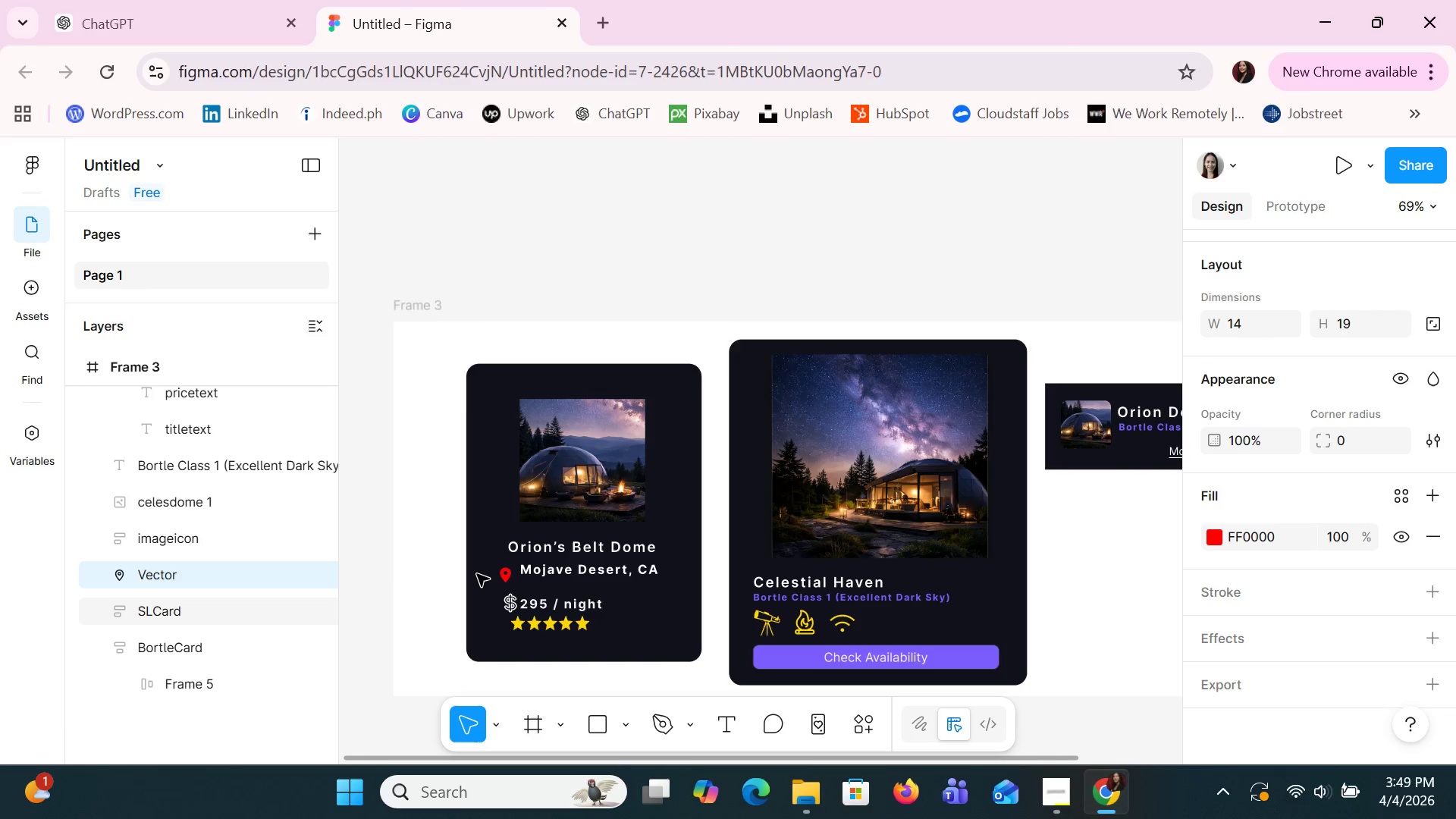 
key(ArrowDown)
 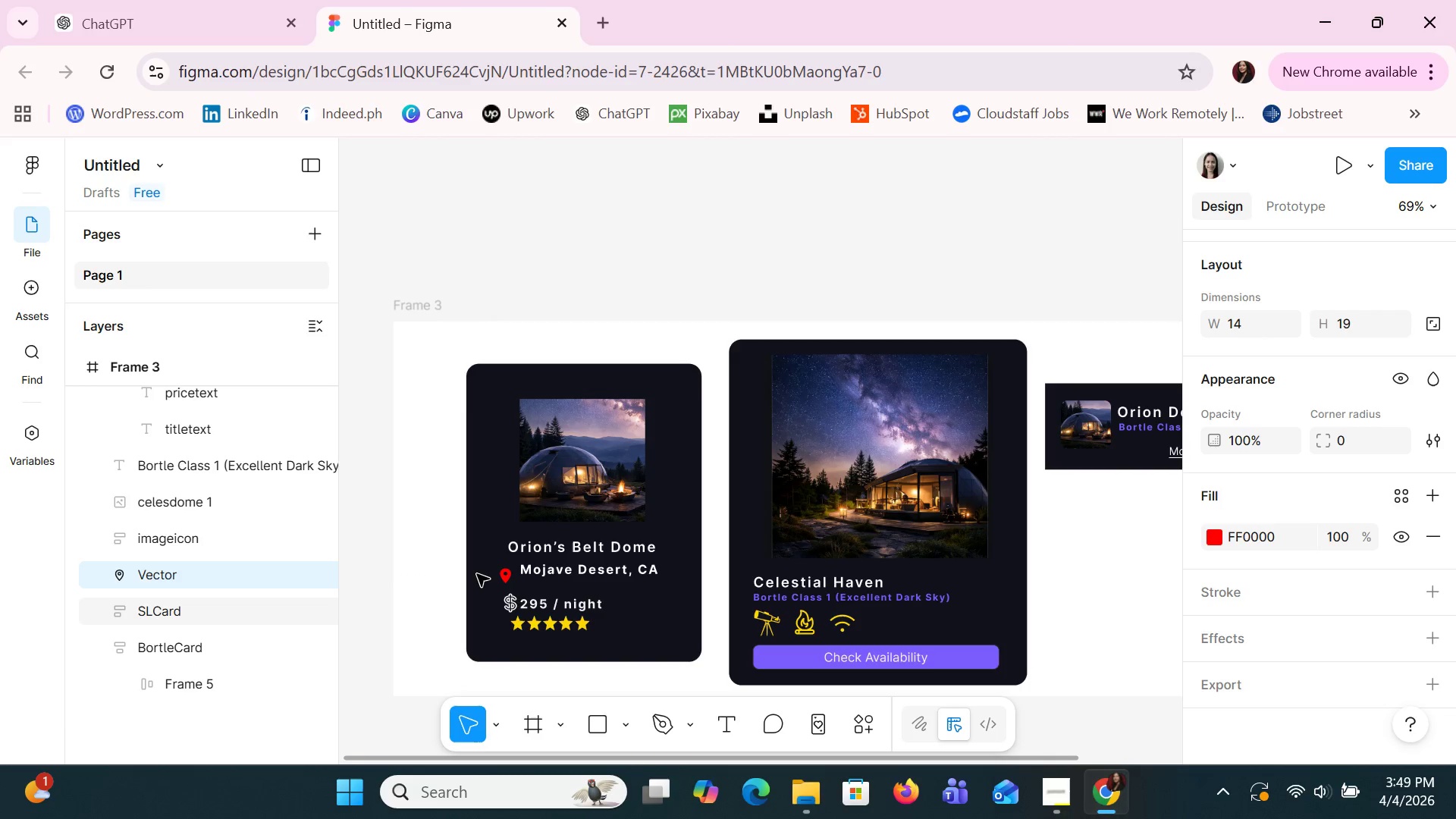 
key(ArrowDown)
 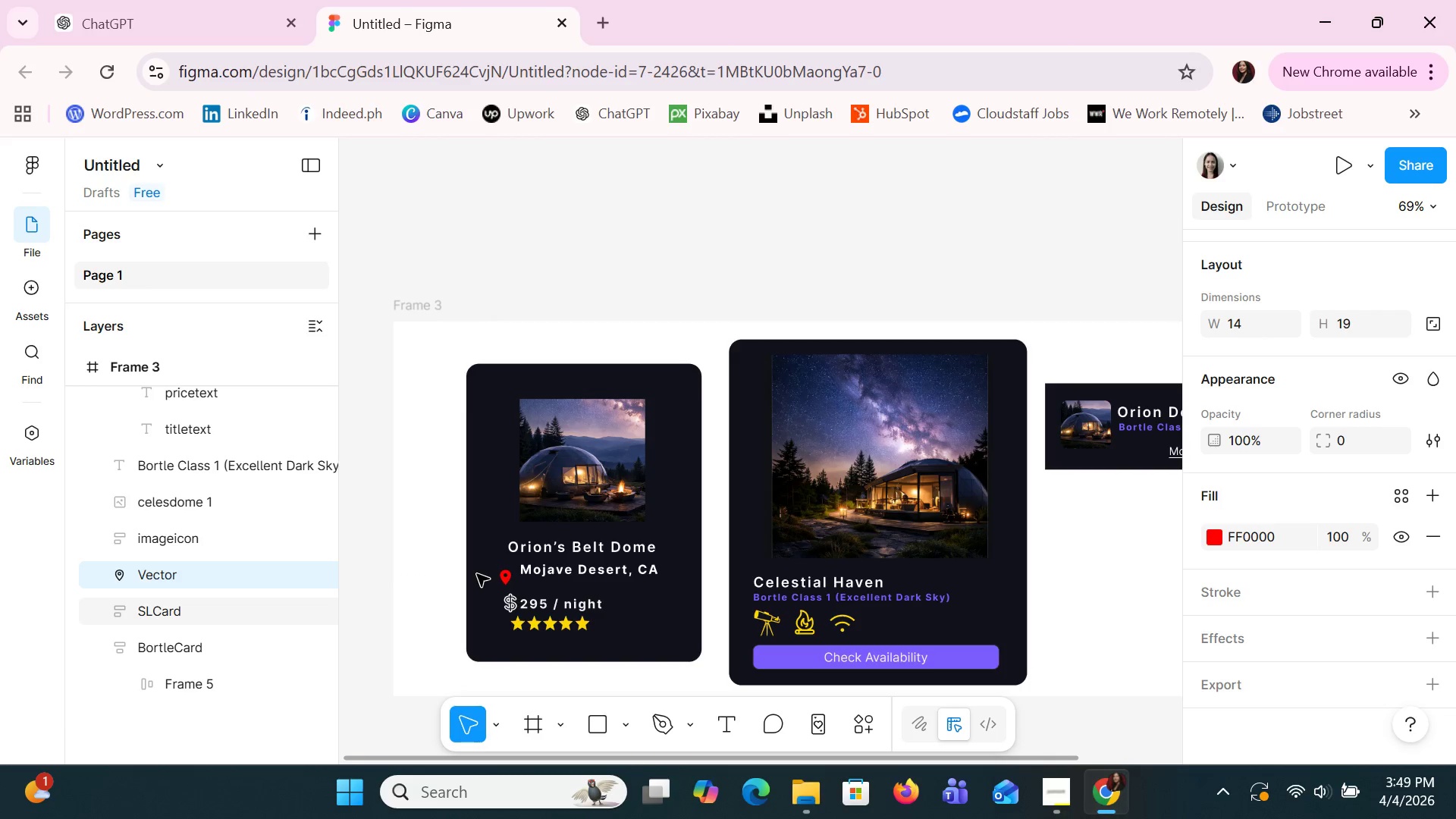 
key(ArrowDown)
 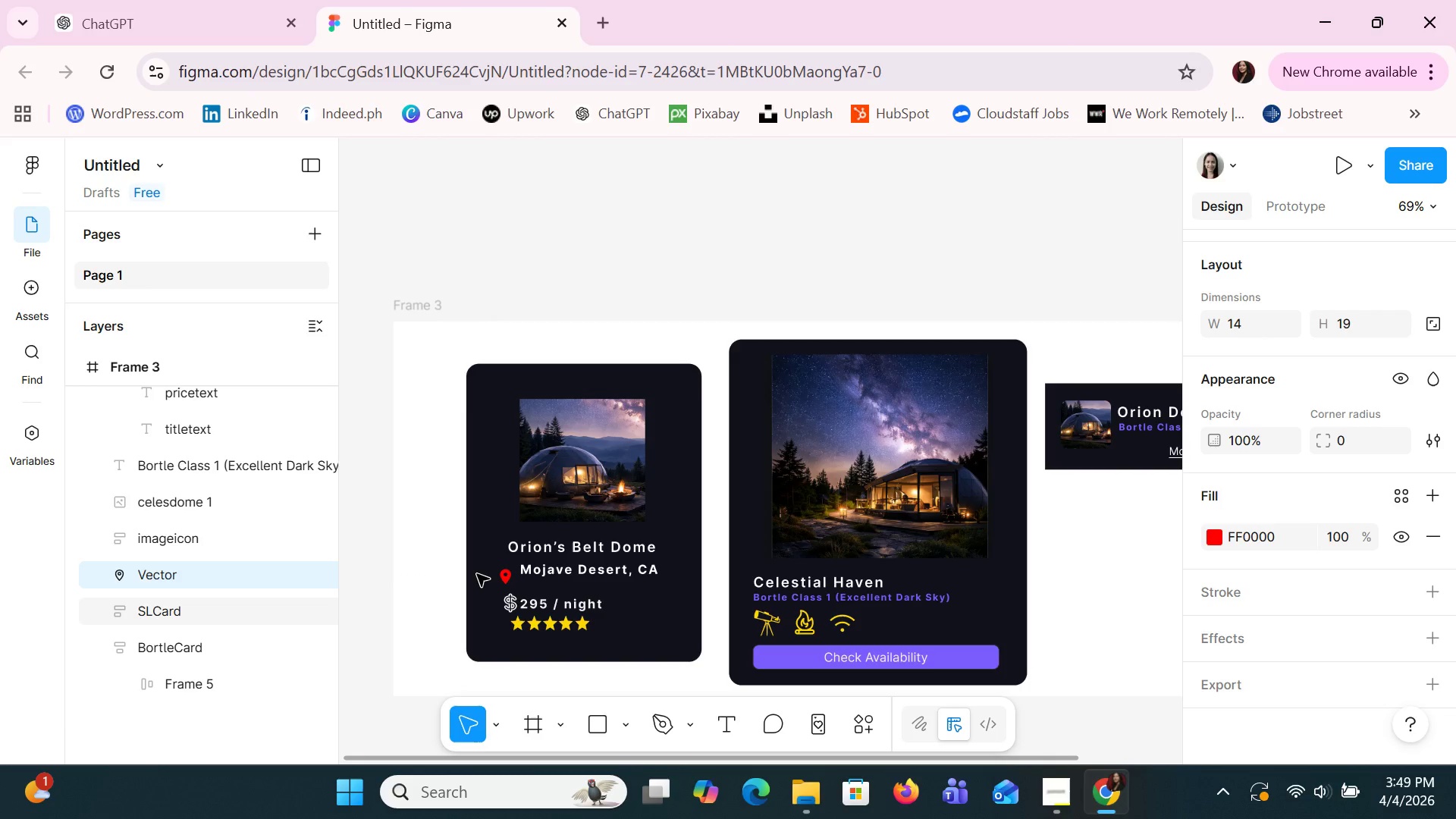 
key(ArrowUp)
 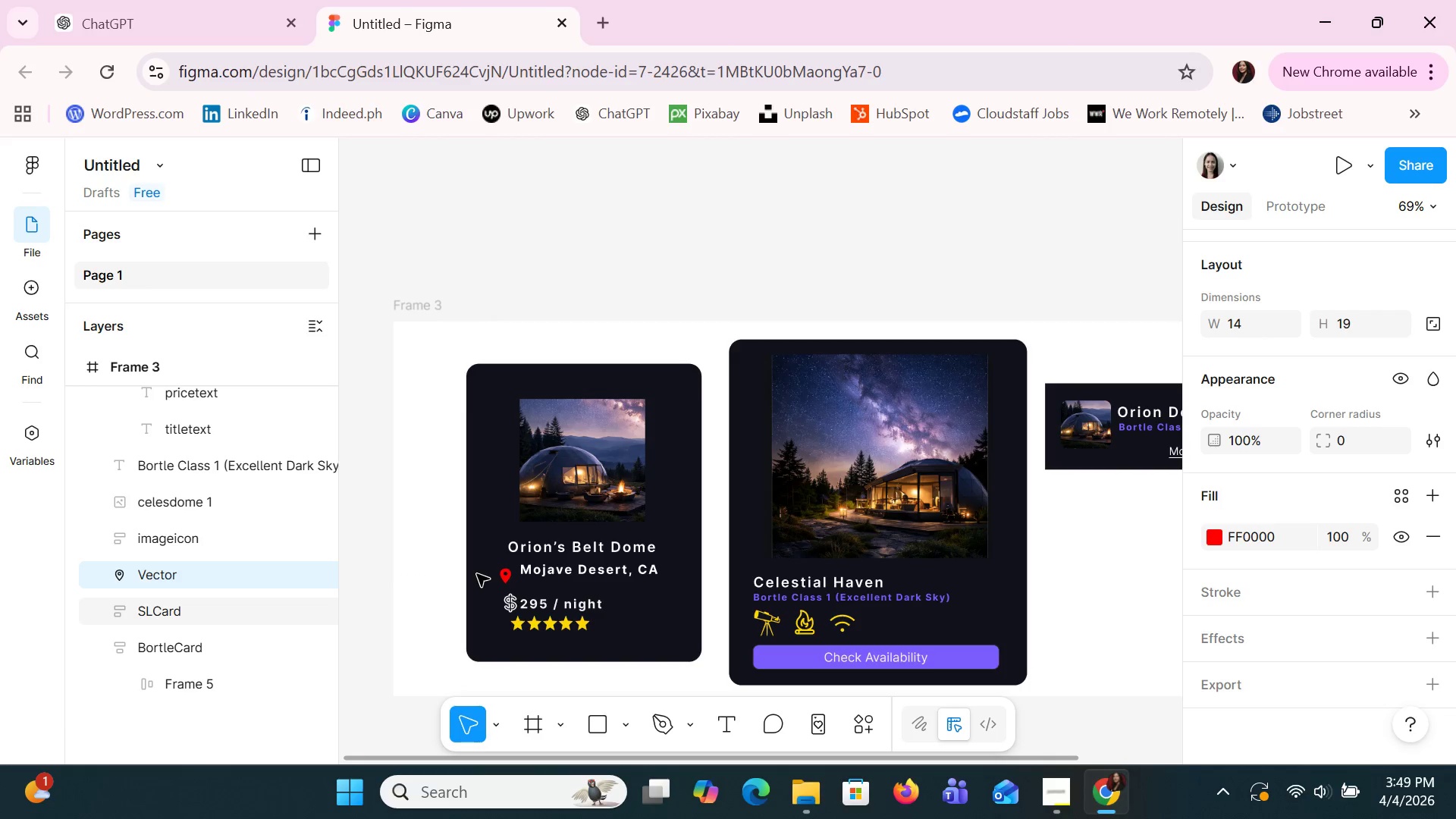 
key(ArrowUp)
 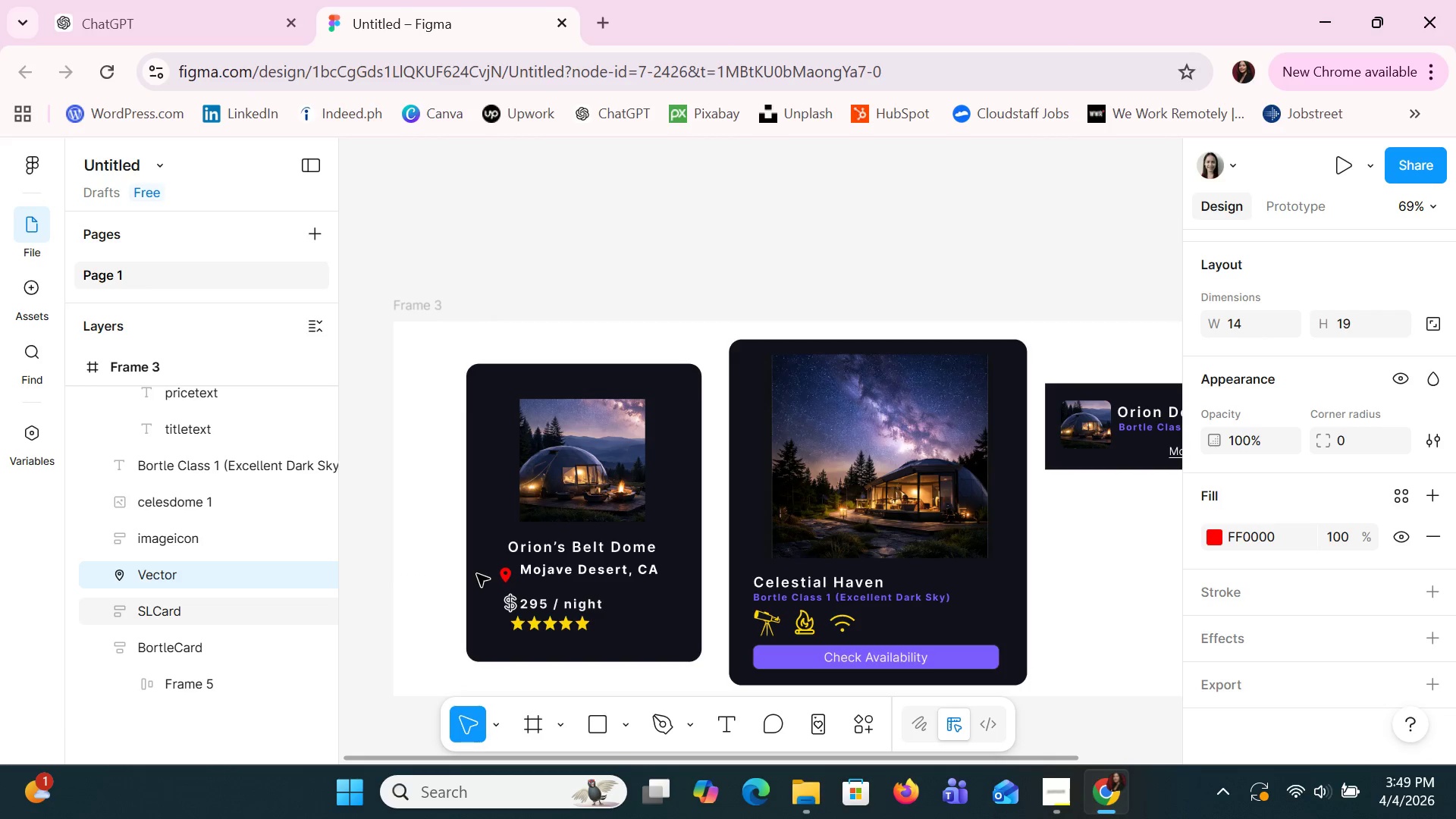 
hold_key(key=ArrowUp, duration=0.78)
 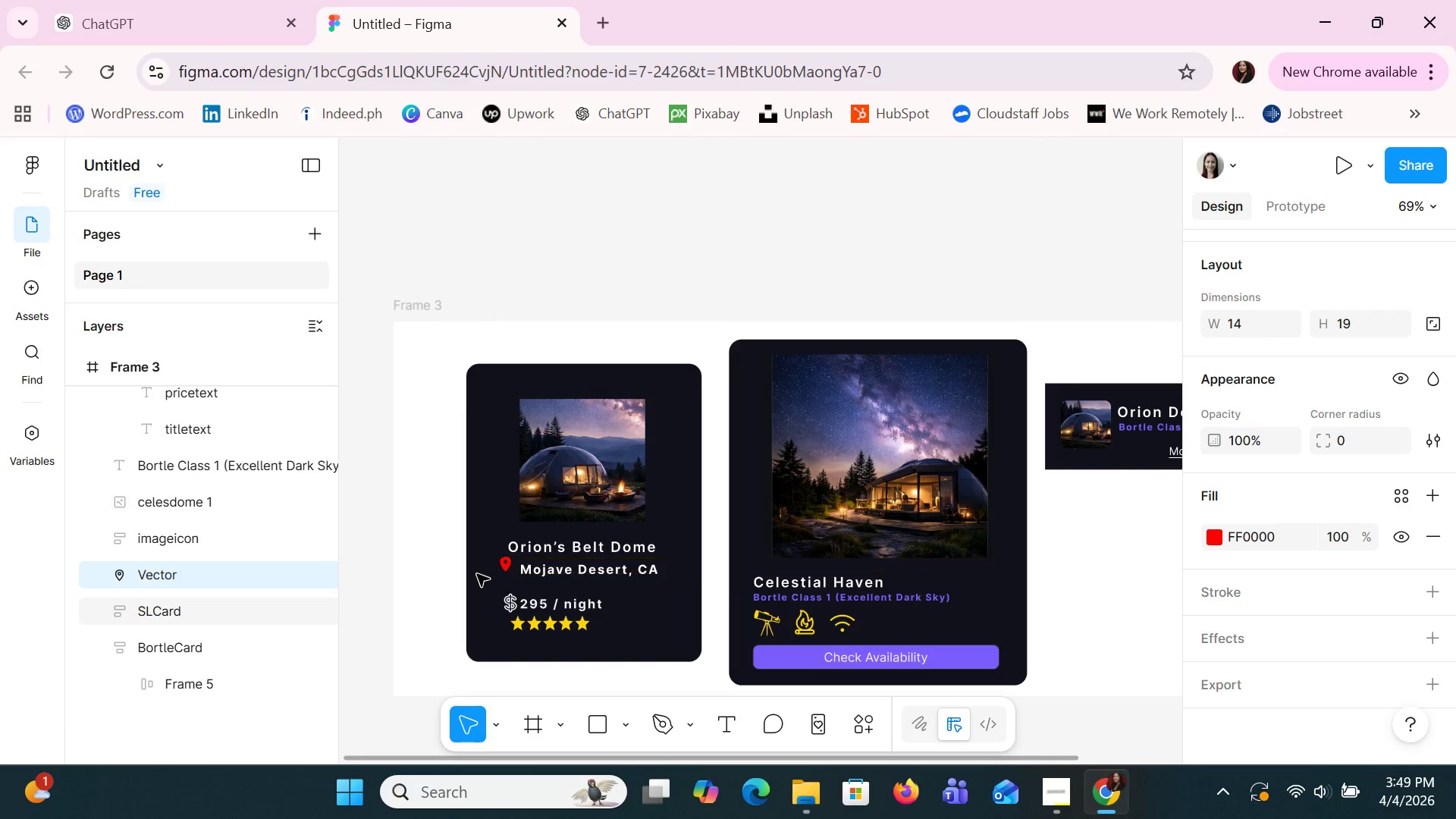 
key(ArrowDown)
 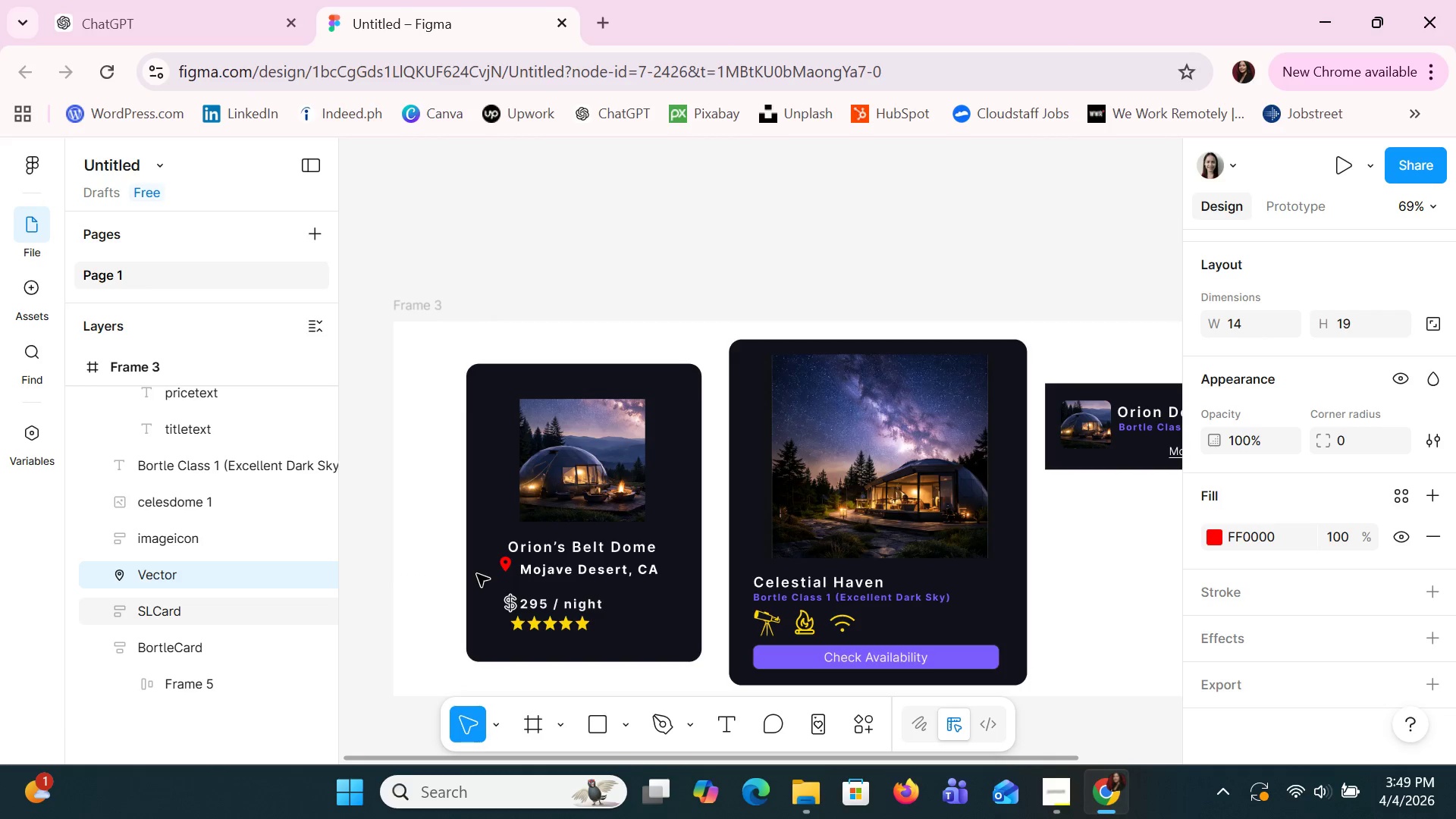 
key(ArrowDown)
 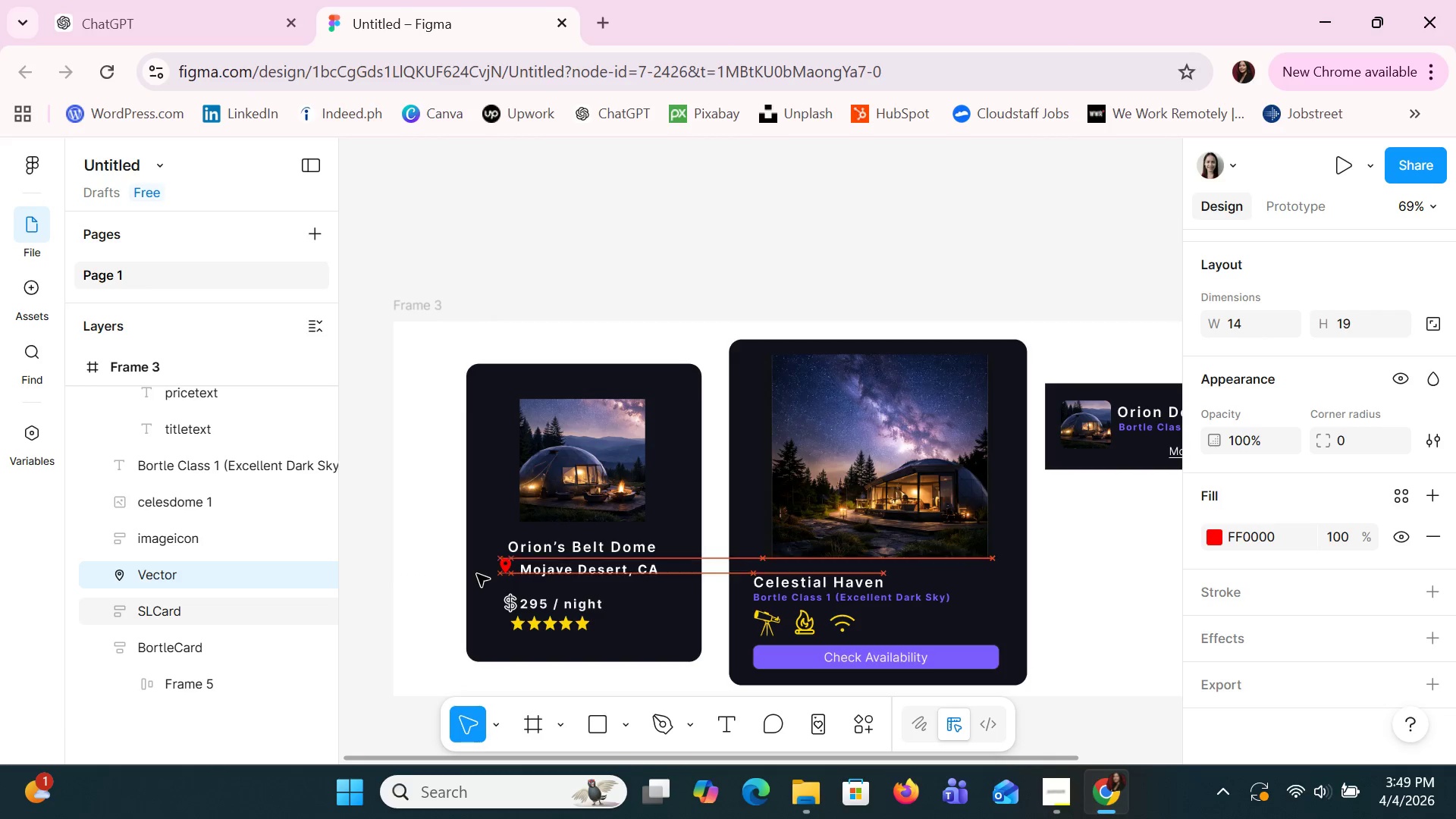 
key(ArrowDown)
 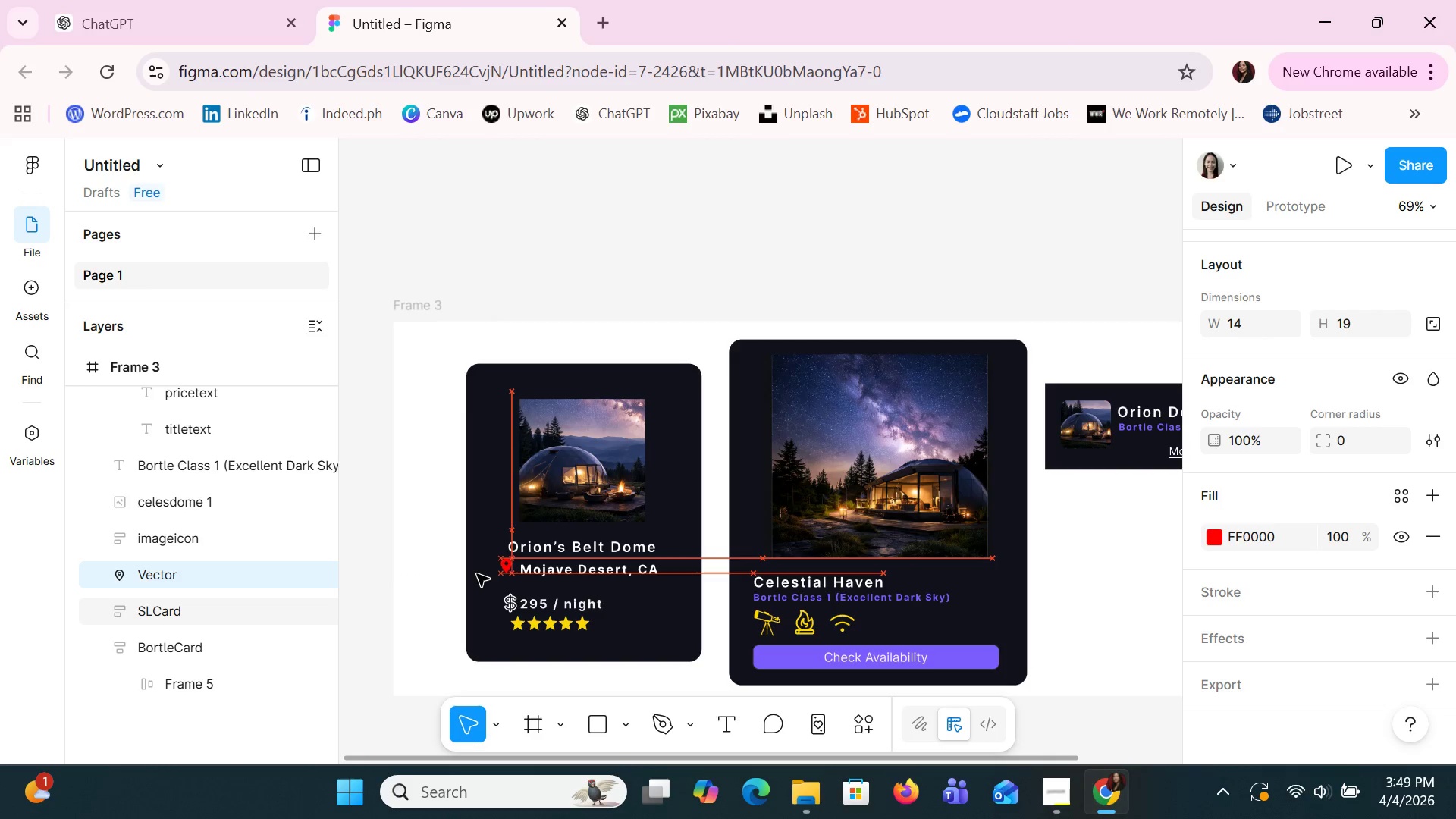 
key(ArrowRight)
 